 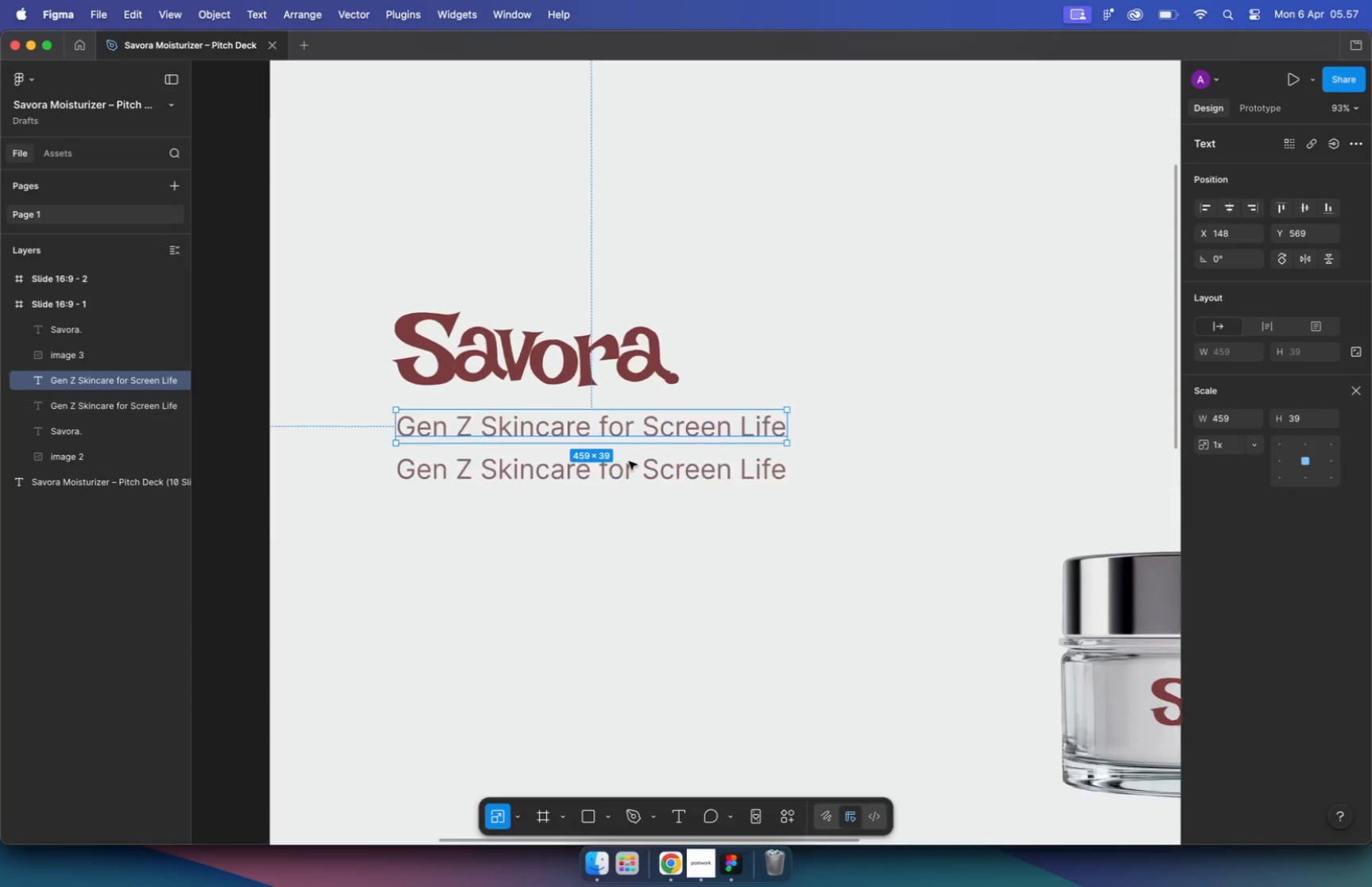 
left_click([626, 431])
 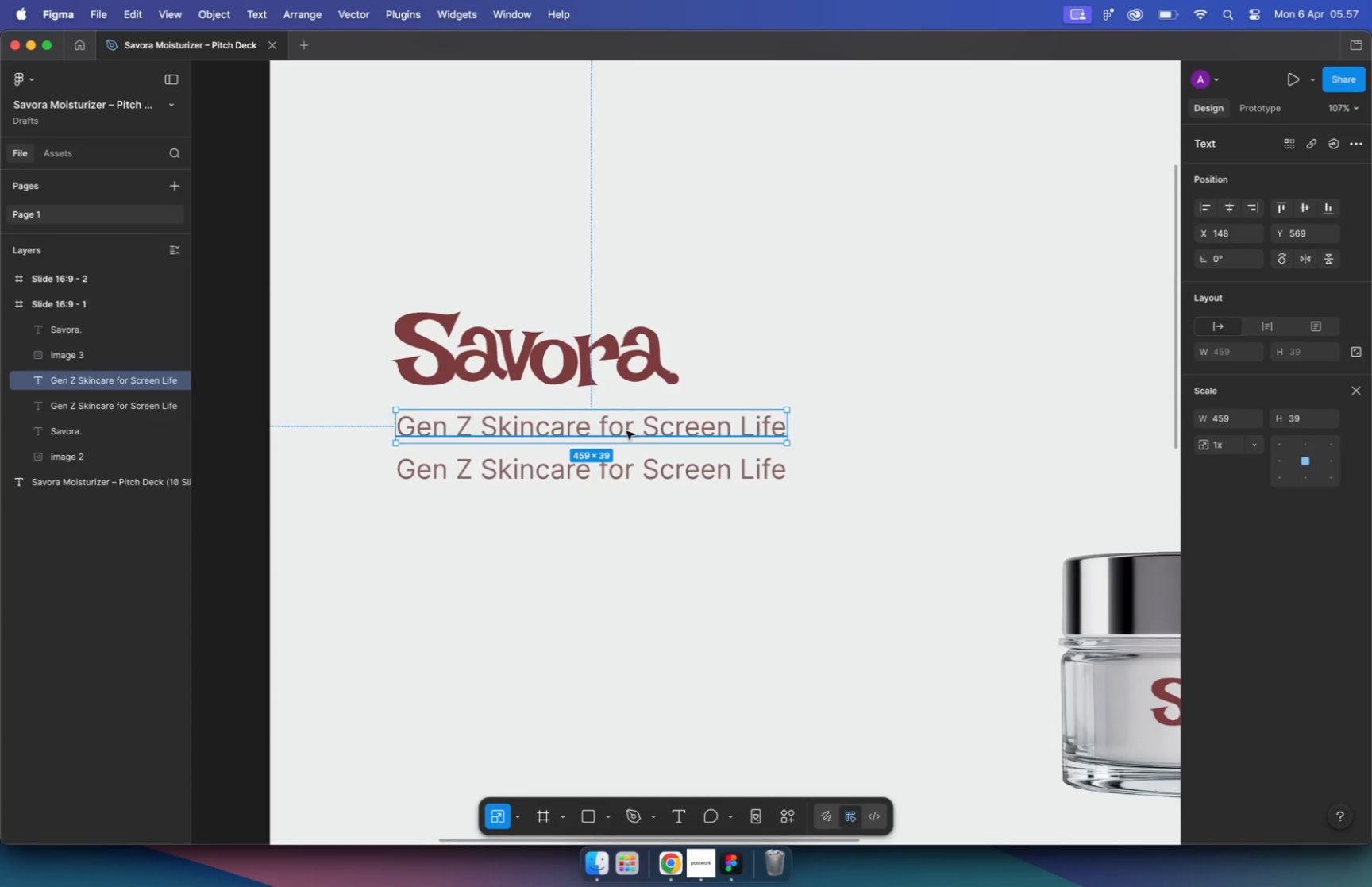 
scroll: coordinate [629, 461], scroll_direction: up, amount: 2.0
 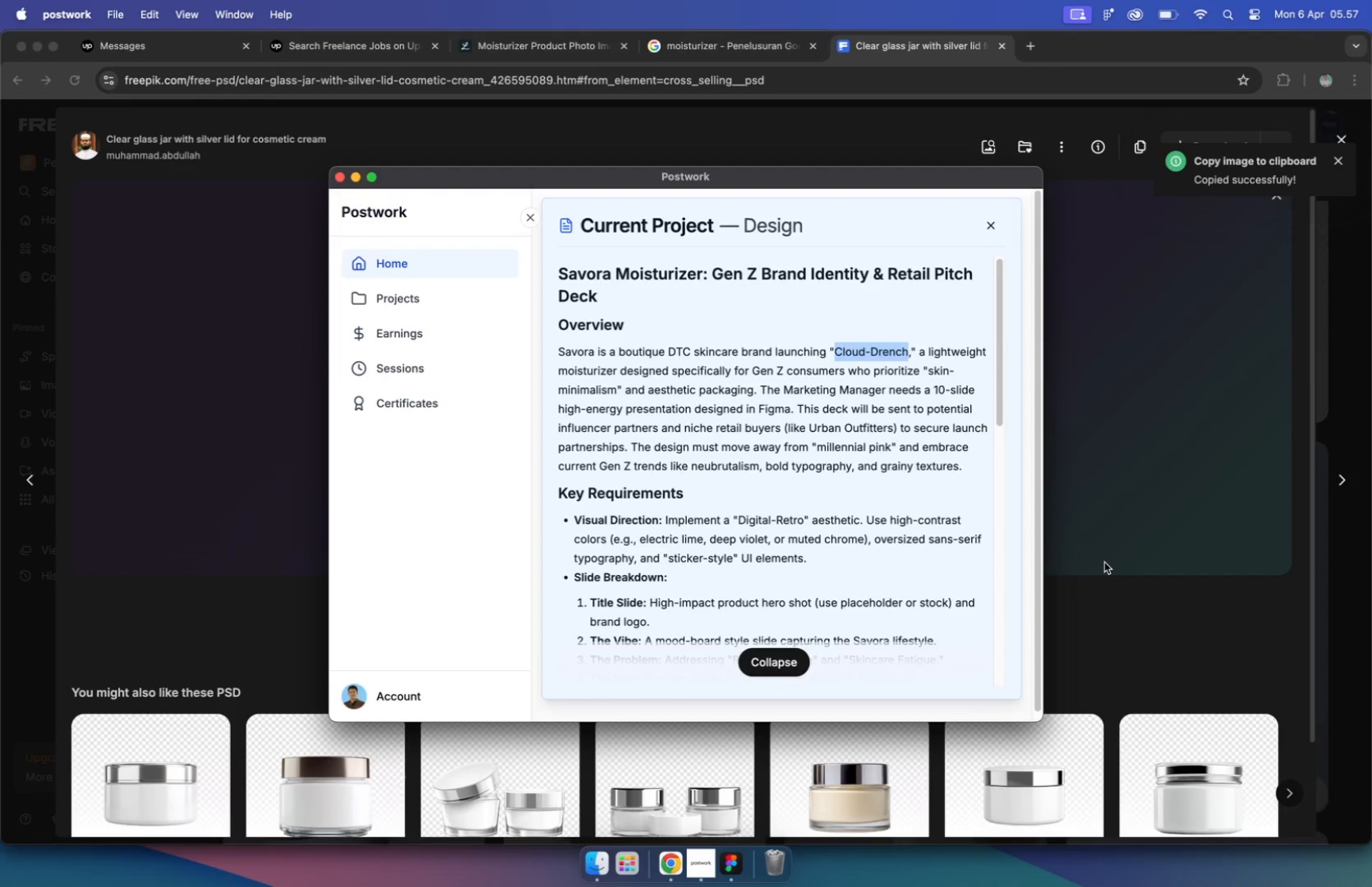 
double_click([626, 431])
 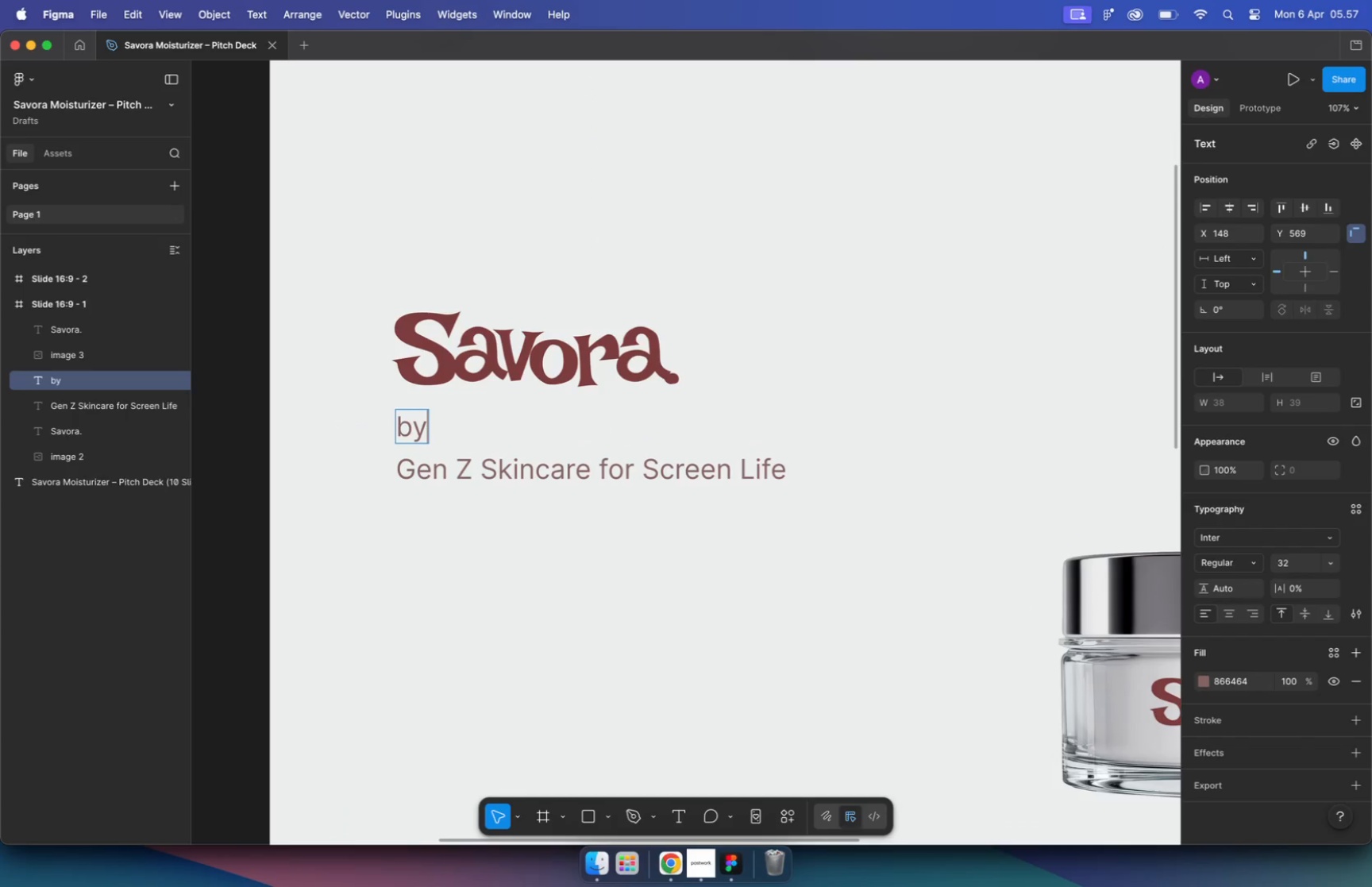 
type(by )
 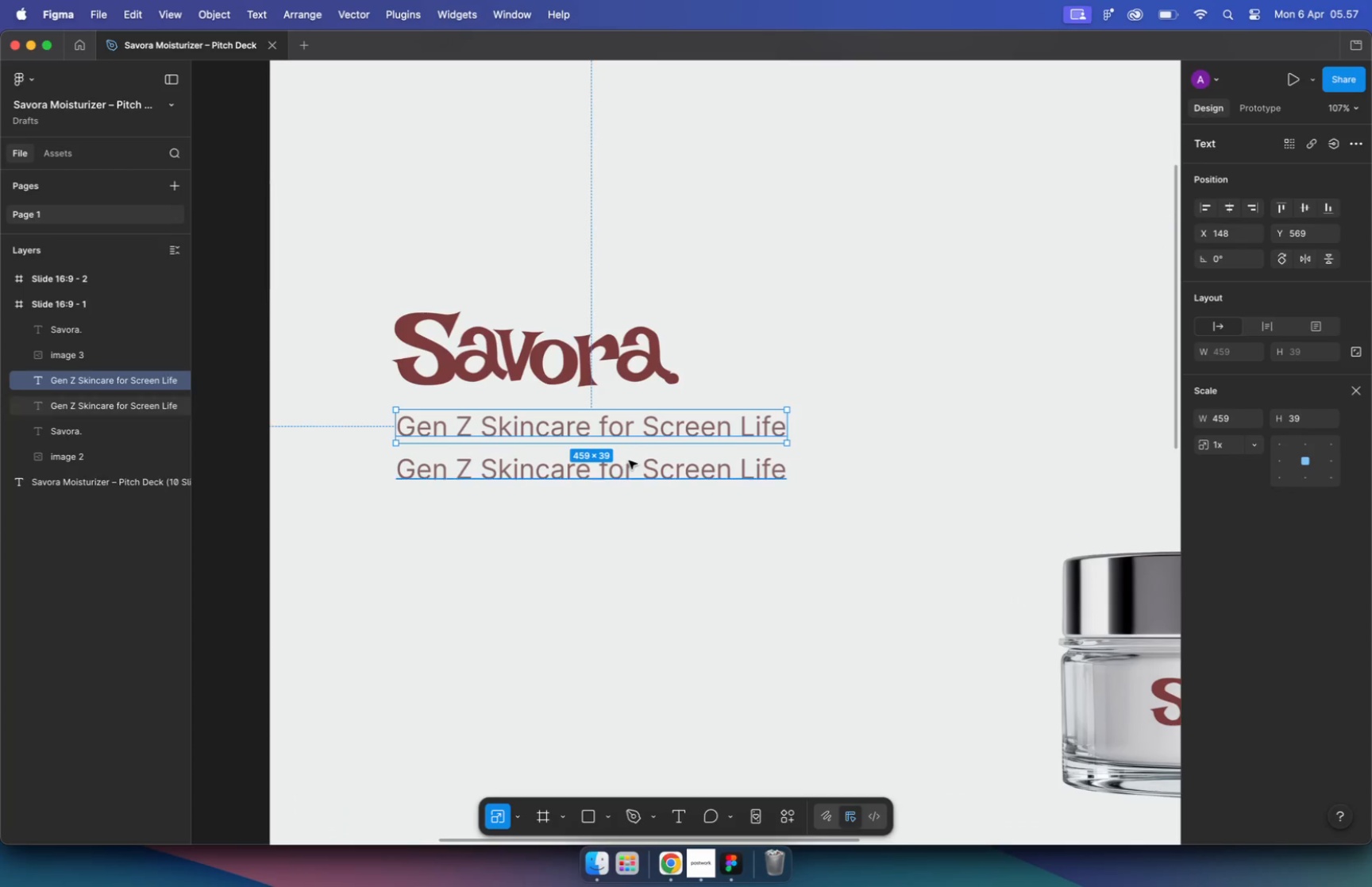 
key(Meta+V)
 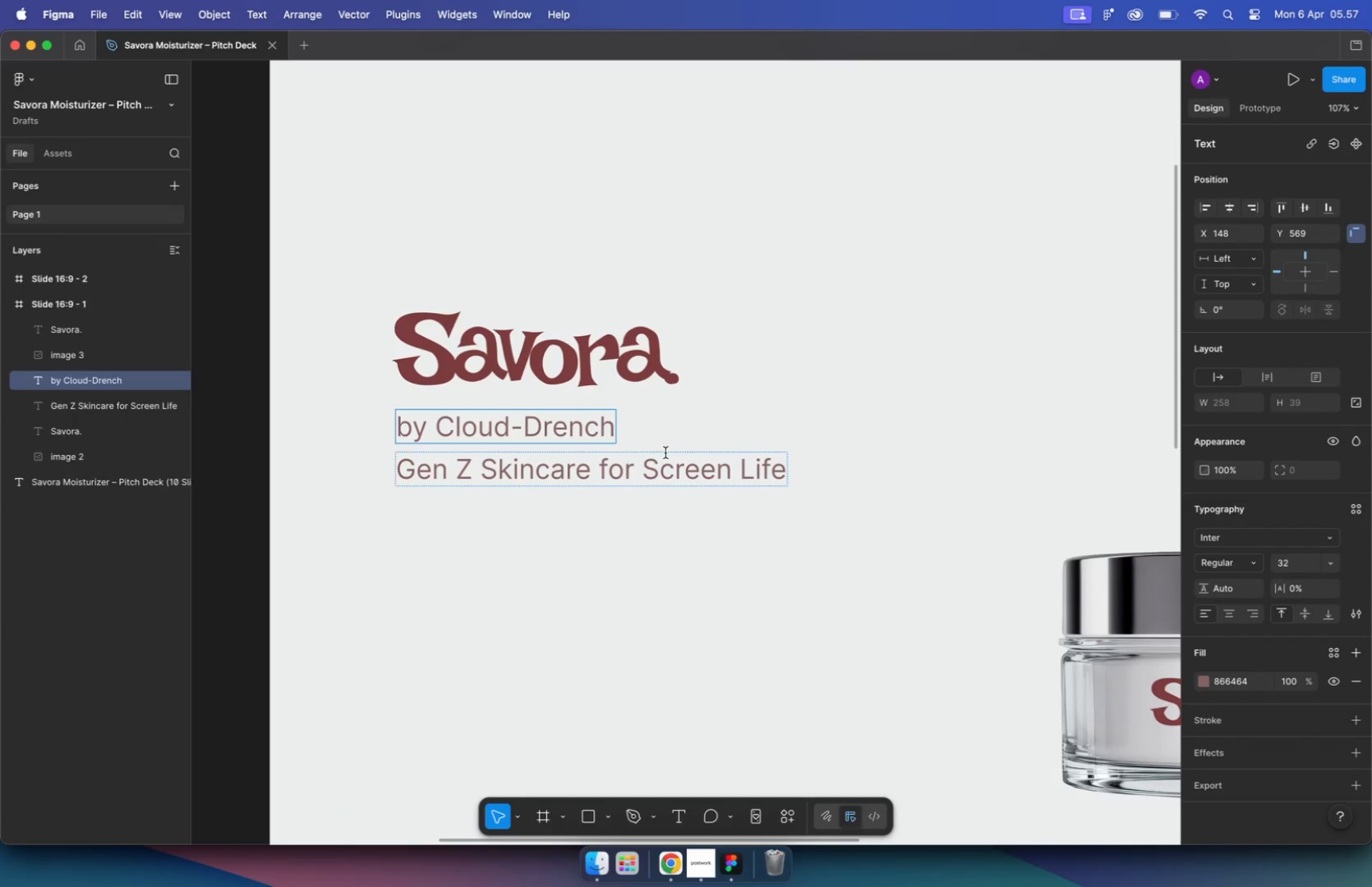 
left_click([827, 417])
 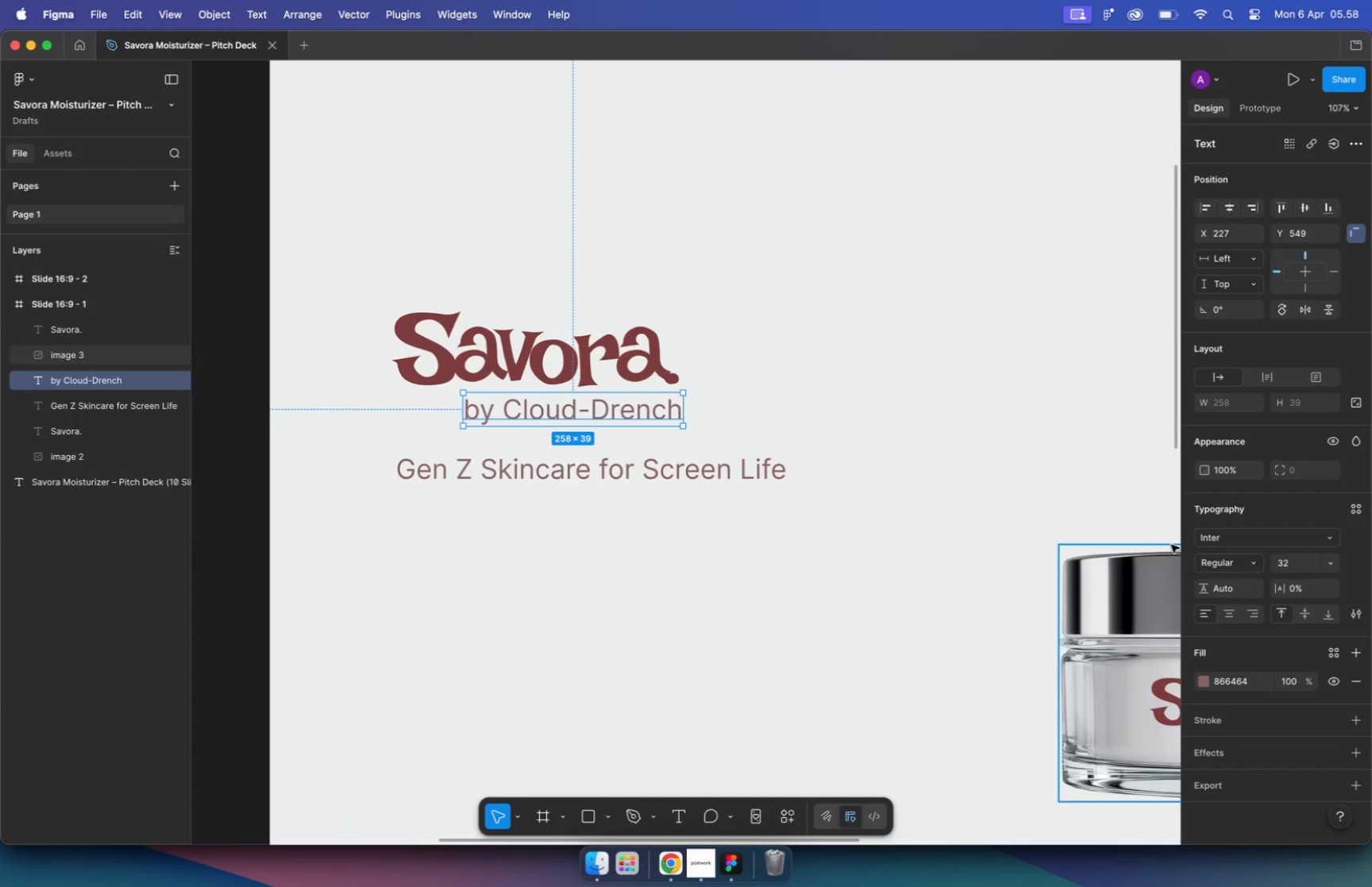 
left_click_drag(start_coordinate=[555, 427], to_coordinate=[624, 407])
 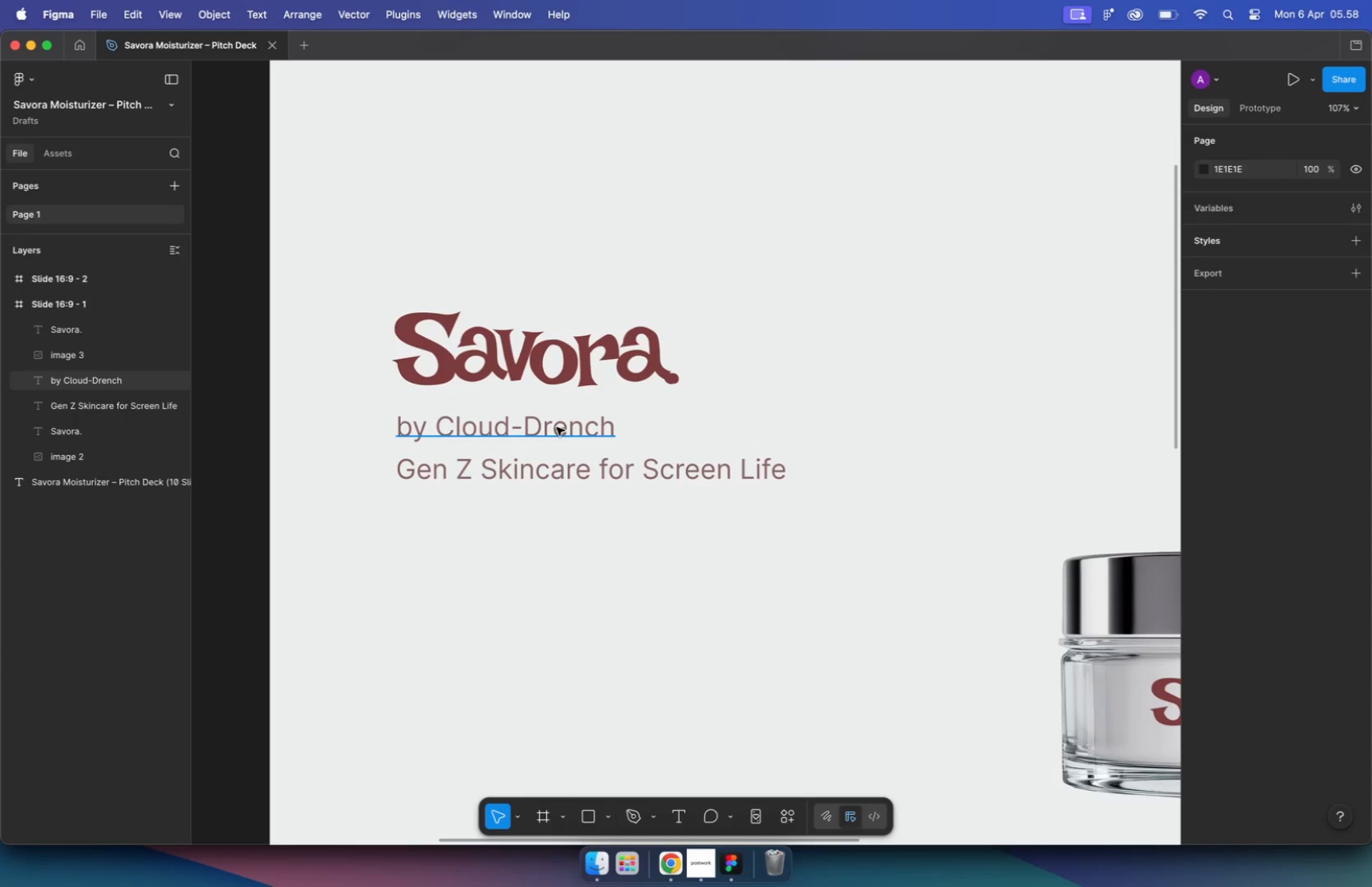 
type(20)
 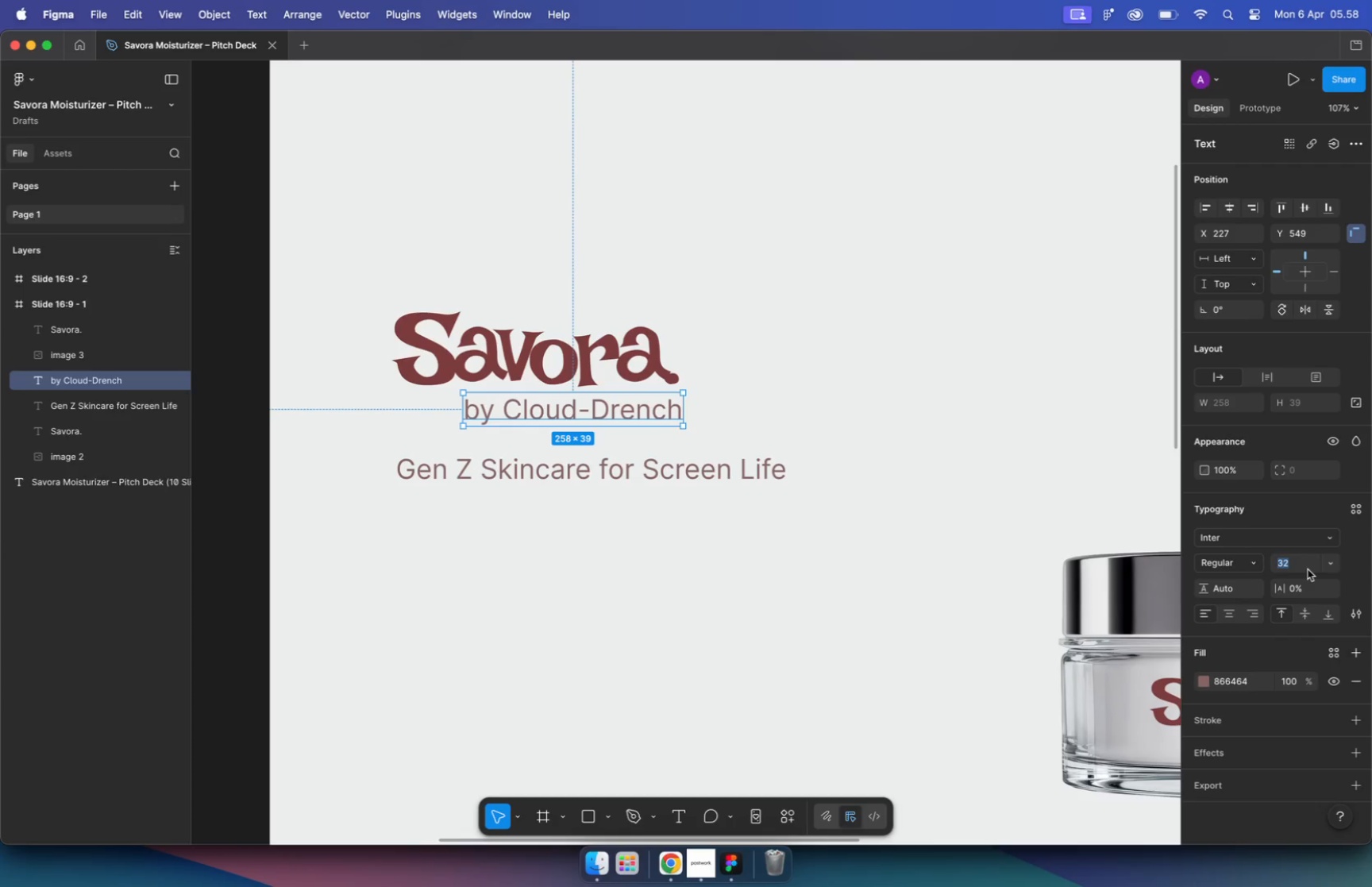 
key(Enter)
 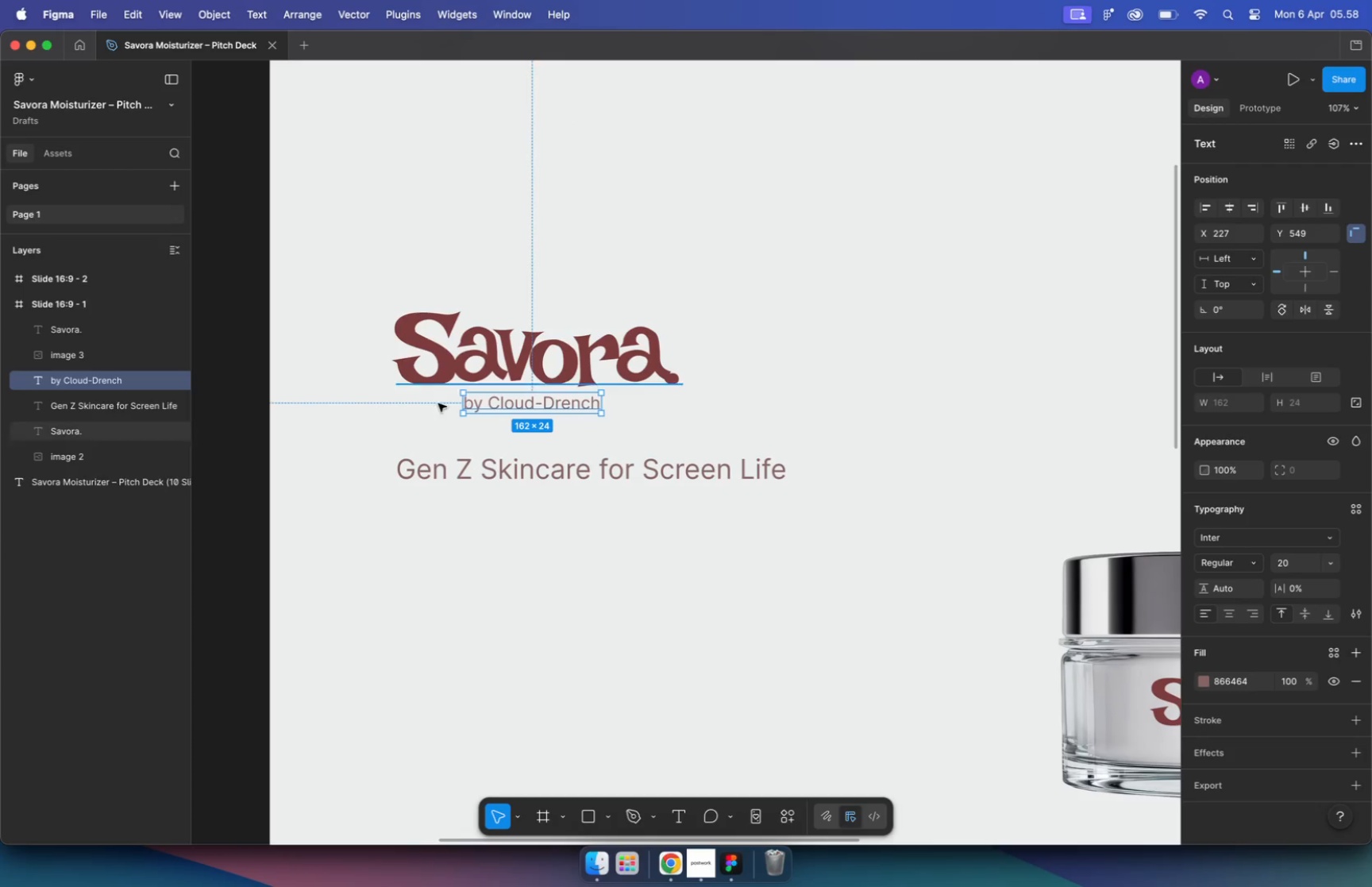 
left_click_drag(start_coordinate=[513, 405], to_coordinate=[593, 410])
 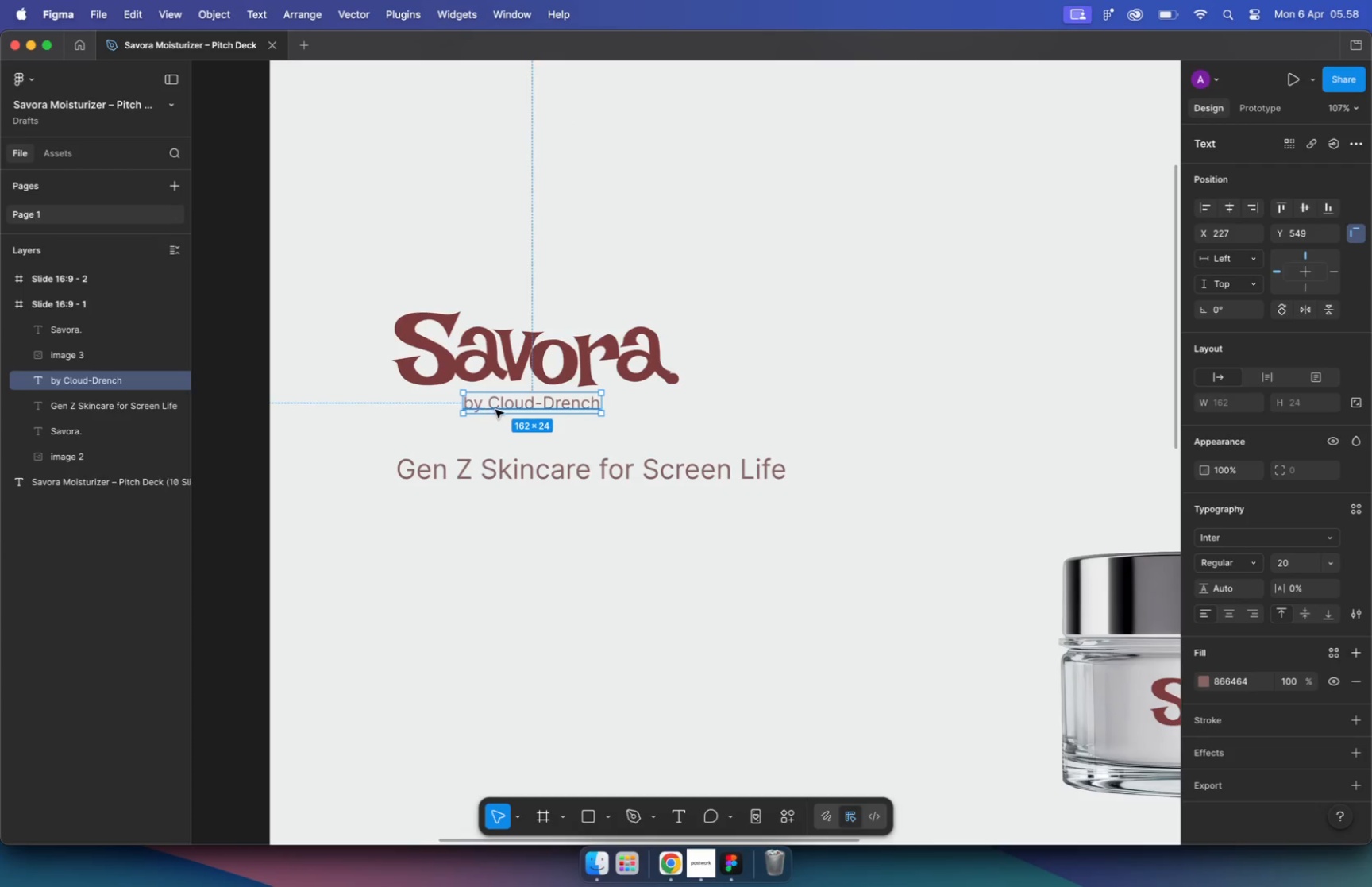 
hold_key(key=CommandLeft, duration=0.56)
 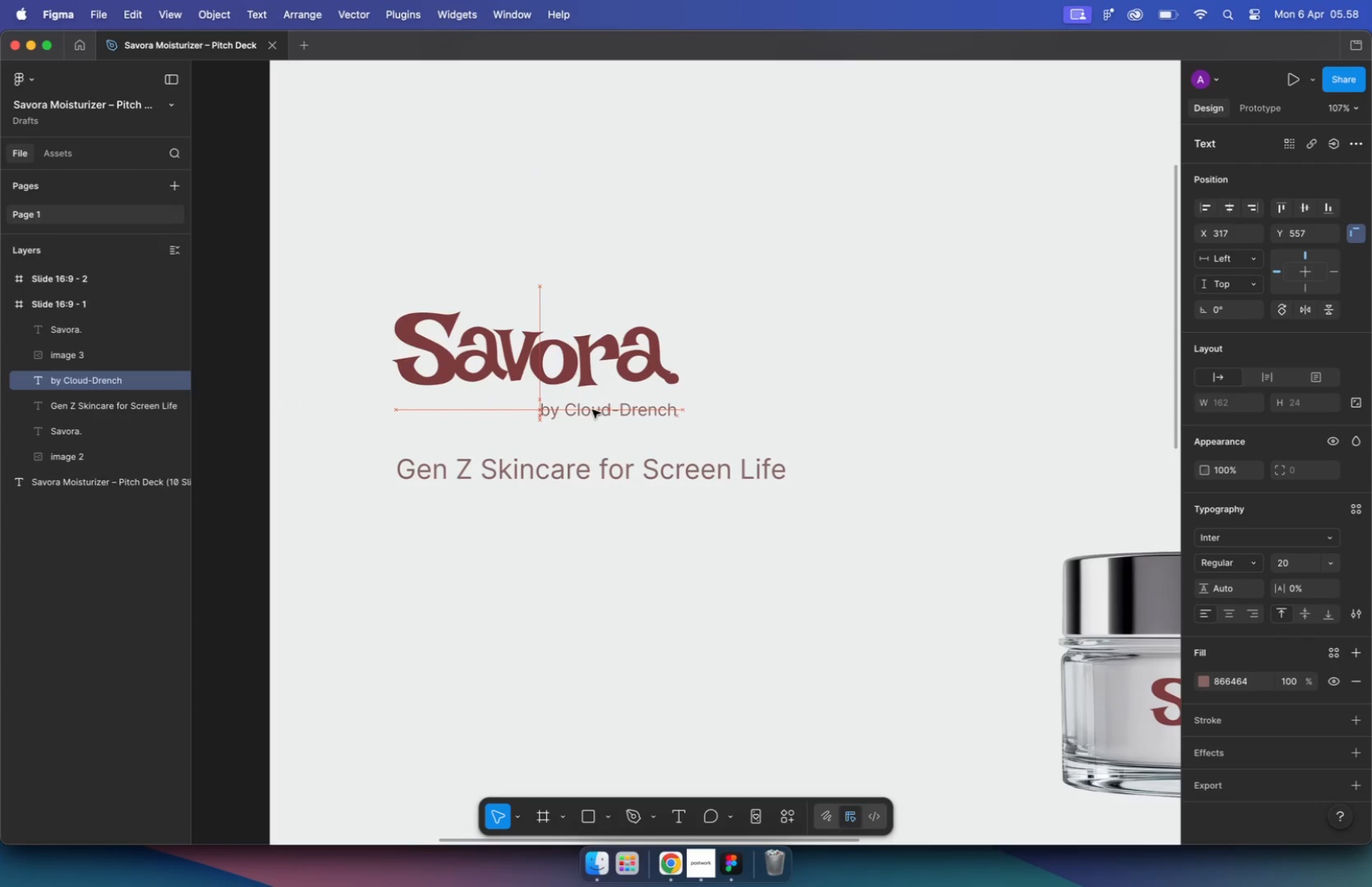 
left_click_drag(start_coordinate=[682, 421], to_coordinate=[696, 412])
 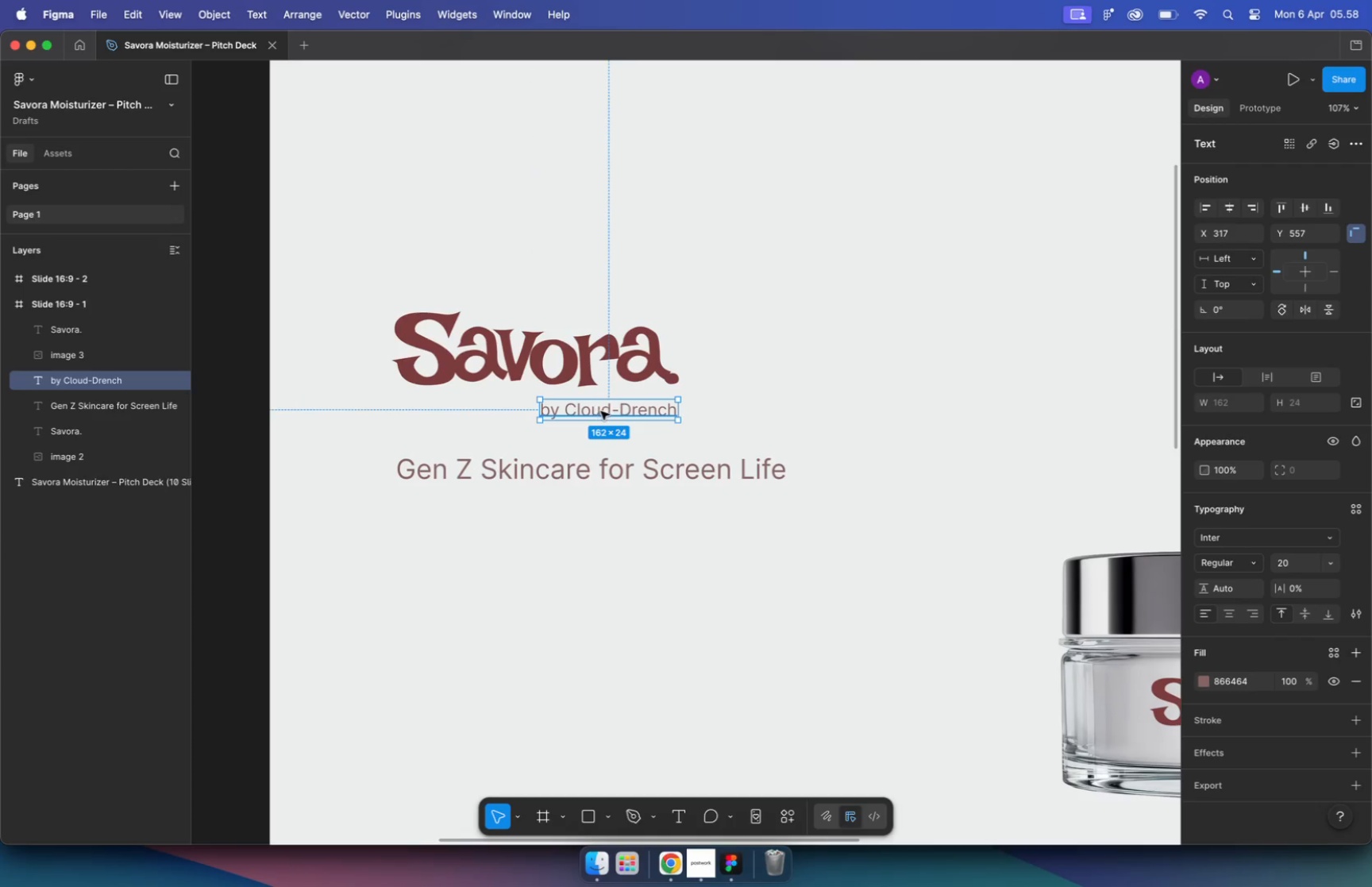 
scroll: coordinate [633, 411], scroll_direction: up, amount: 16.0
 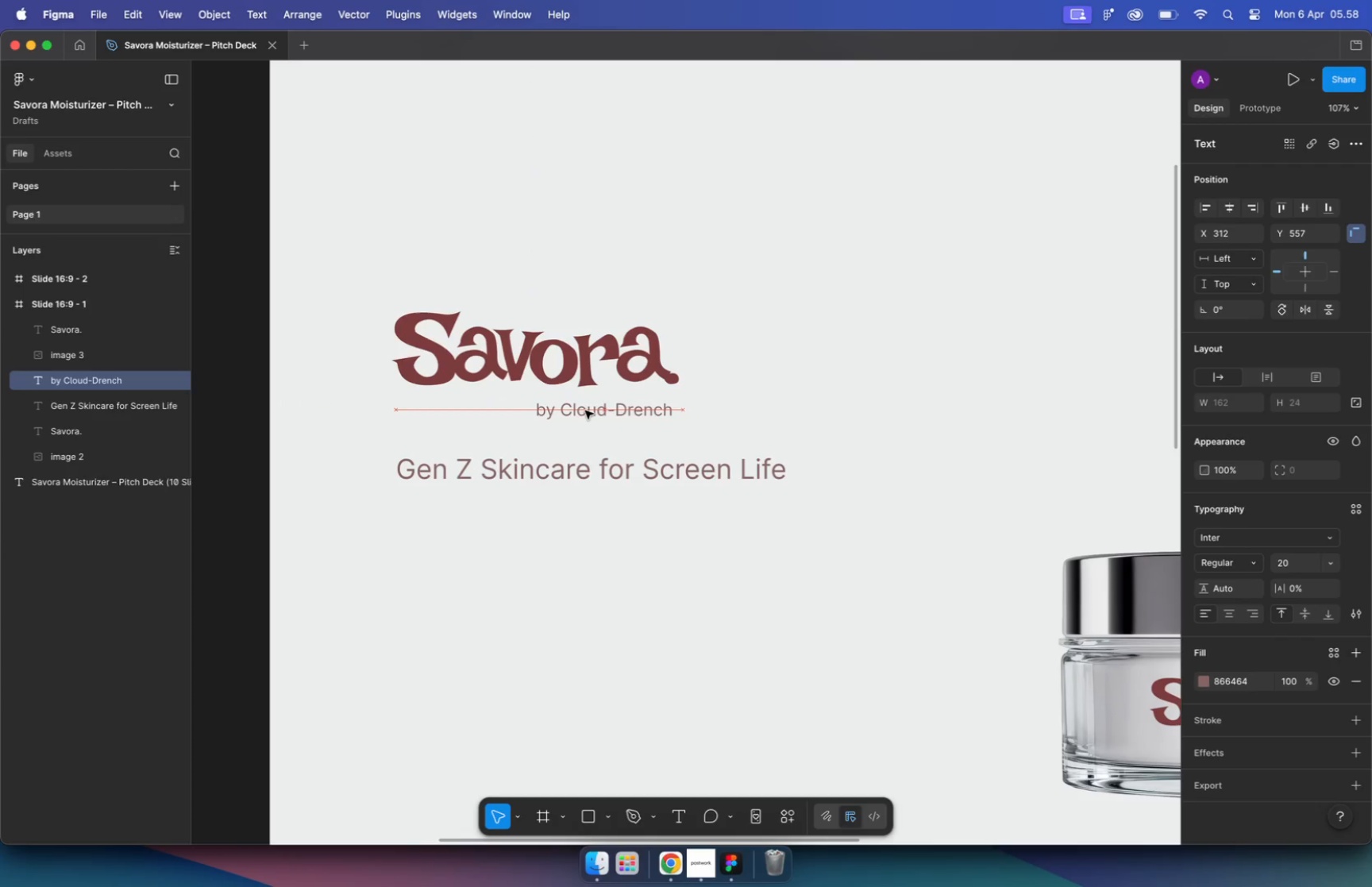 
hold_key(key=CommandLeft, duration=0.57)
 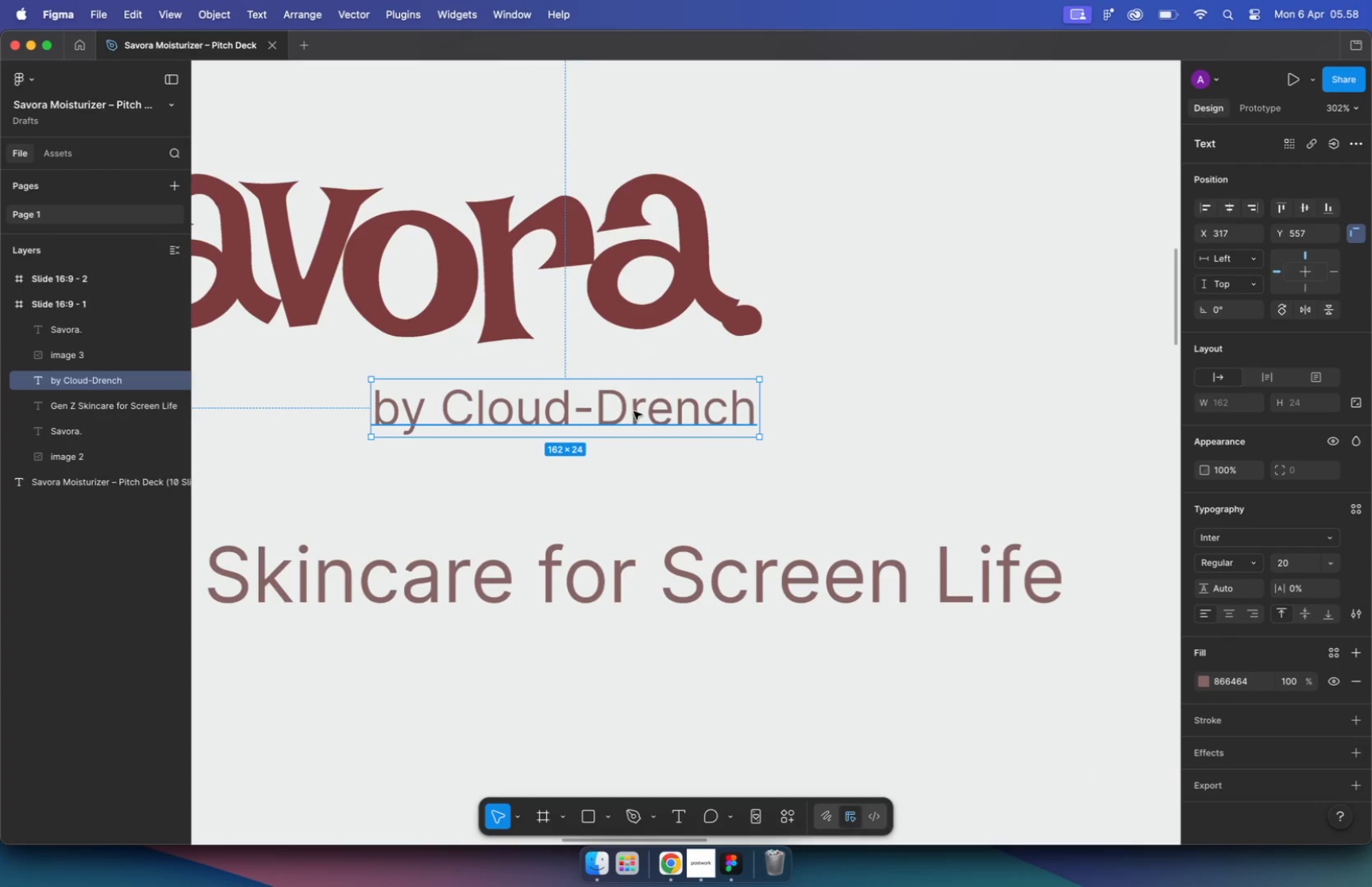 
left_click_drag(start_coordinate=[681, 417], to_coordinate=[682, 427])
 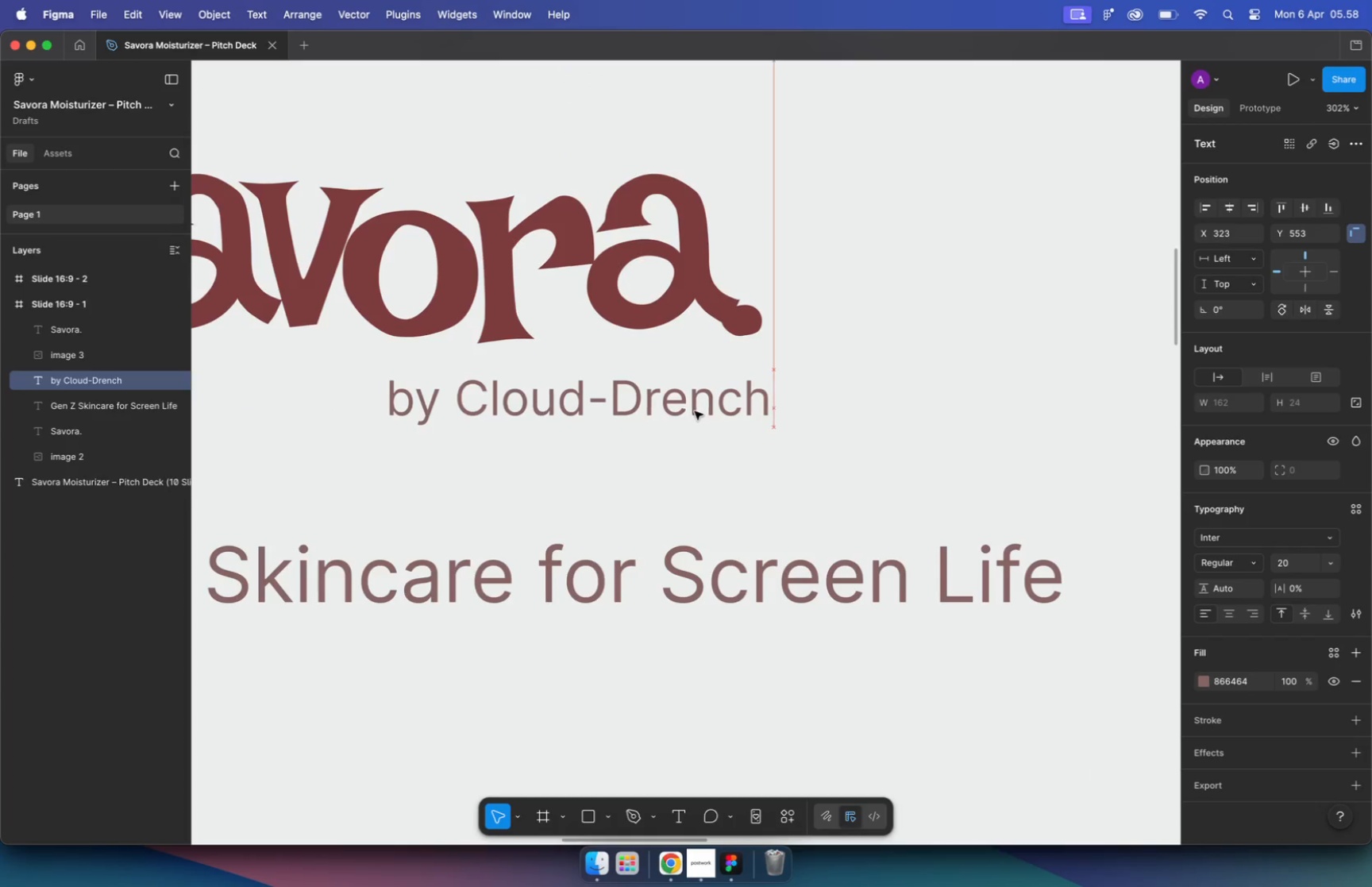 
hold_key(key=CommandLeft, duration=0.66)
 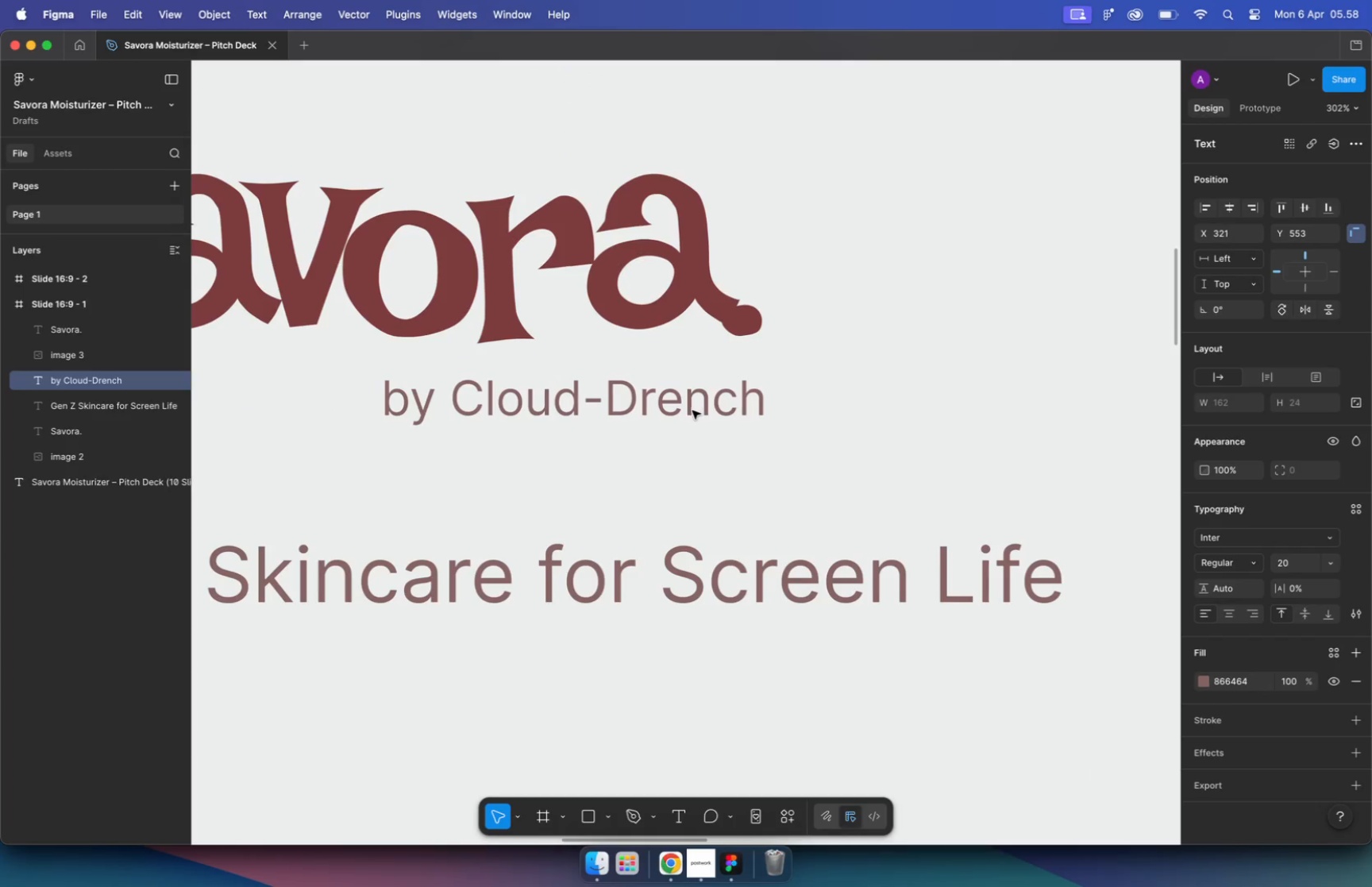 
left_click_drag(start_coordinate=[676, 405], to_coordinate=[678, 413])
 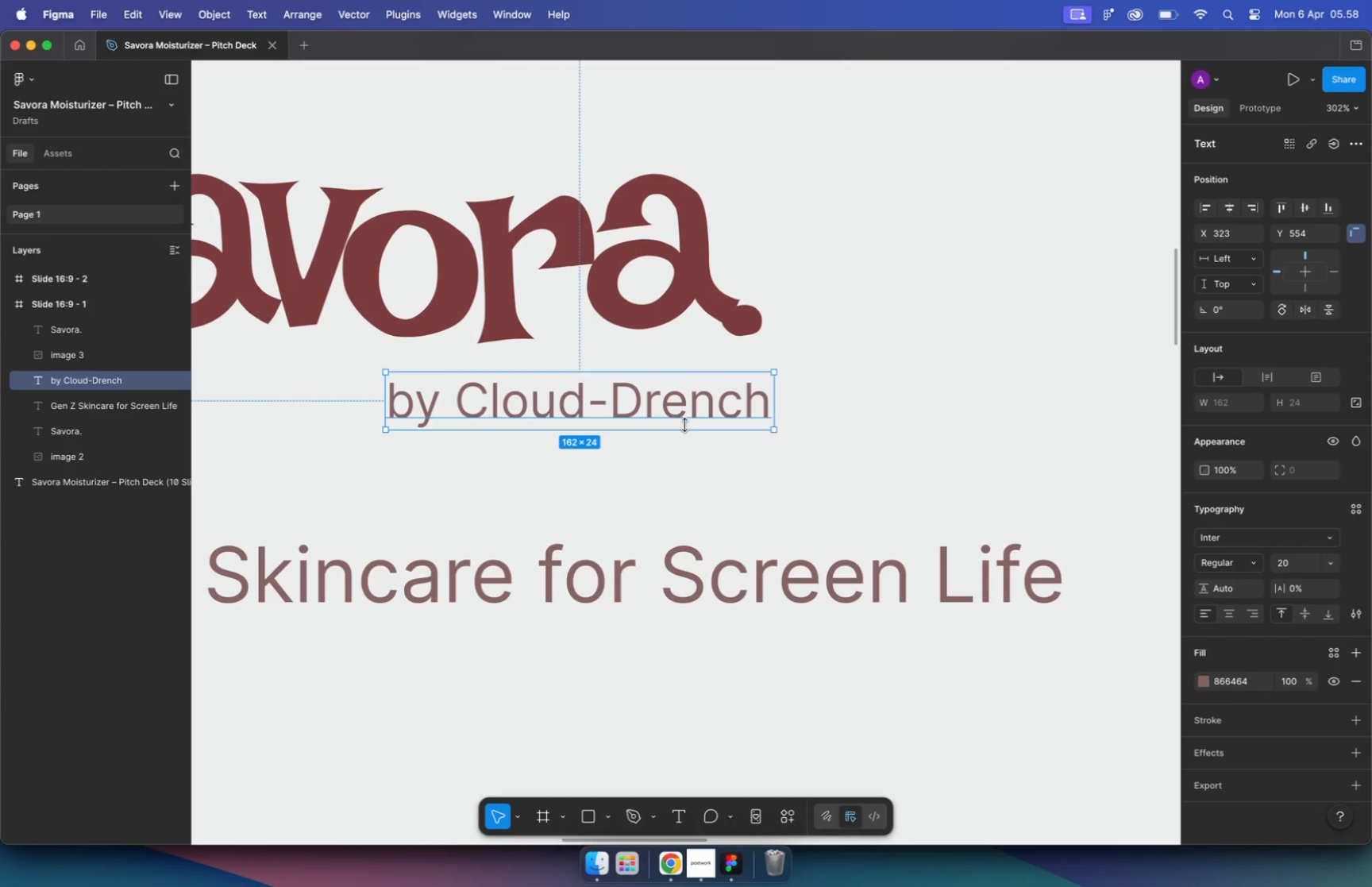 
hold_key(key=ShiftLeft, duration=0.51)
 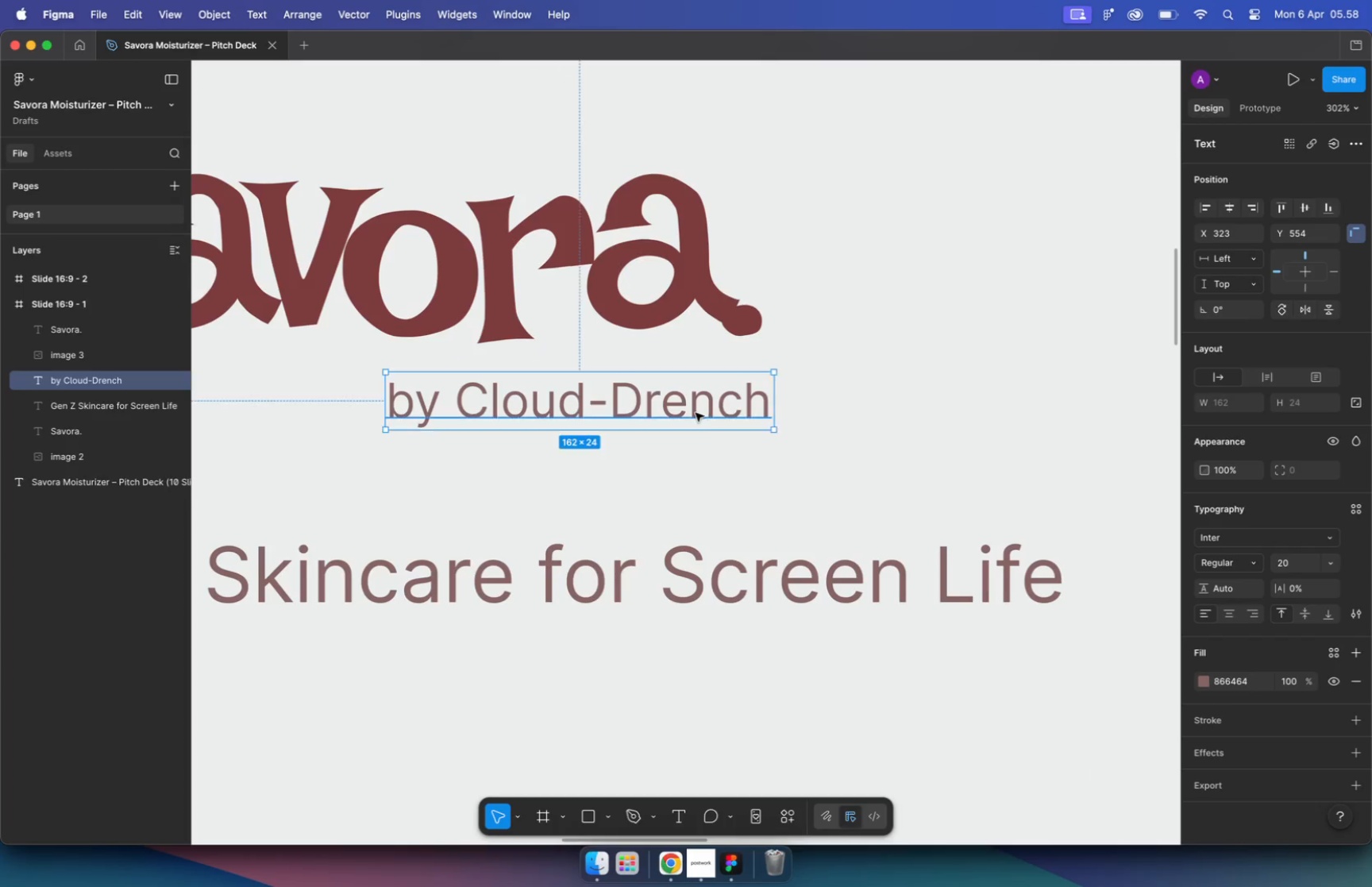 
hold_key(key=OptionLeft, duration=0.53)
 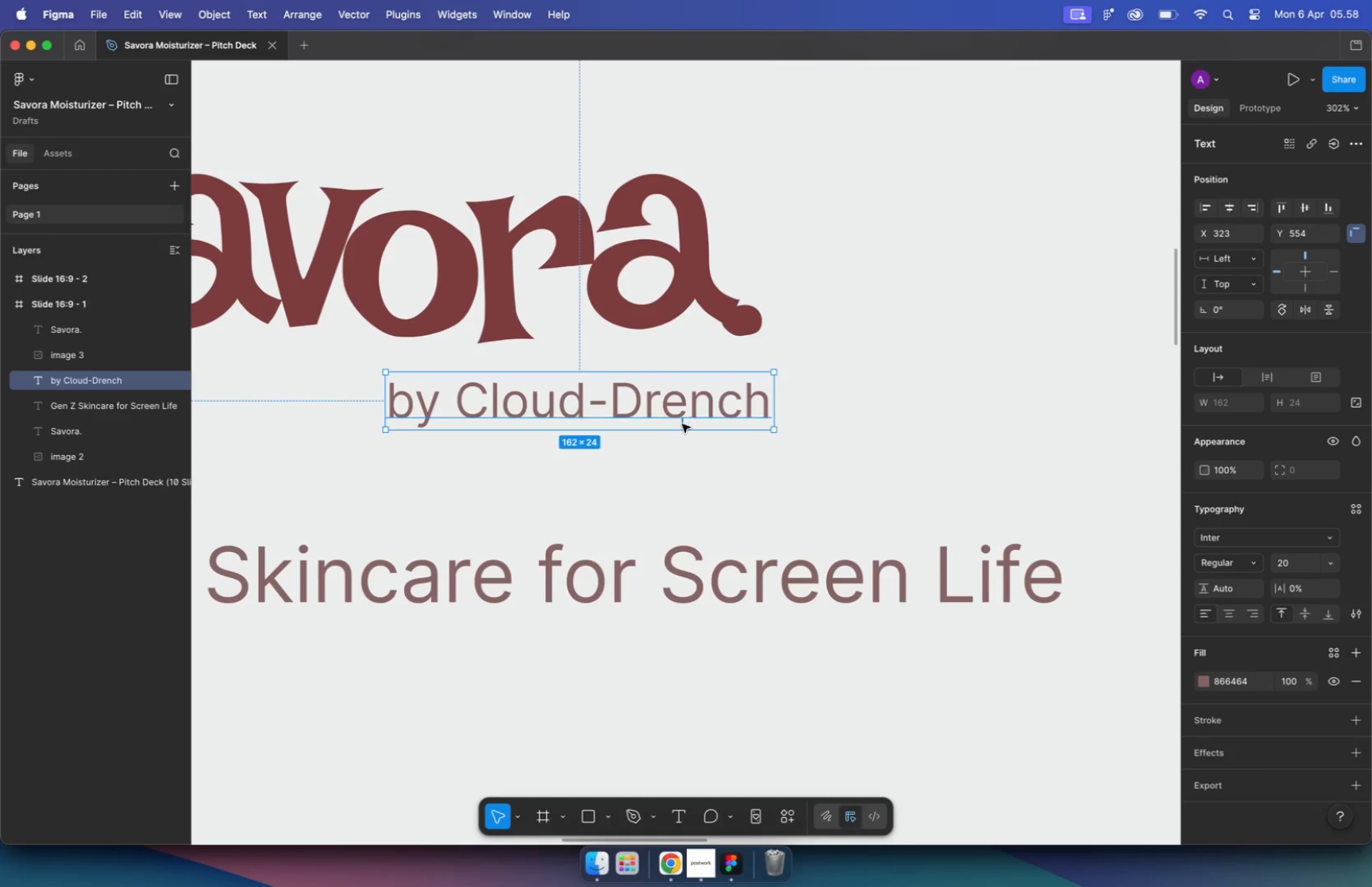 
left_click_drag(start_coordinate=[669, 406], to_coordinate=[669, 410])
 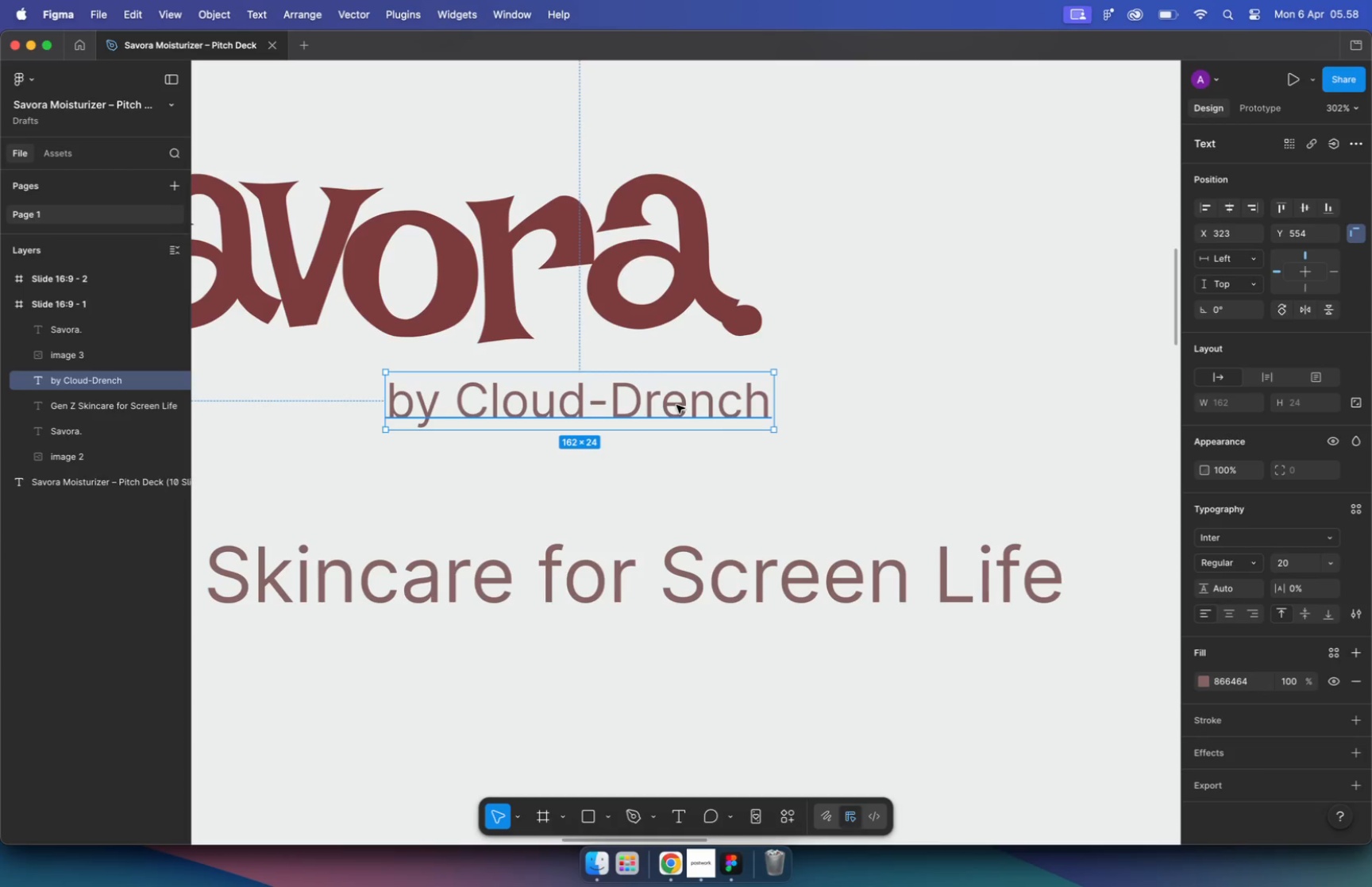 
hold_key(key=ShiftLeft, duration=0.43)
 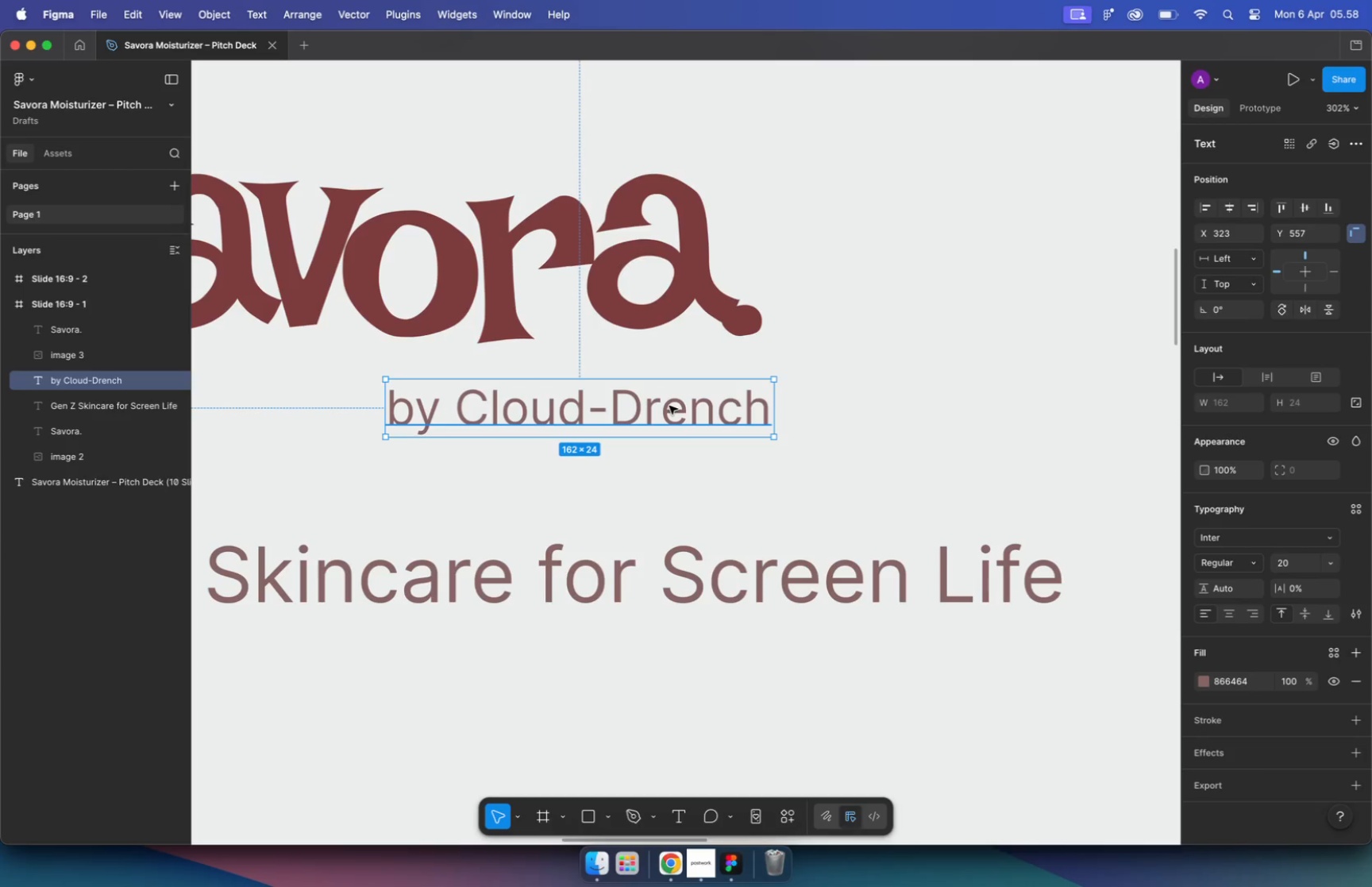 
left_click([896, 305])
 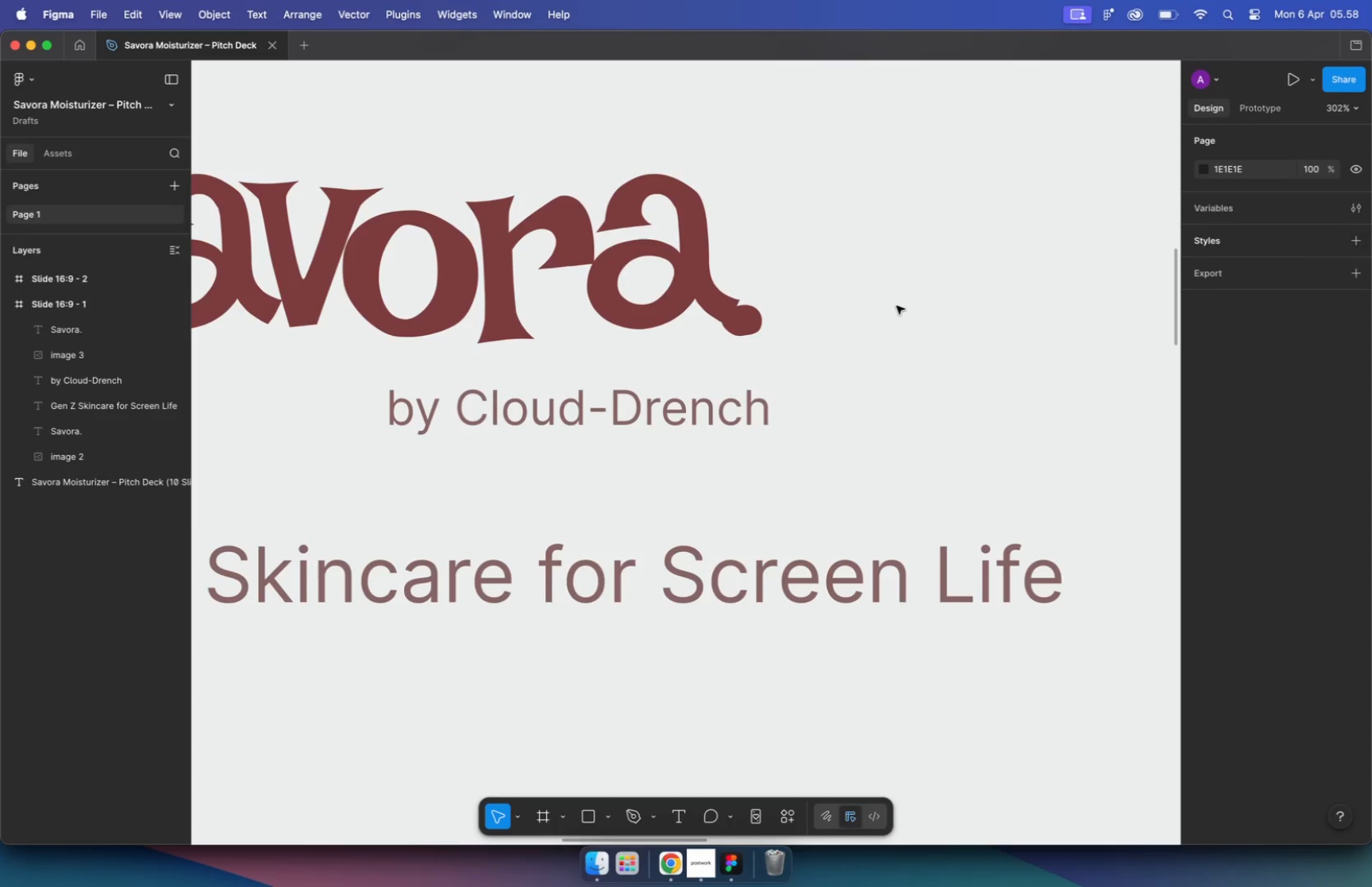 
wait(22.24)
 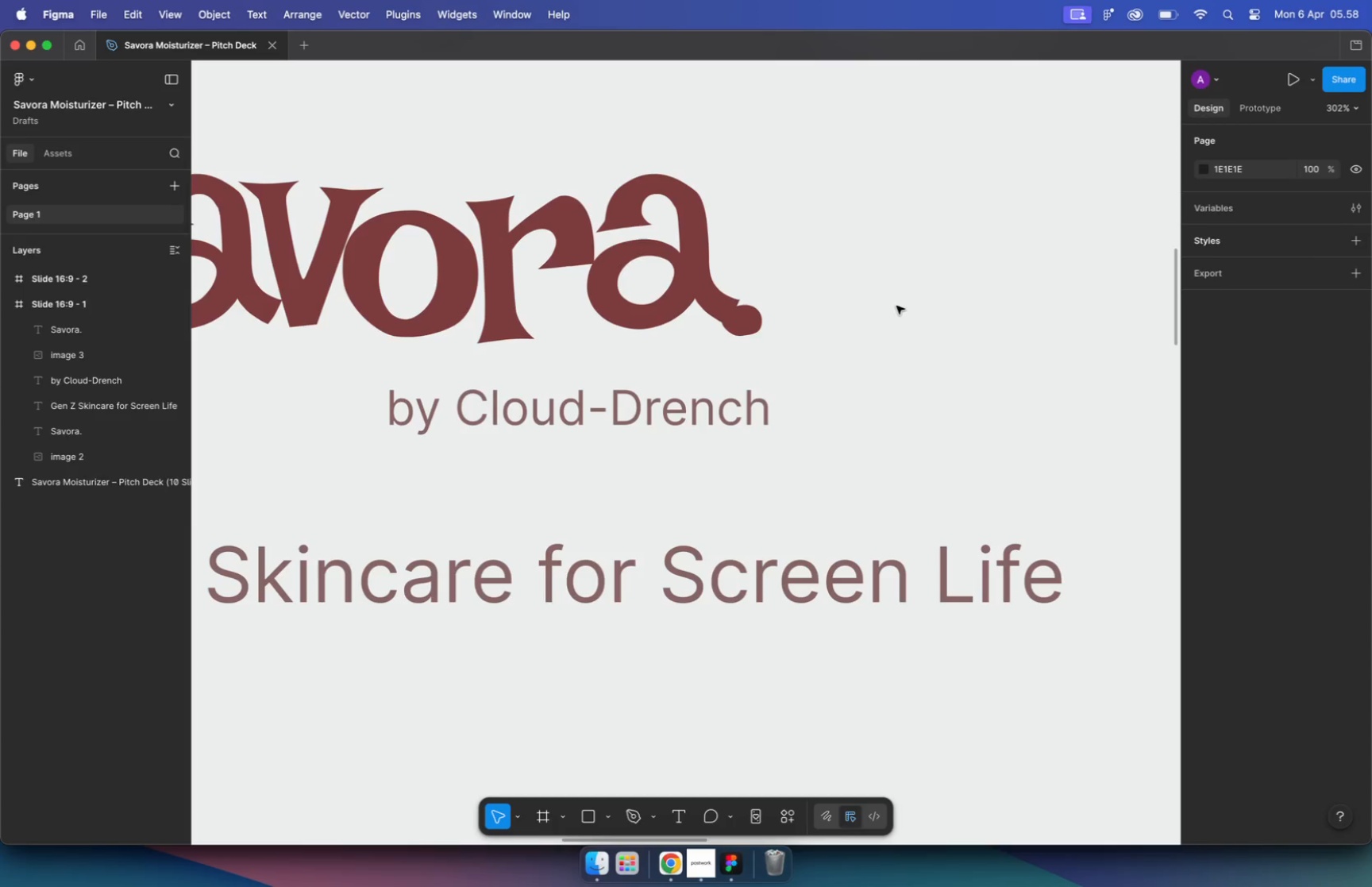 
hold_key(key=CommandLeft, duration=1.91)
scroll: coordinate [597, 426], scroll_direction: down, amount: 16.0
 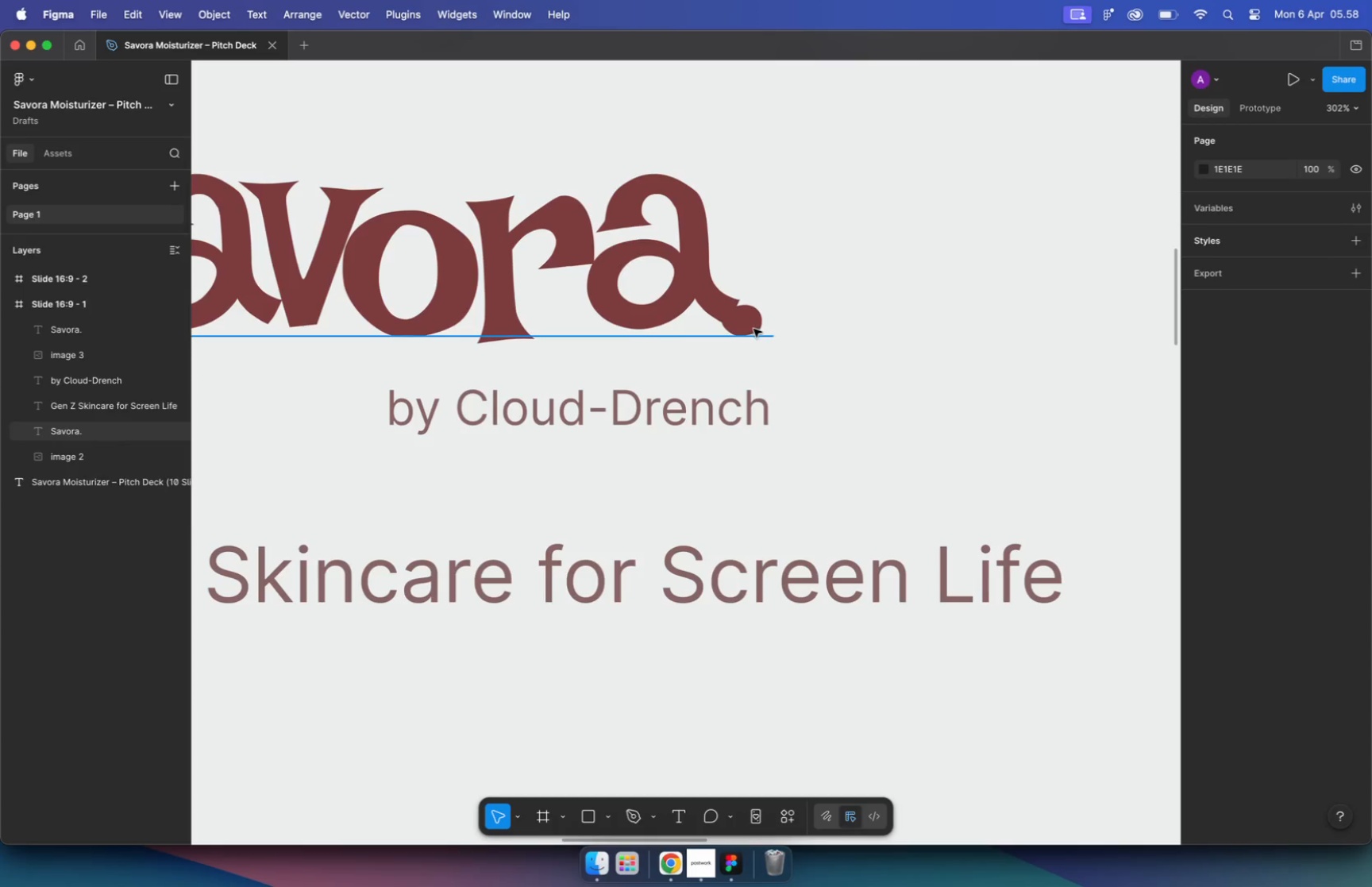 
hold_key(key=CommandLeft, duration=0.59)
scroll: coordinate [752, 445], scroll_direction: down, amount: 2.0
 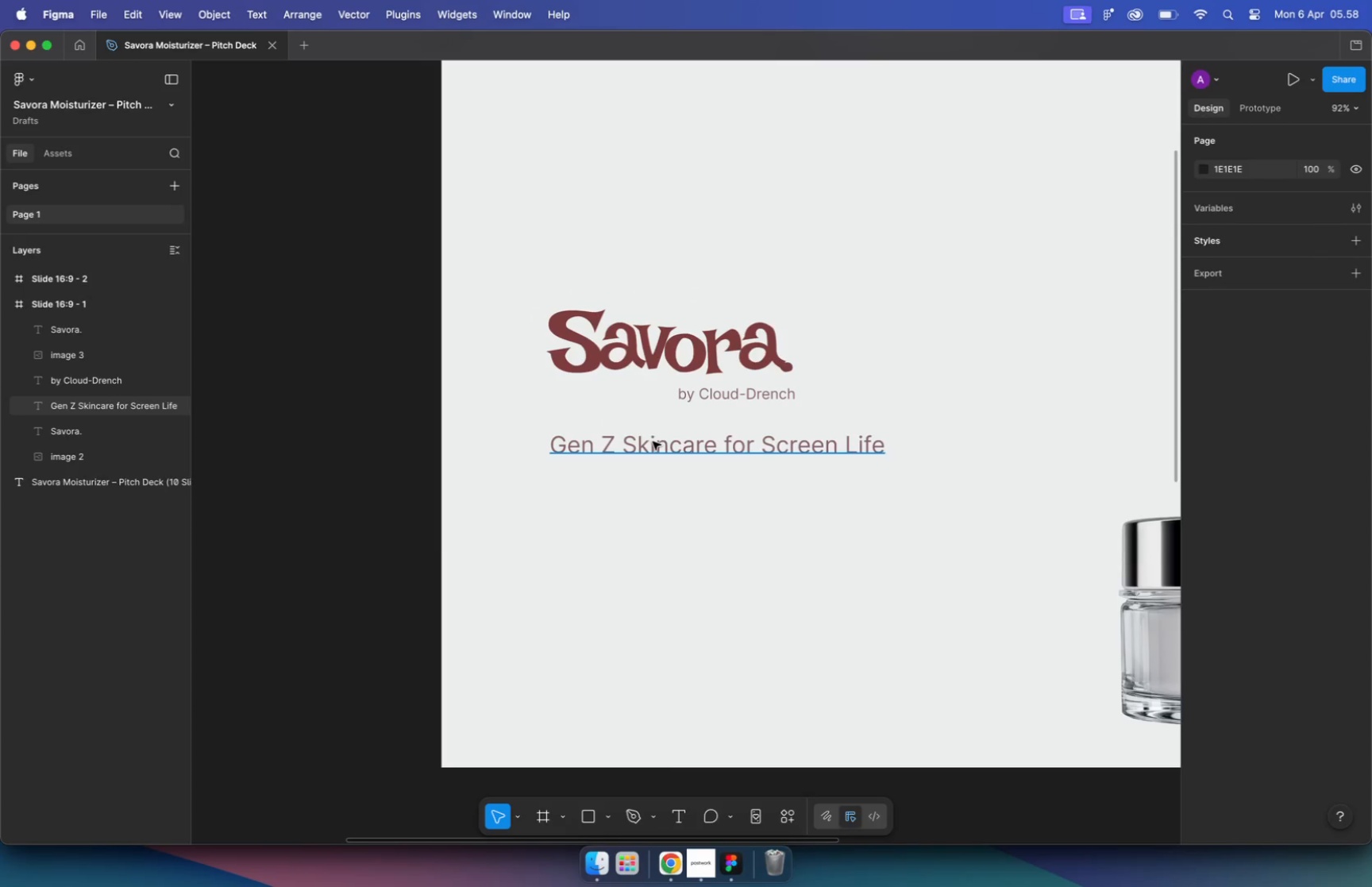 
hold_key(key=CommandLeft, duration=0.51)
scroll: coordinate [741, 408], scroll_direction: up, amount: 10.0
 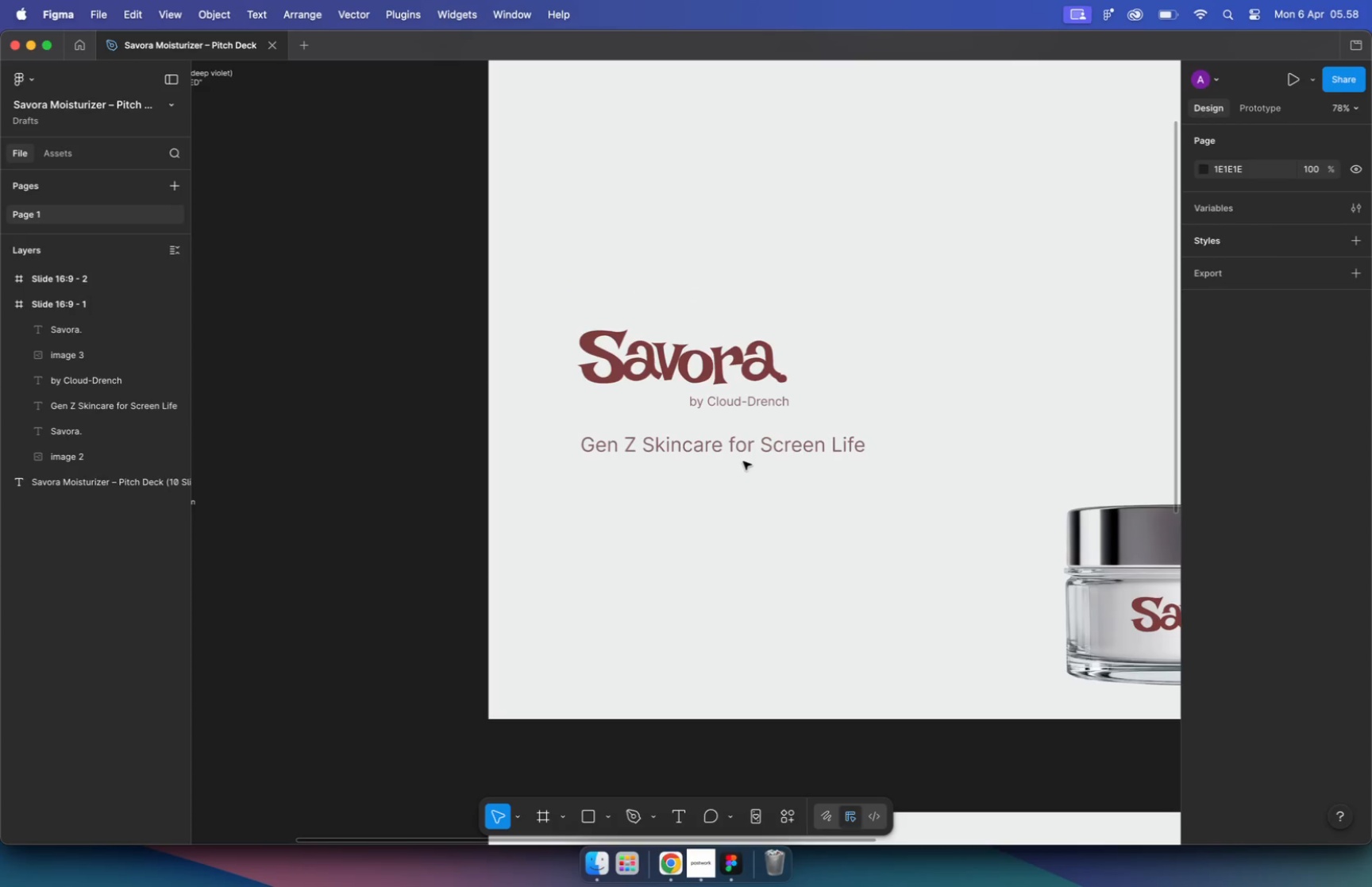 
left_click_drag(start_coordinate=[747, 397], to_coordinate=[748, 387])
 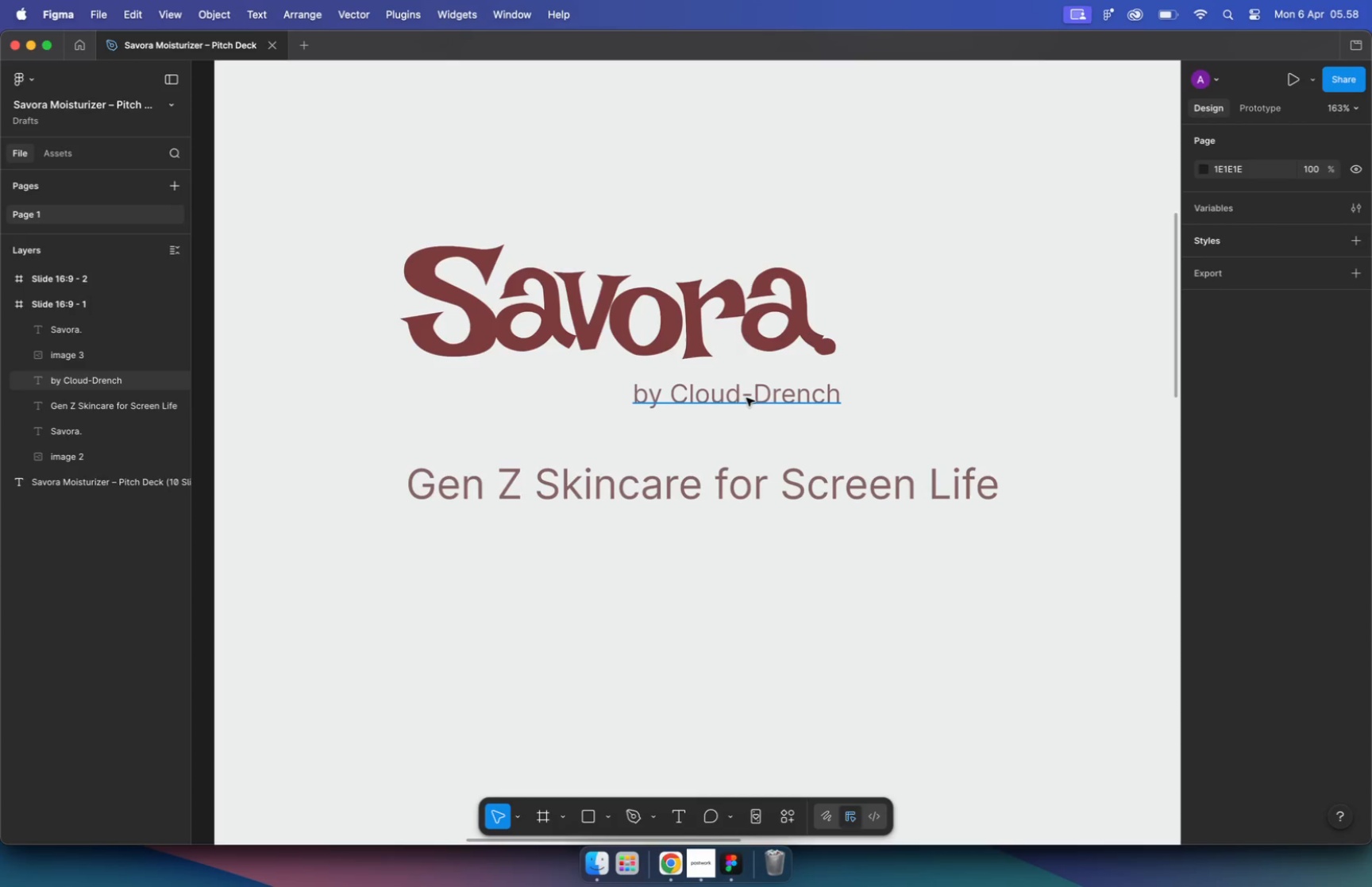 
hold_key(key=ShiftLeft, duration=1.96)
 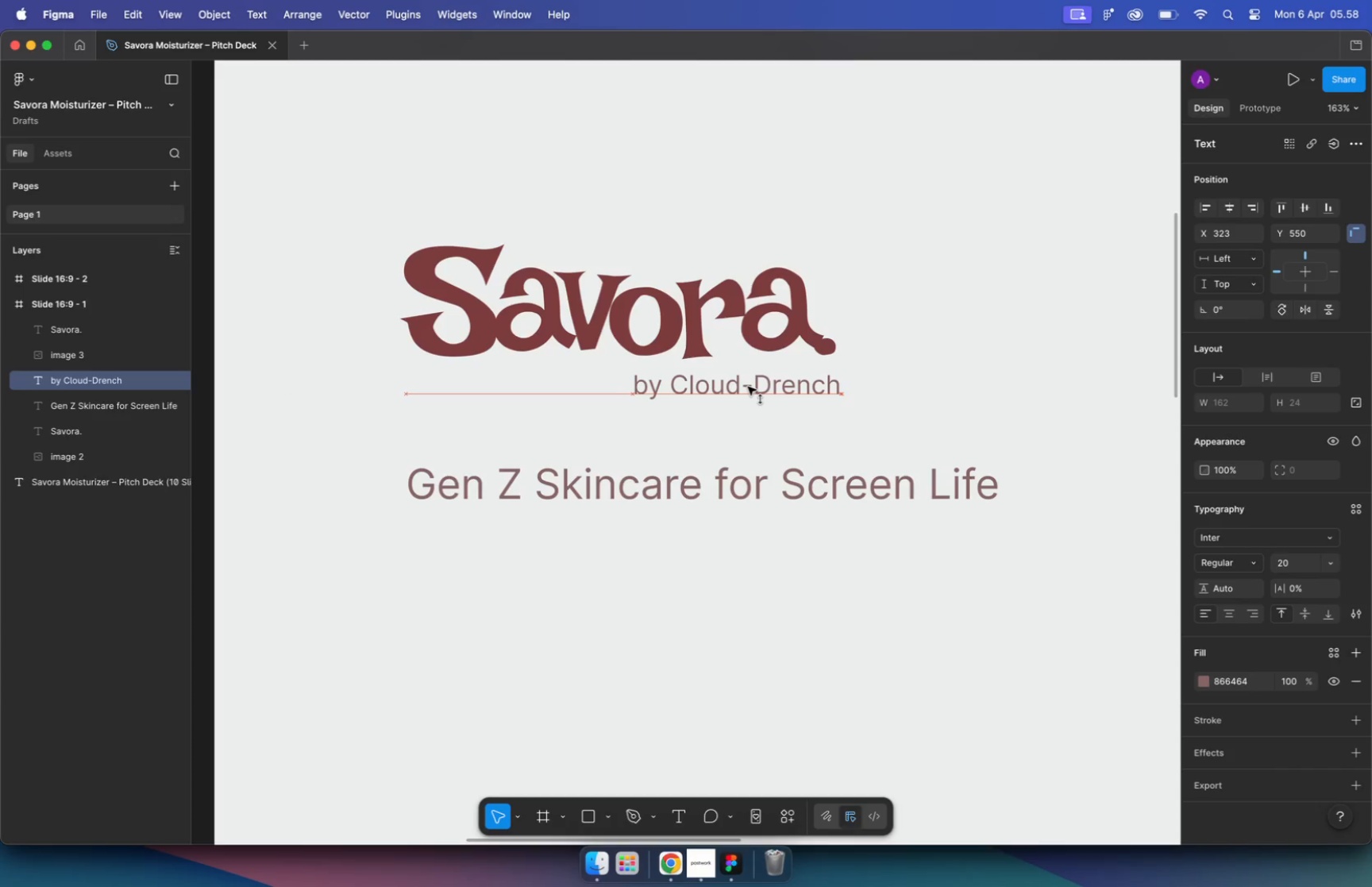 
left_click([1230, 568])
 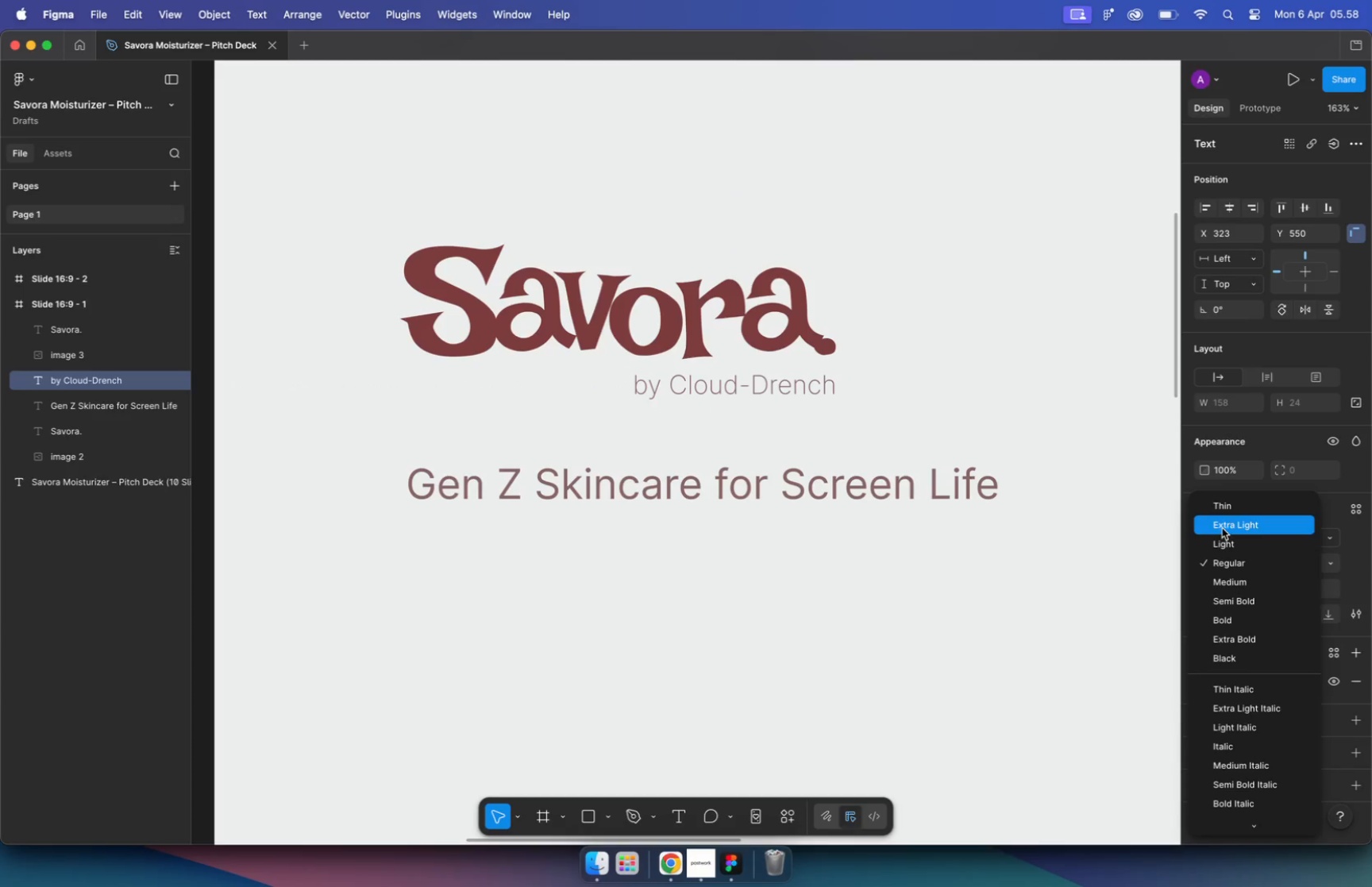 
mouse_move([1224, 534])
 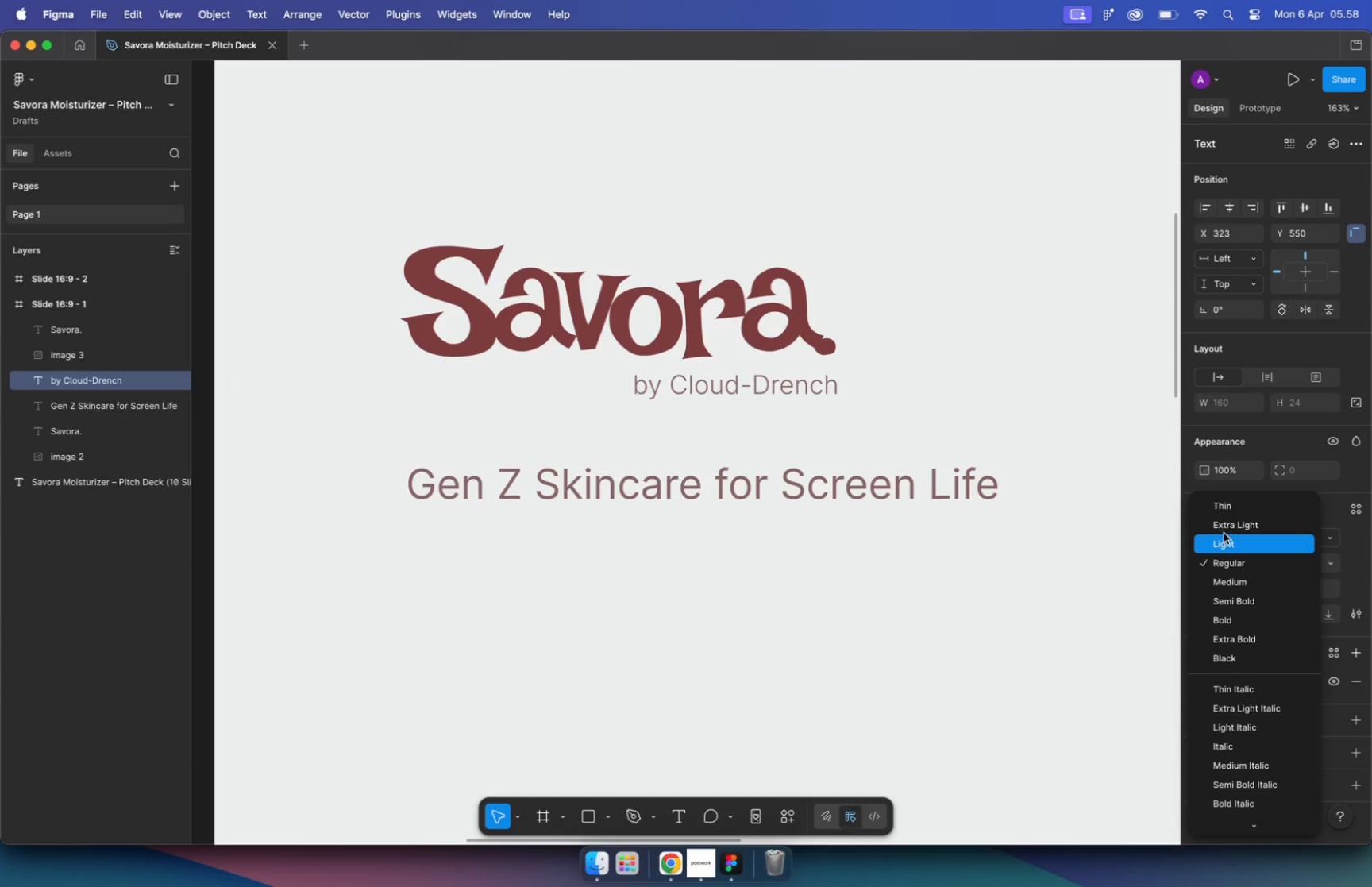 
left_click([1224, 527])
 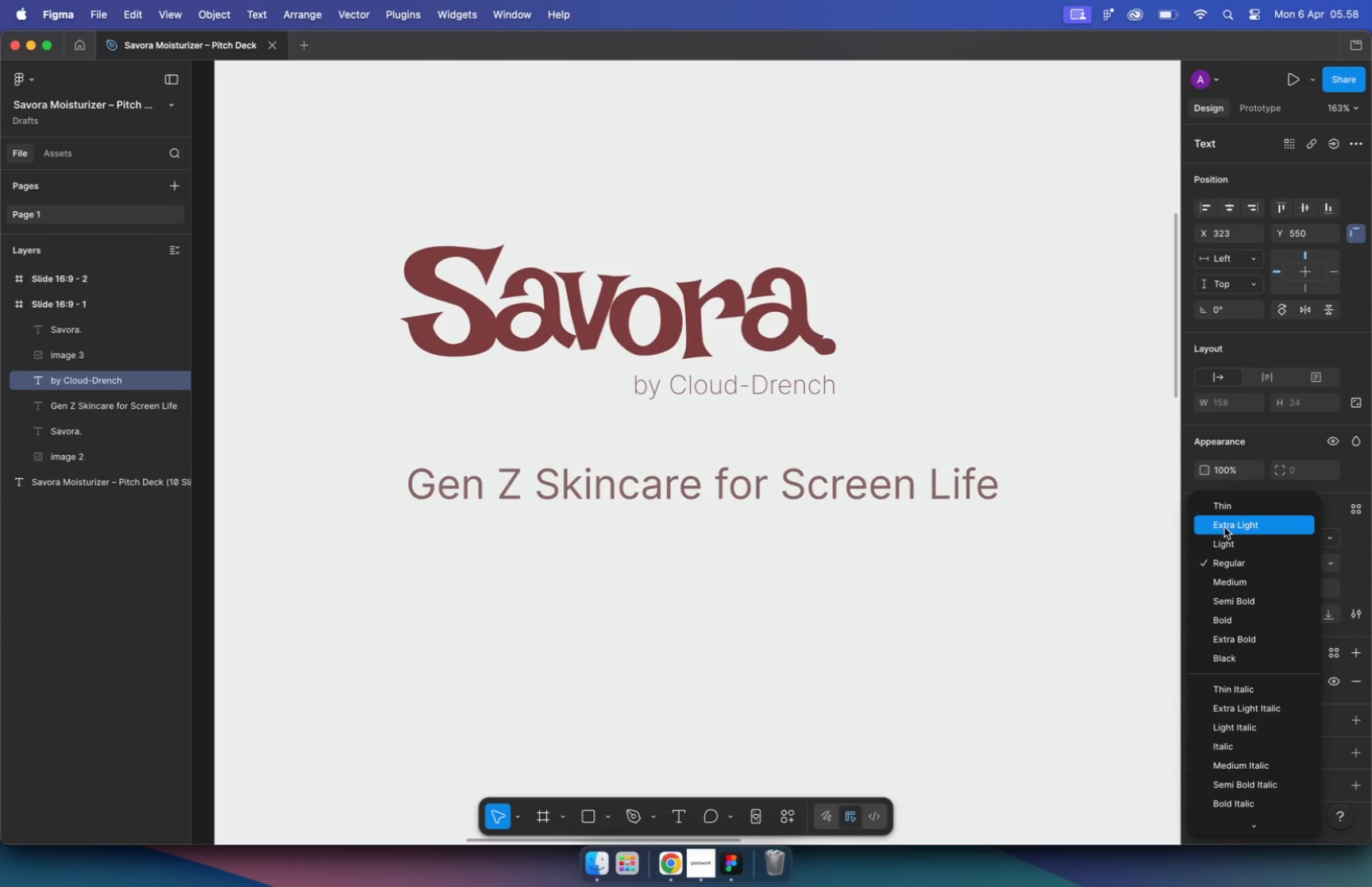 
hold_key(key=CommandLeft, duration=0.32)
scroll: coordinate [838, 409], scroll_direction: up, amount: 14.0
 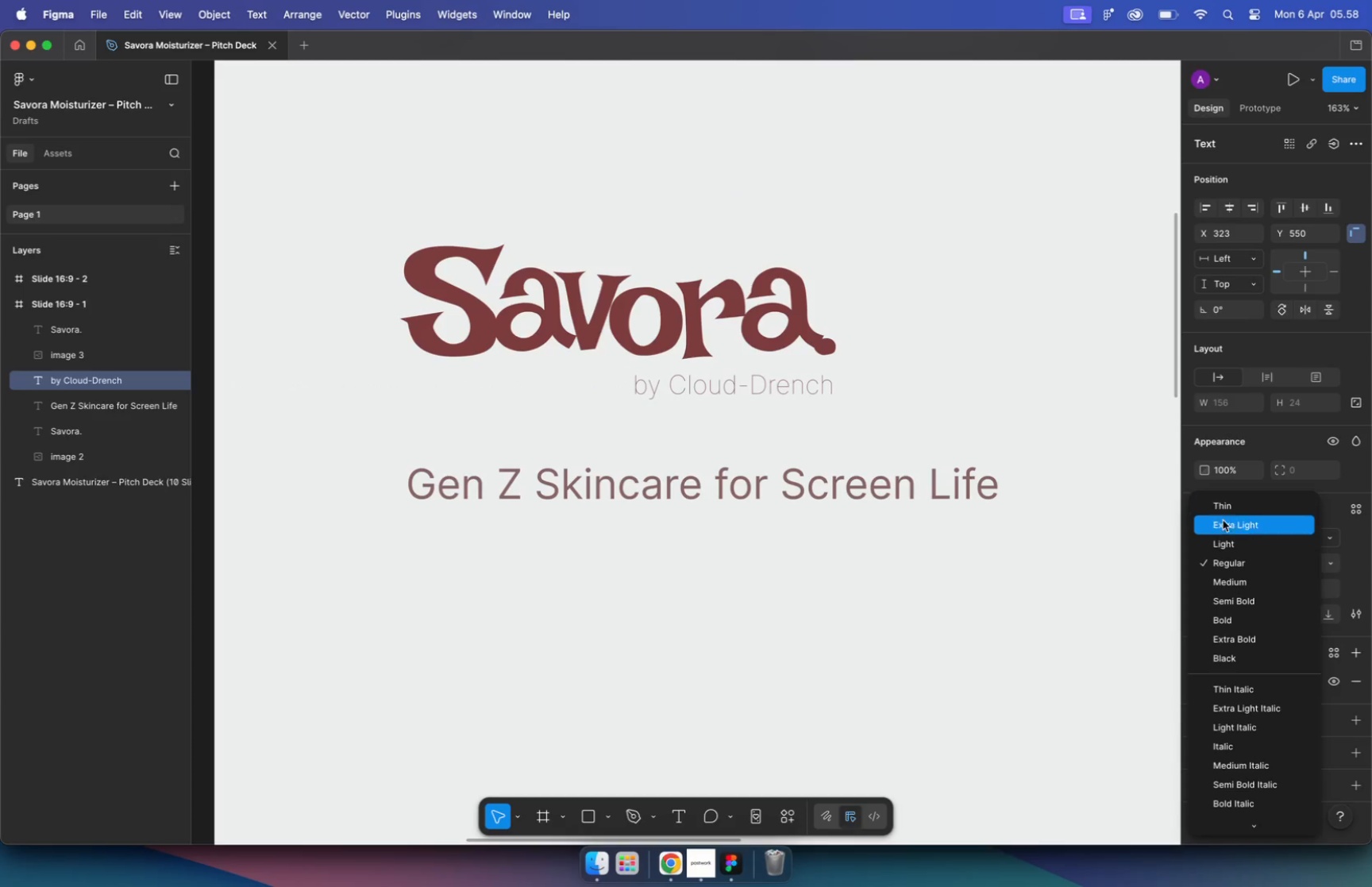 
left_click_drag(start_coordinate=[756, 348], to_coordinate=[772, 349])
 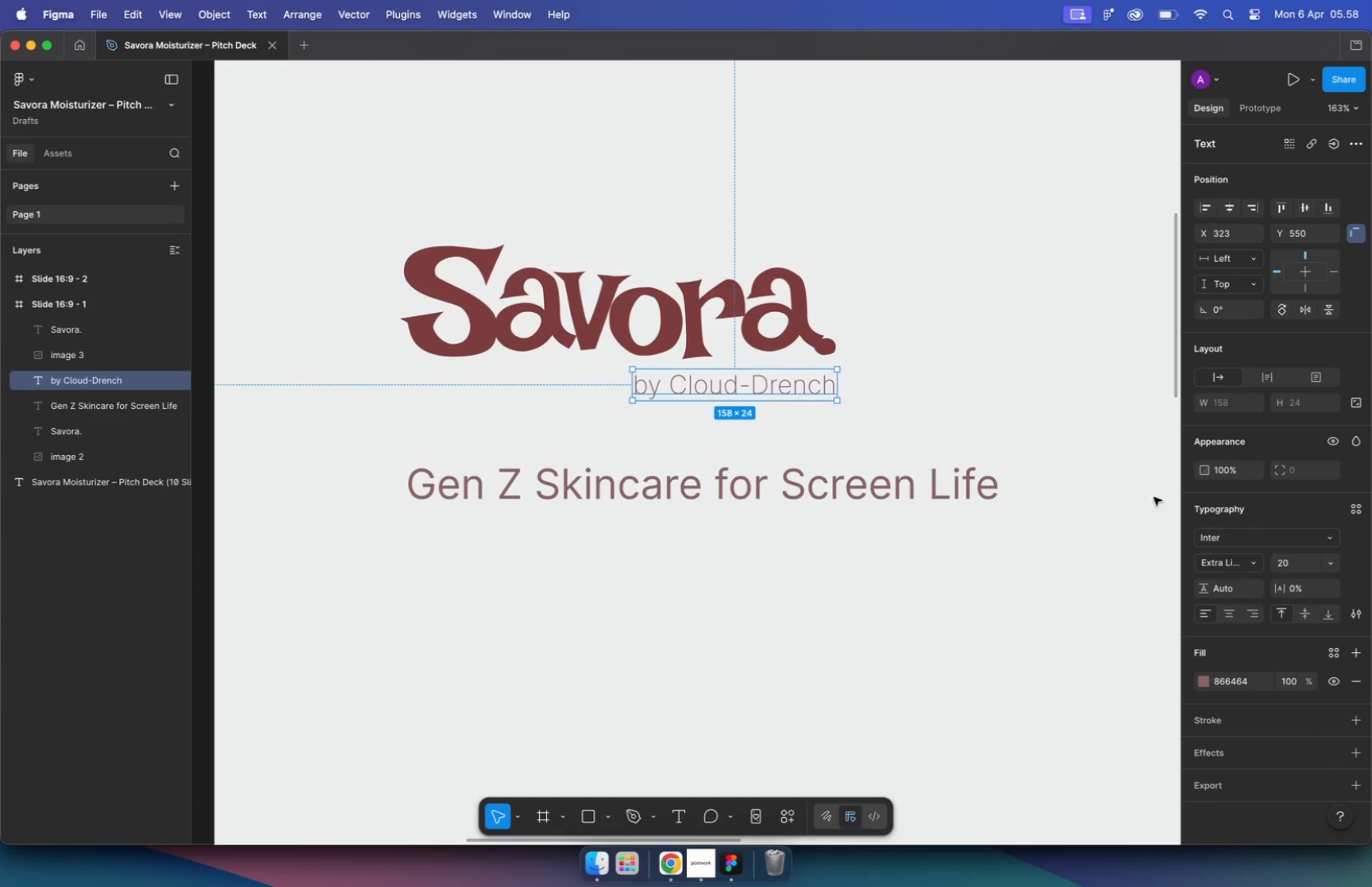 
hold_key(key=ShiftLeft, duration=1.05)
 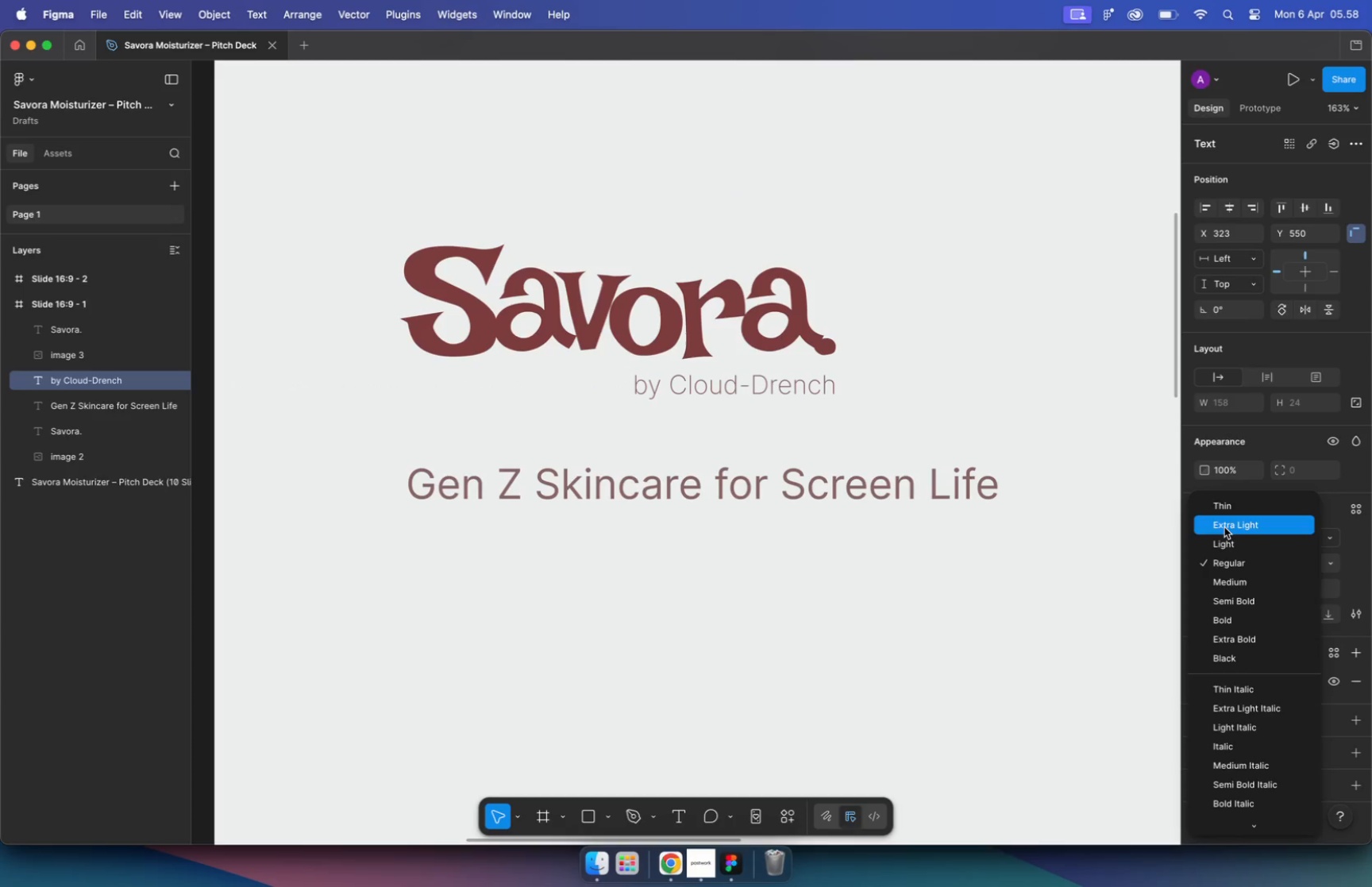 
hold_key(key=CommandLeft, duration=2.72)
scroll: coordinate [715, 374], scroll_direction: down, amount: 46.0
 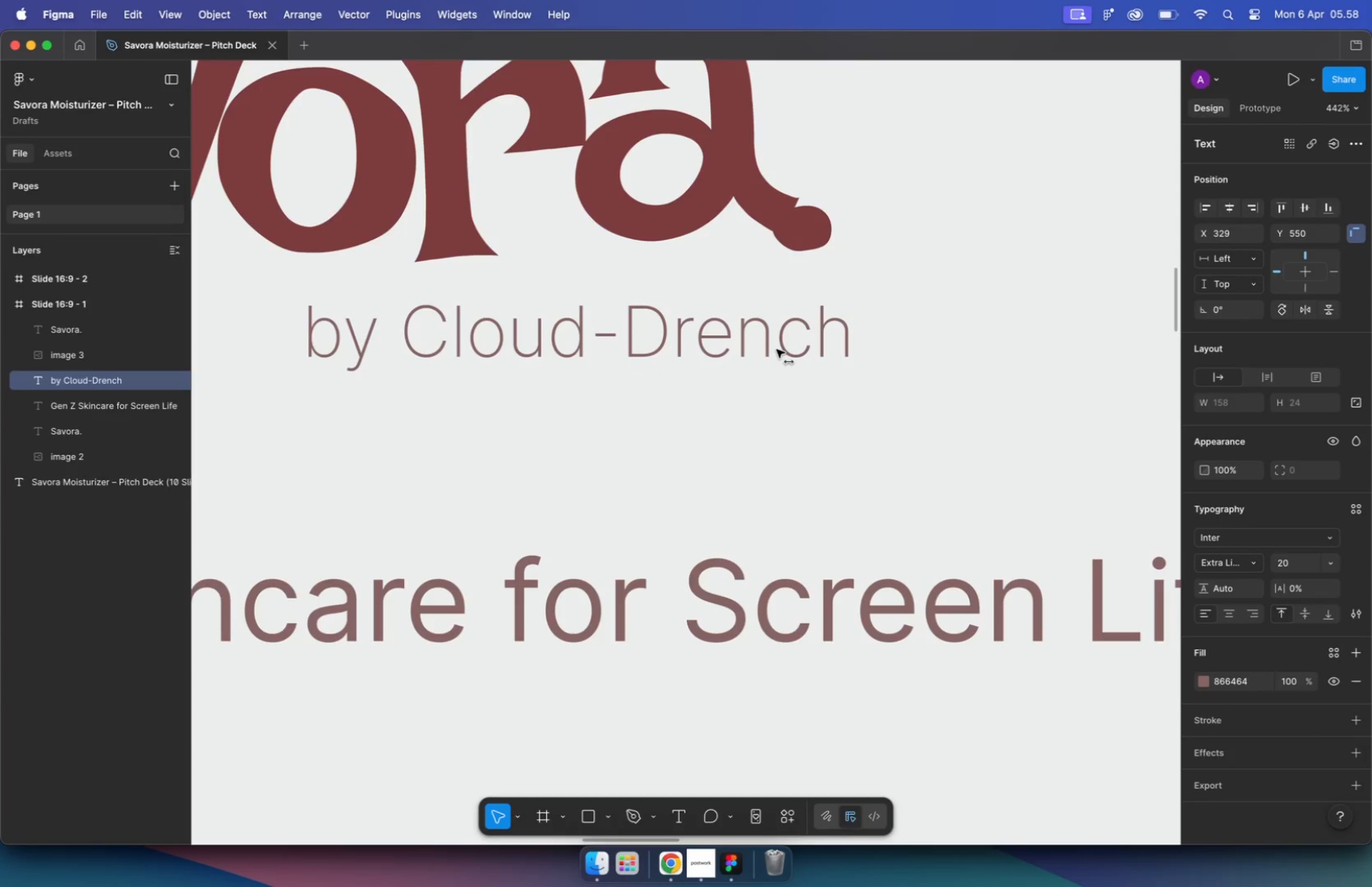 
scroll: coordinate [773, 387], scroll_direction: up, amount: 16.0
 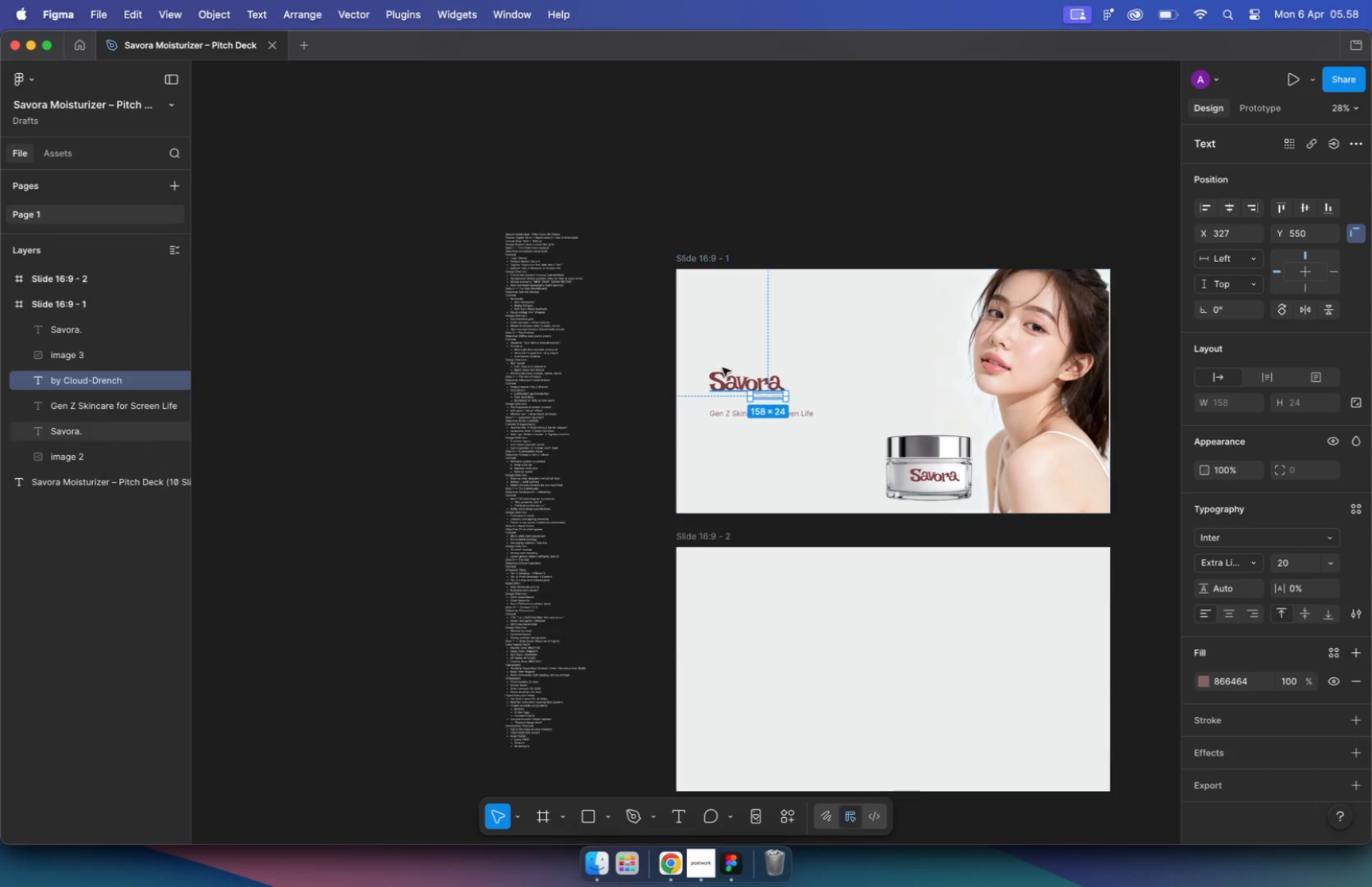 
left_click([804, 464])
 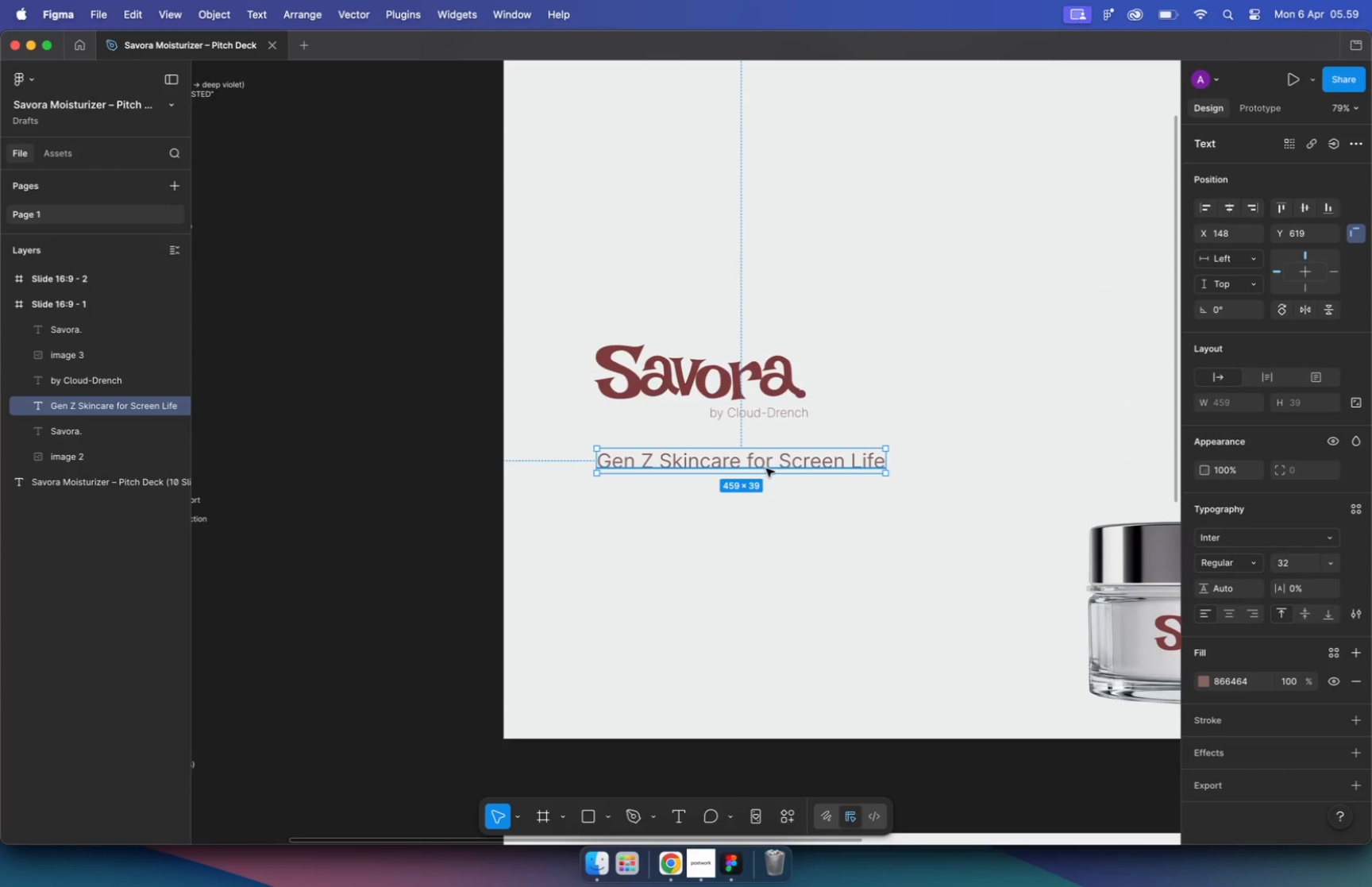 
left_click_drag(start_coordinate=[766, 468], to_coordinate=[769, 454])
 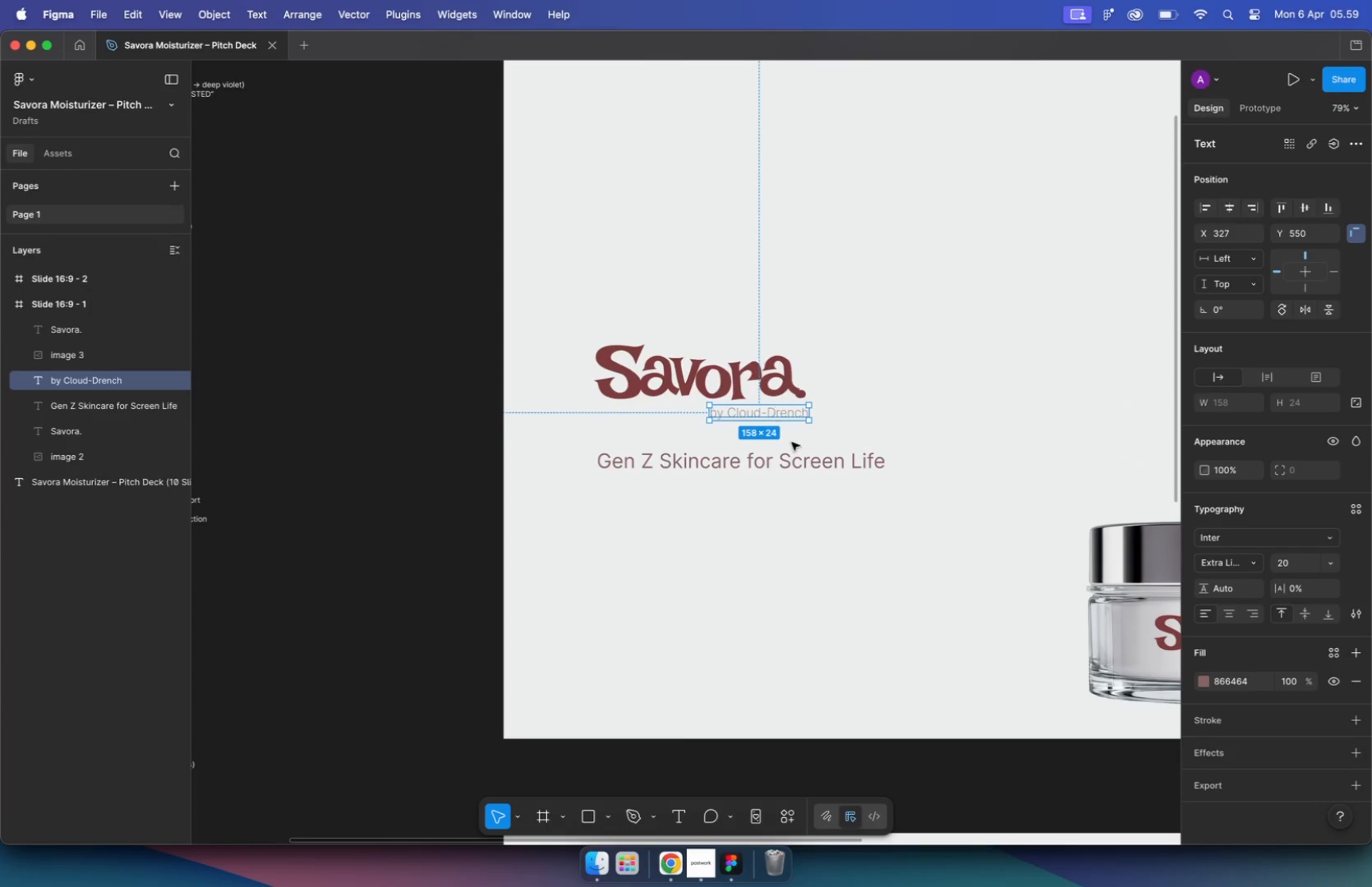 
hold_key(key=CommandLeft, duration=1.49)
scroll: coordinate [663, 330], scroll_direction: down, amount: 17.0
 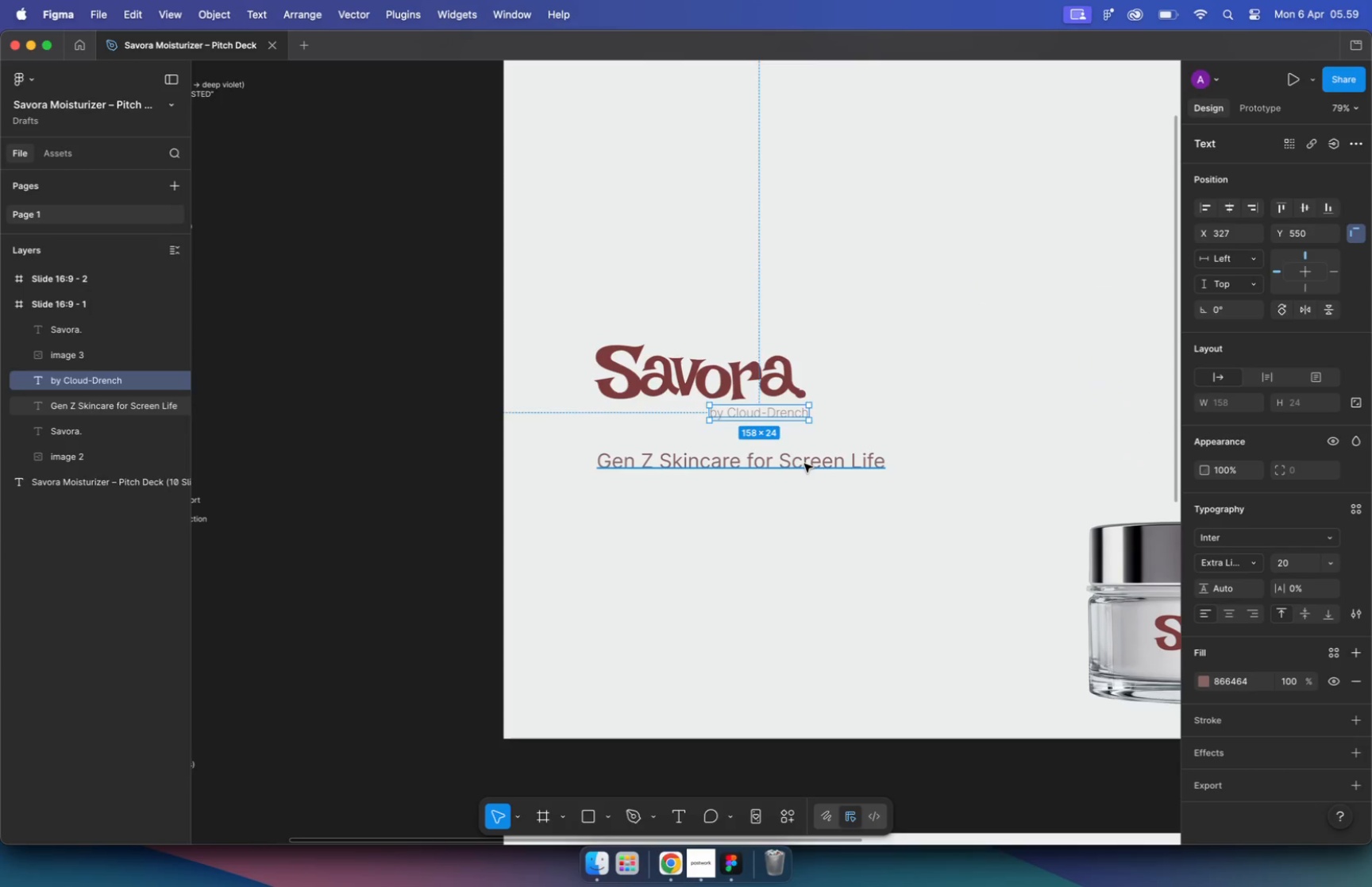 
left_click([679, 425])
 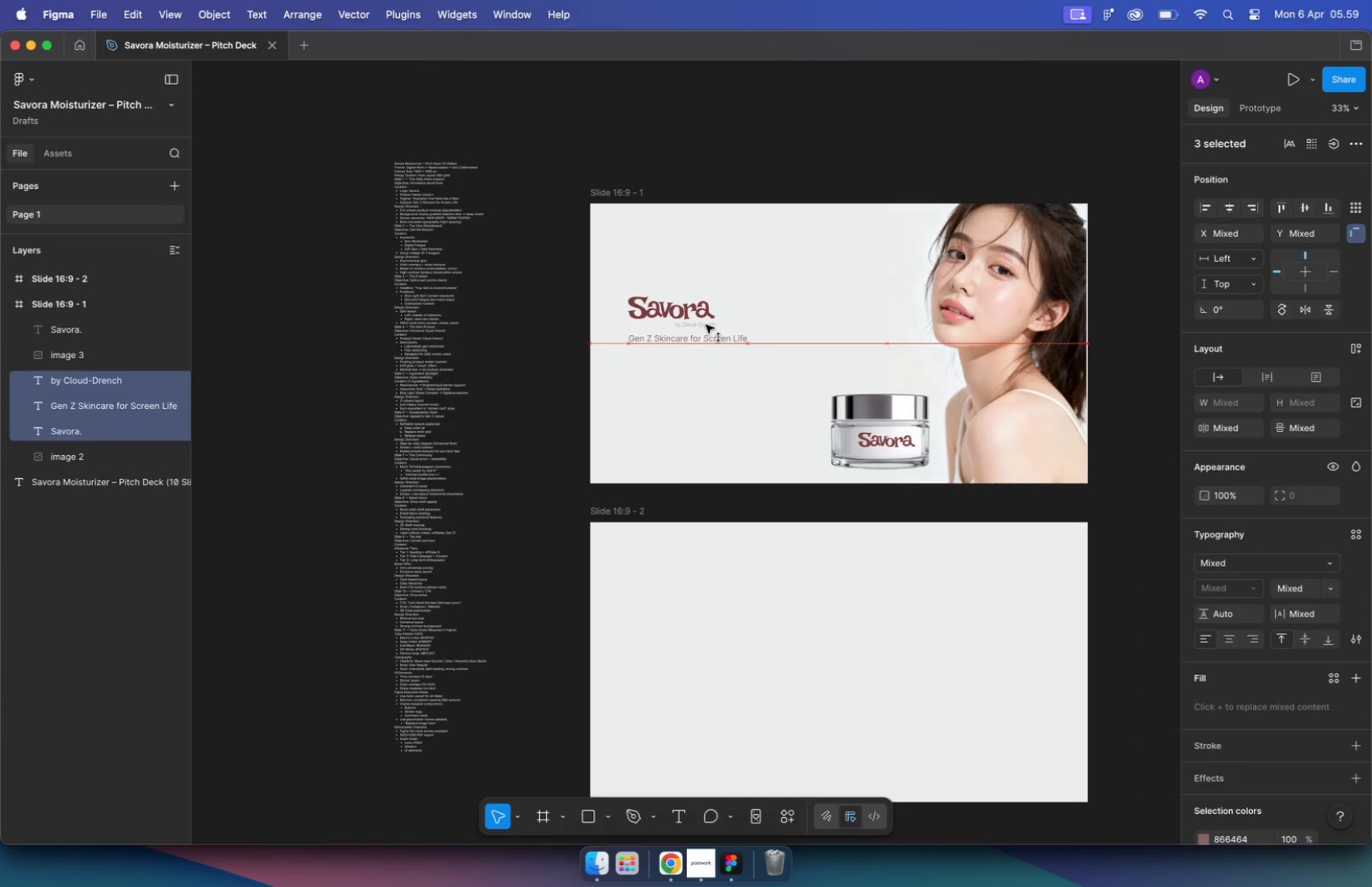 
scroll: coordinate [699, 415], scroll_direction: up, amount: 2.0
 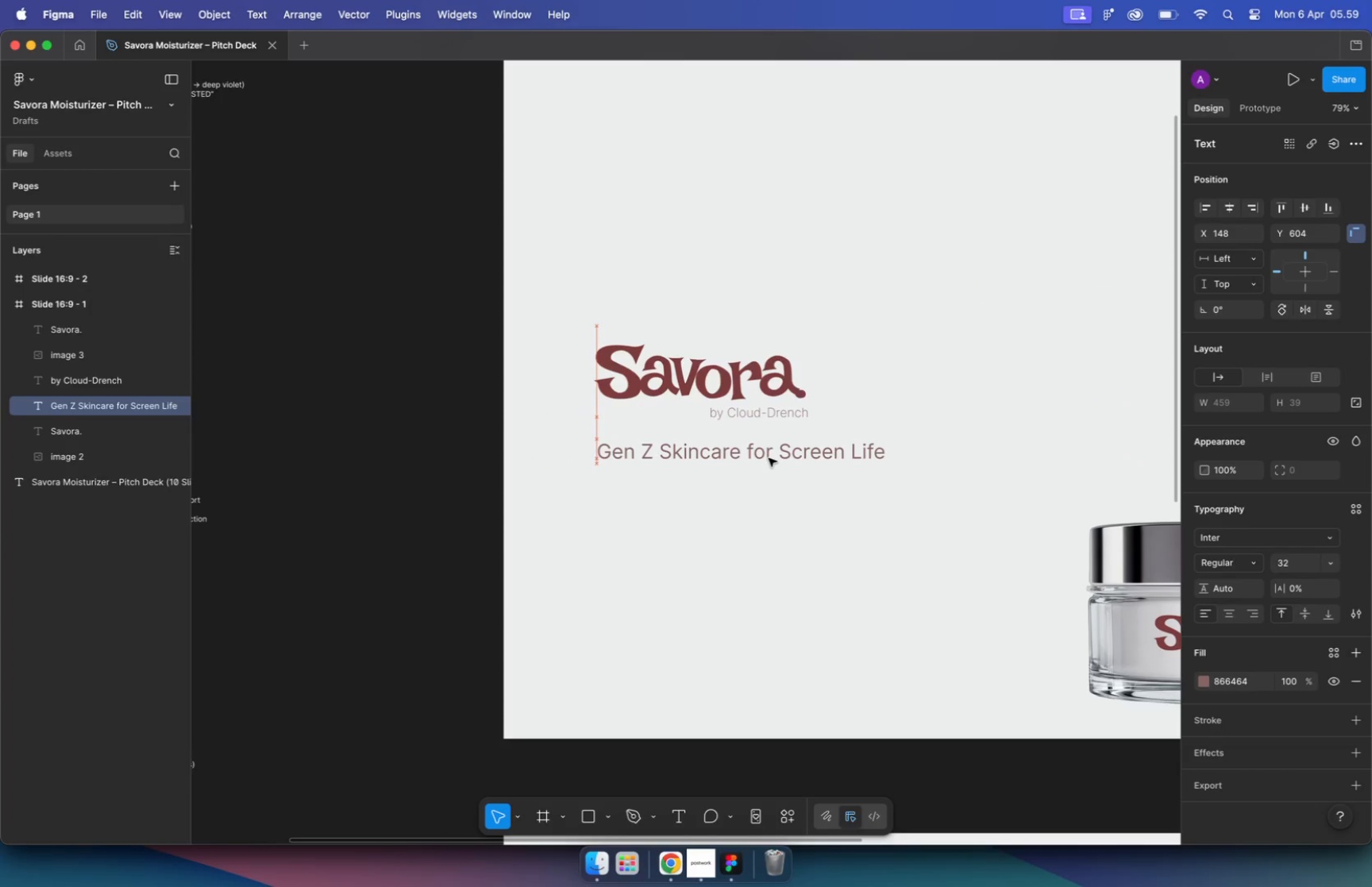 
left_click_drag(start_coordinate=[629, 428], to_coordinate=[751, 299])
 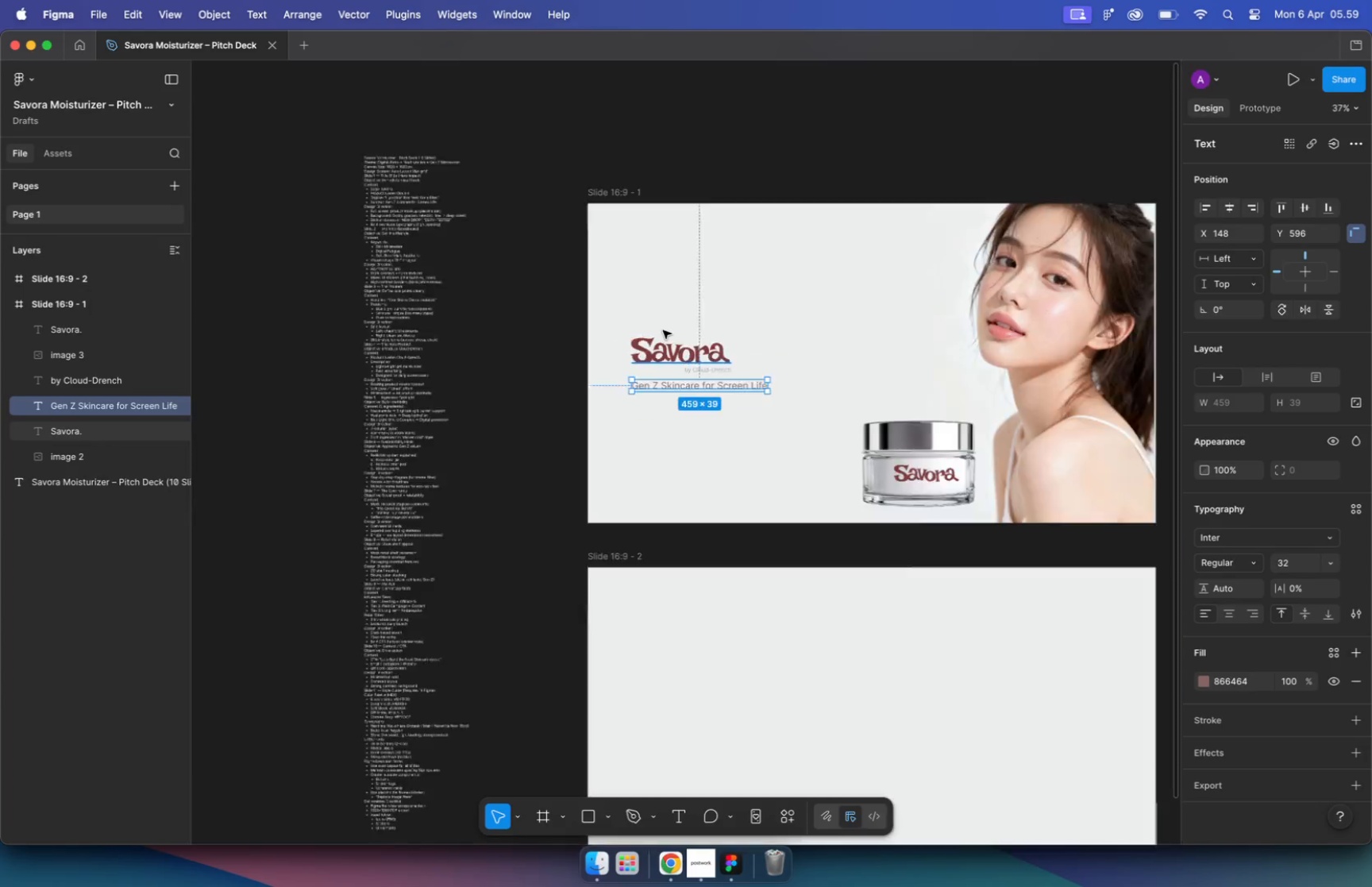 
left_click_drag(start_coordinate=[704, 345], to_coordinate=[704, 318])
 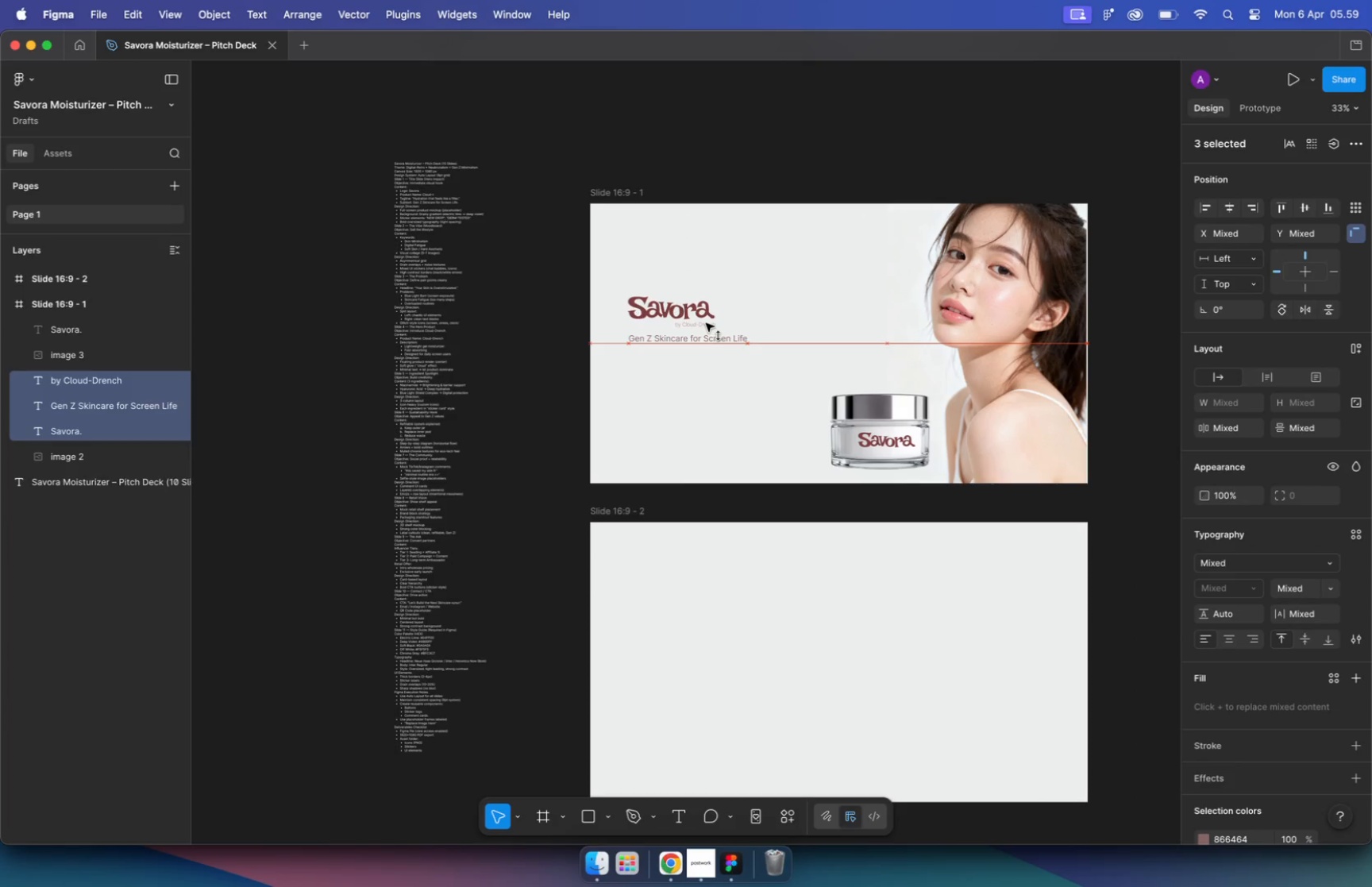 
hold_key(key=ShiftLeft, duration=2.86)
 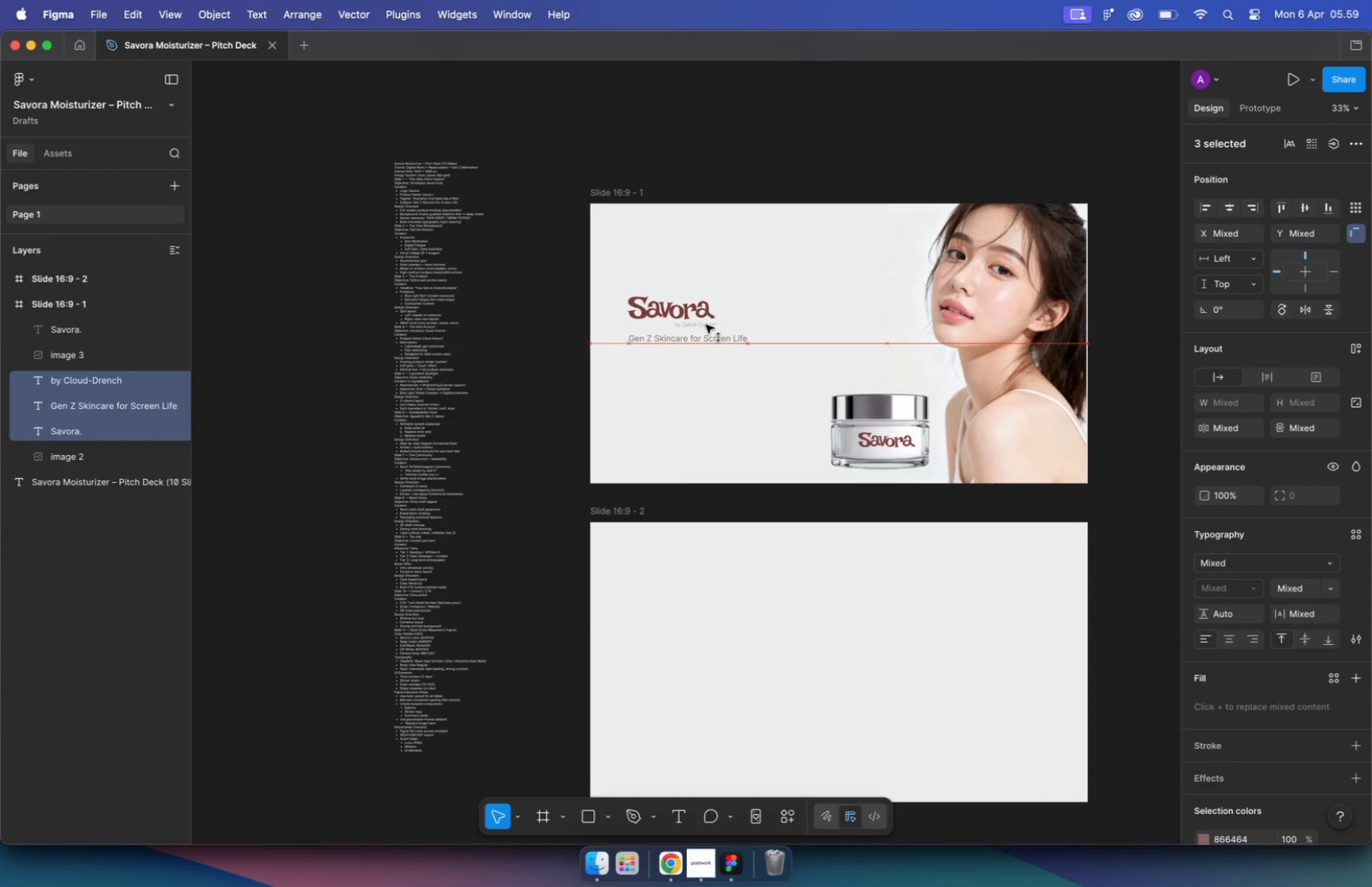 
left_click([731, 434])
 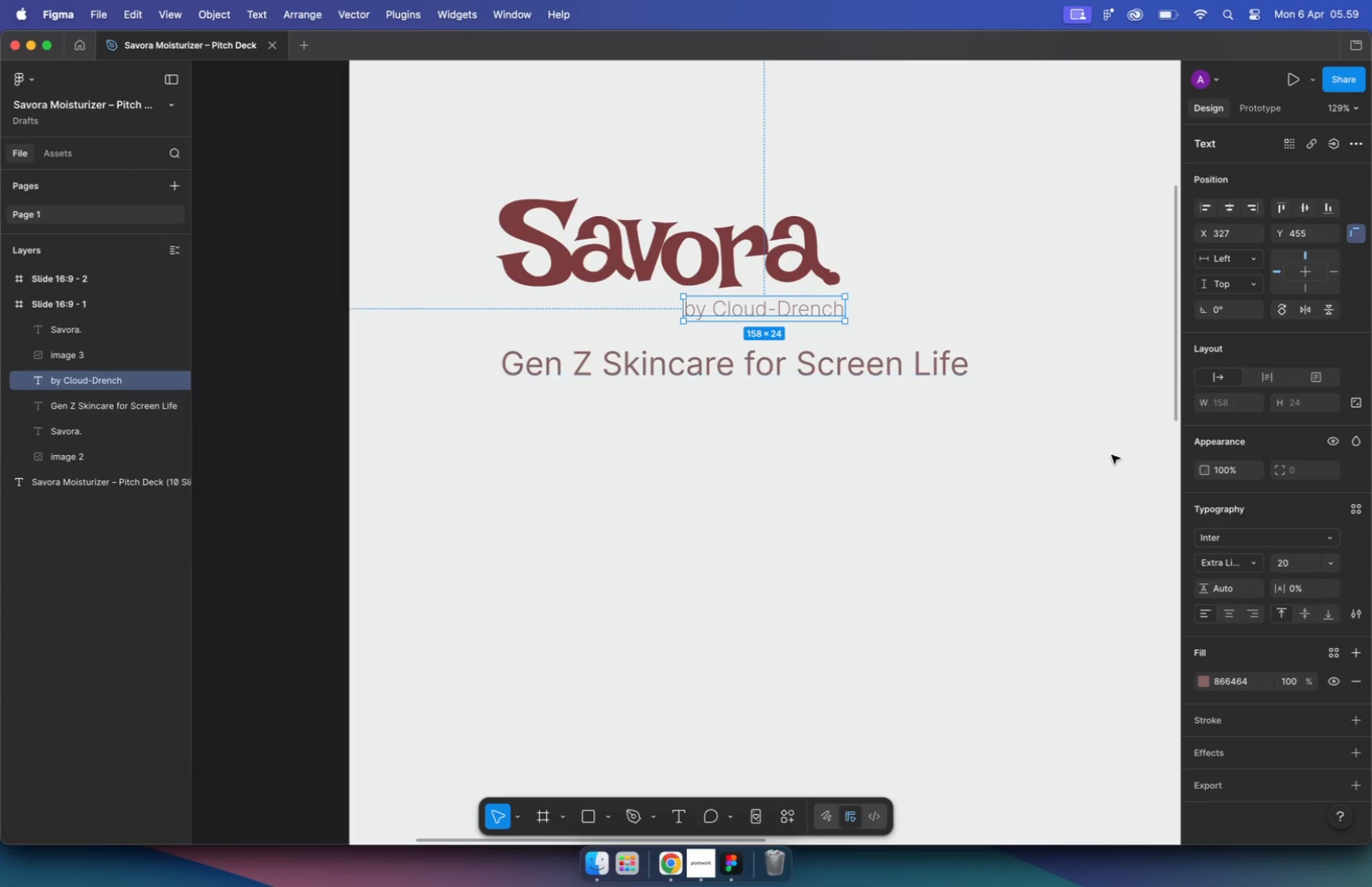 
hold_key(key=CommandLeft, duration=0.52)
scroll: coordinate [673, 330], scroll_direction: up, amount: 24.0
 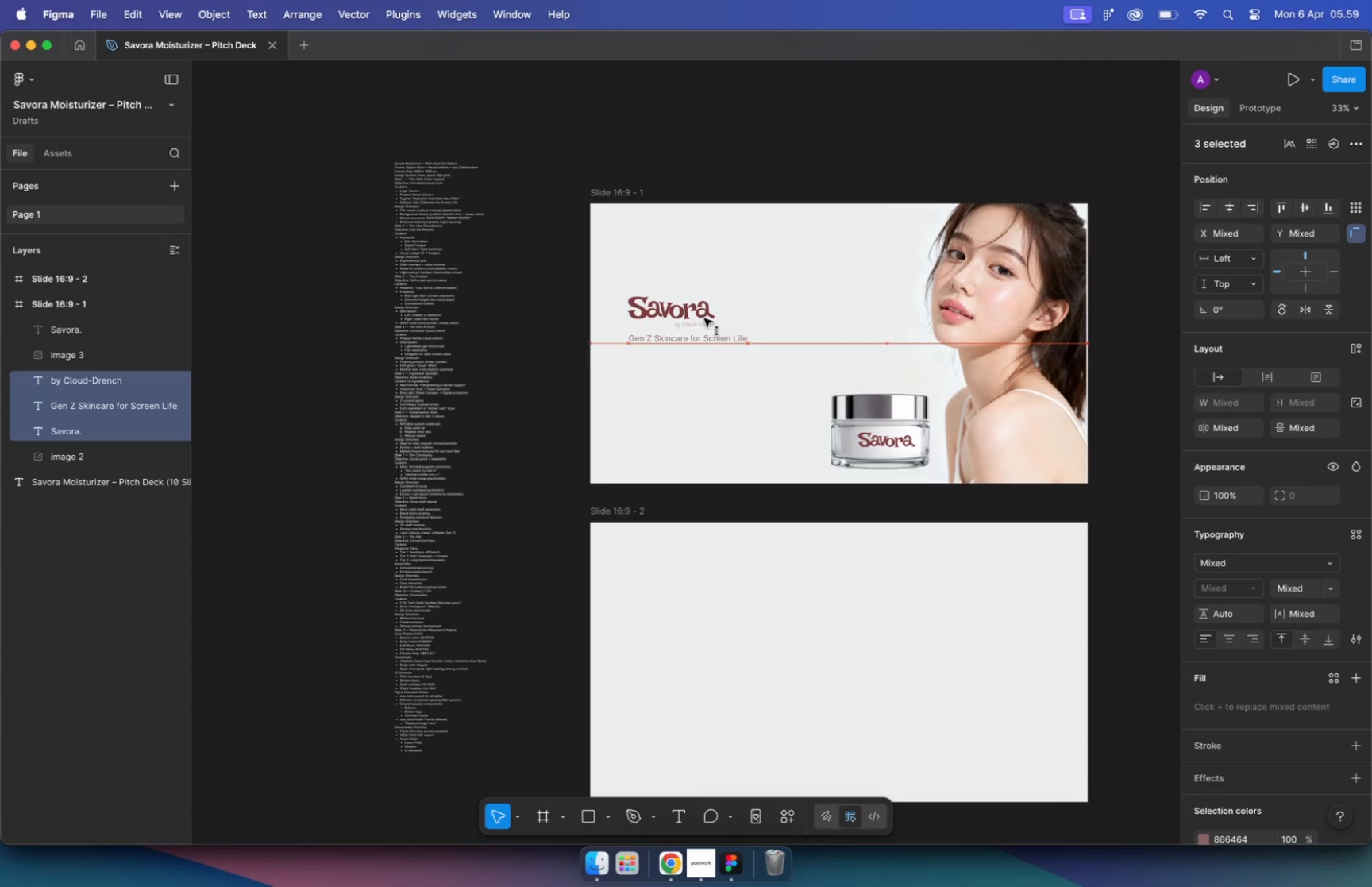 
left_click([1235, 534])
 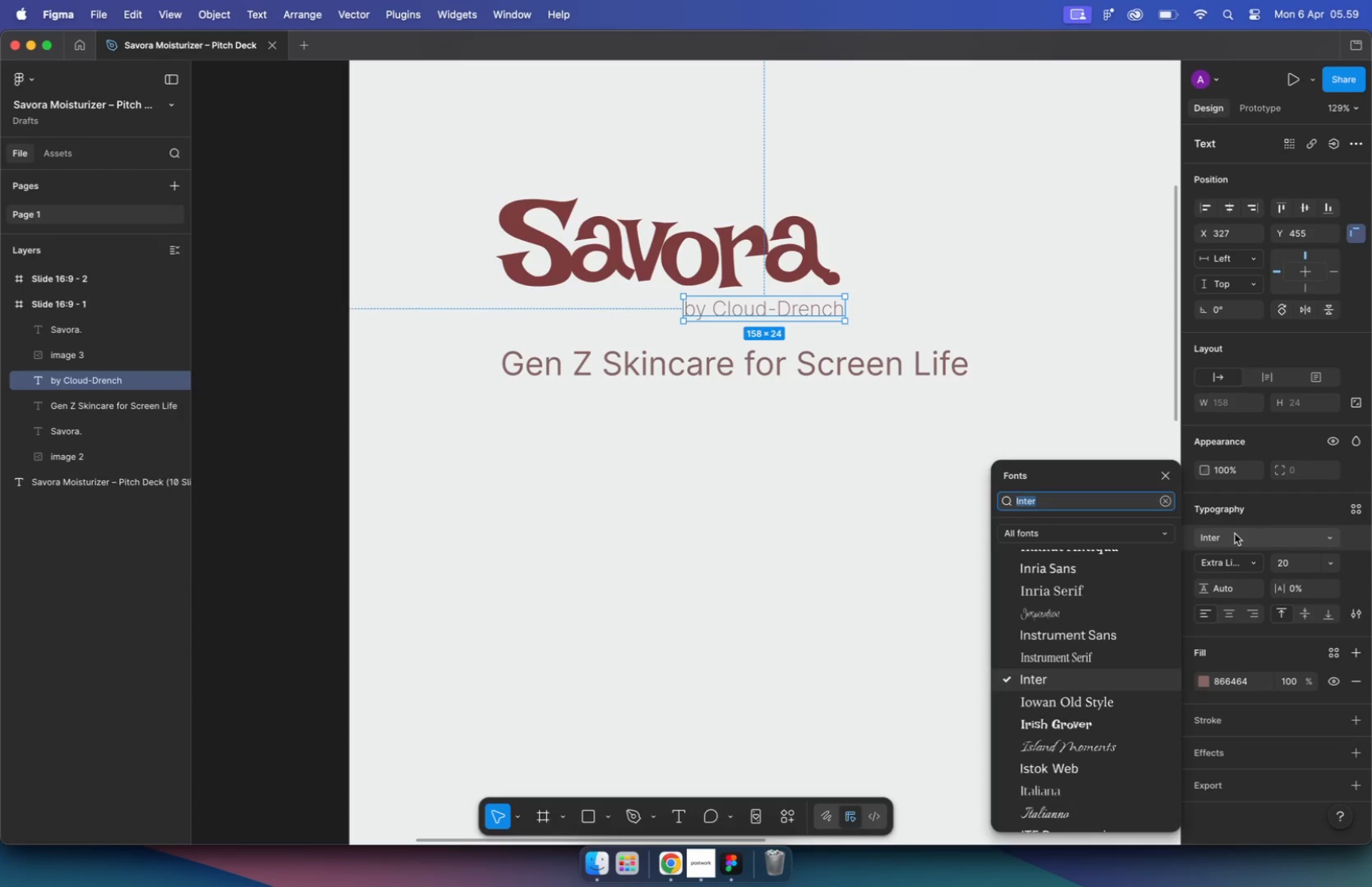 
left_click([1235, 534])
 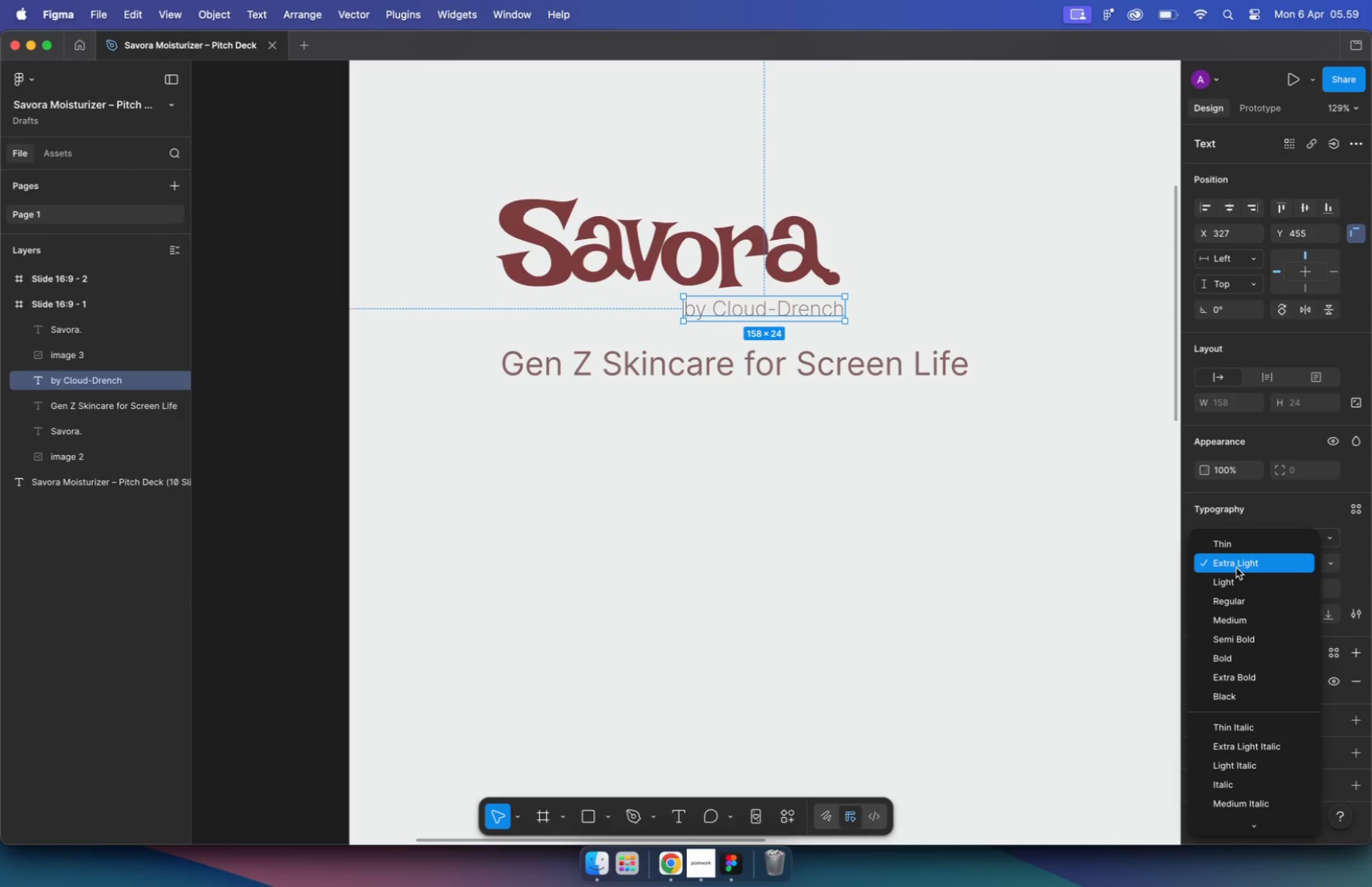 
left_click([1231, 584])
 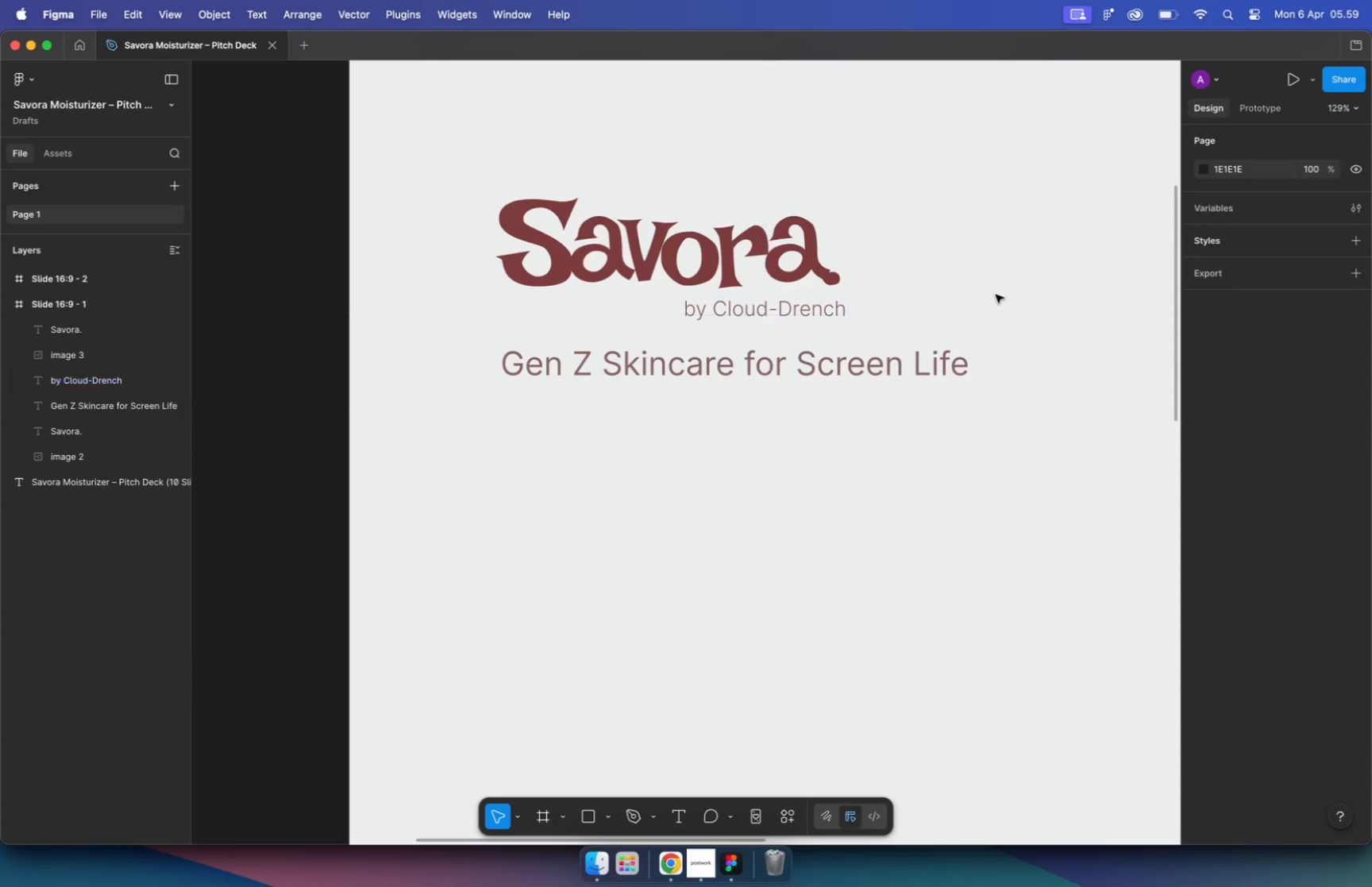 
double_click([996, 295])
 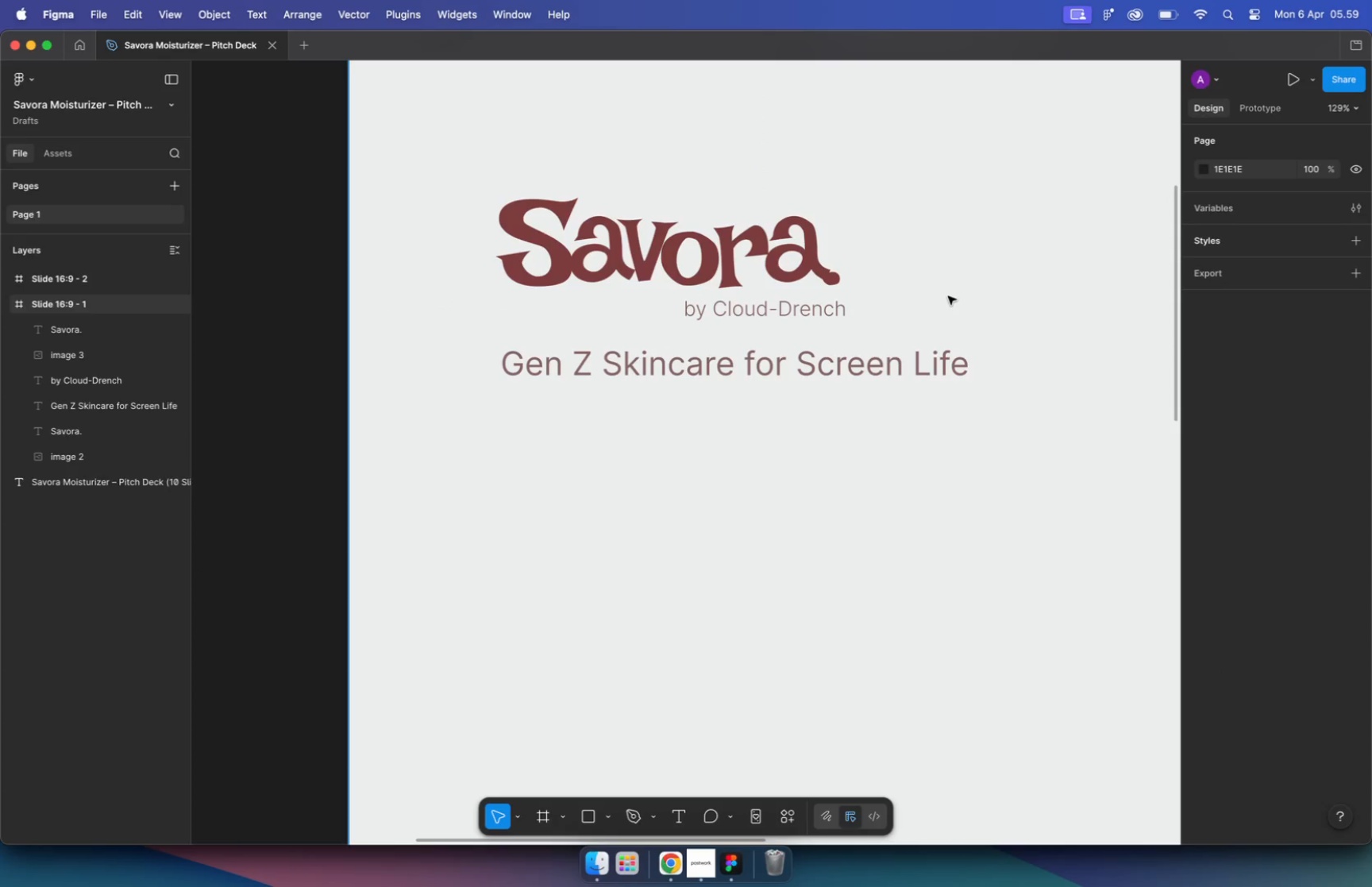 
hold_key(key=CommandLeft, duration=0.7)
 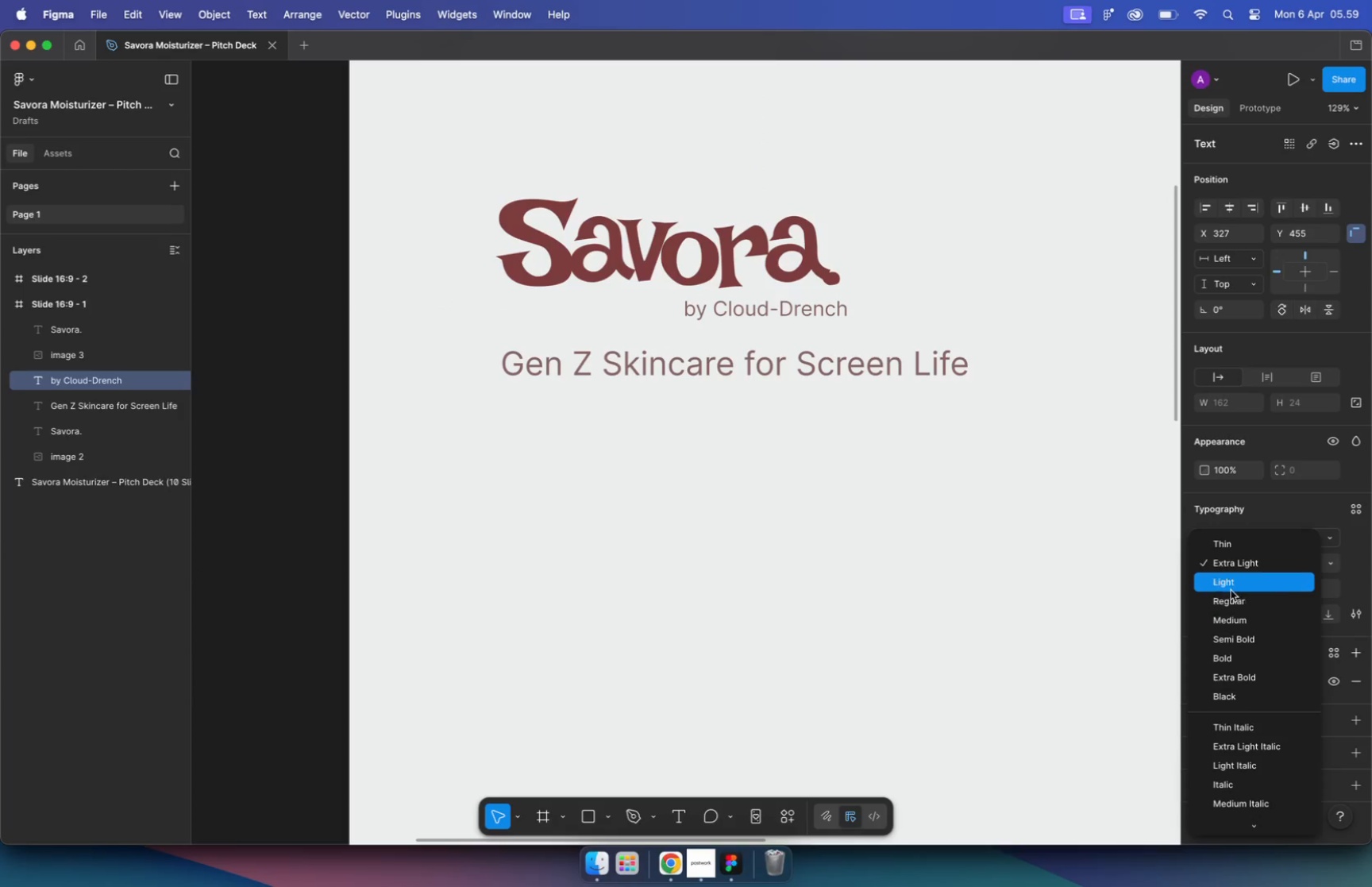 
left_click([774, 311])
 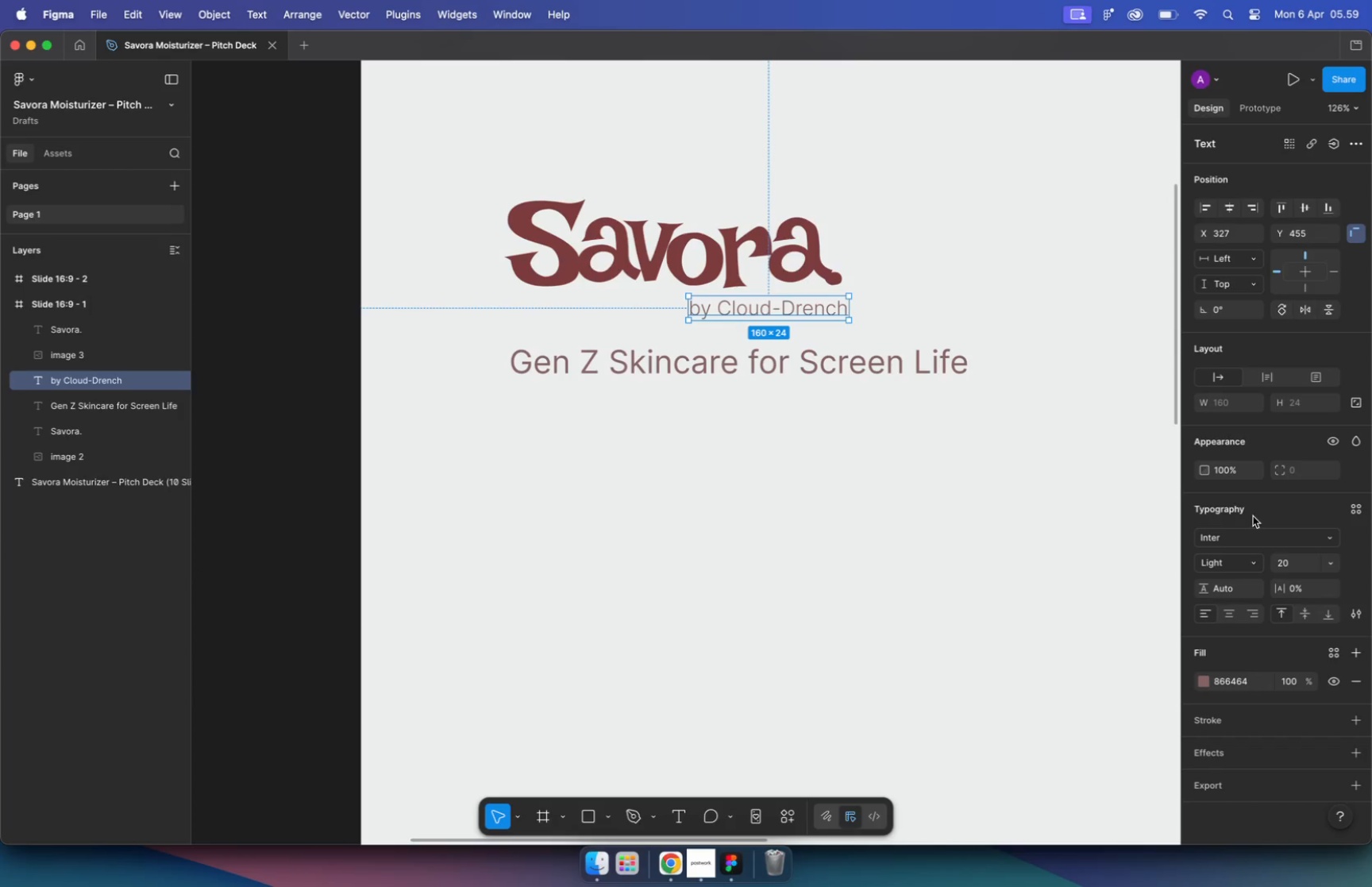 
scroll: coordinate [947, 296], scroll_direction: down, amount: 1.0
 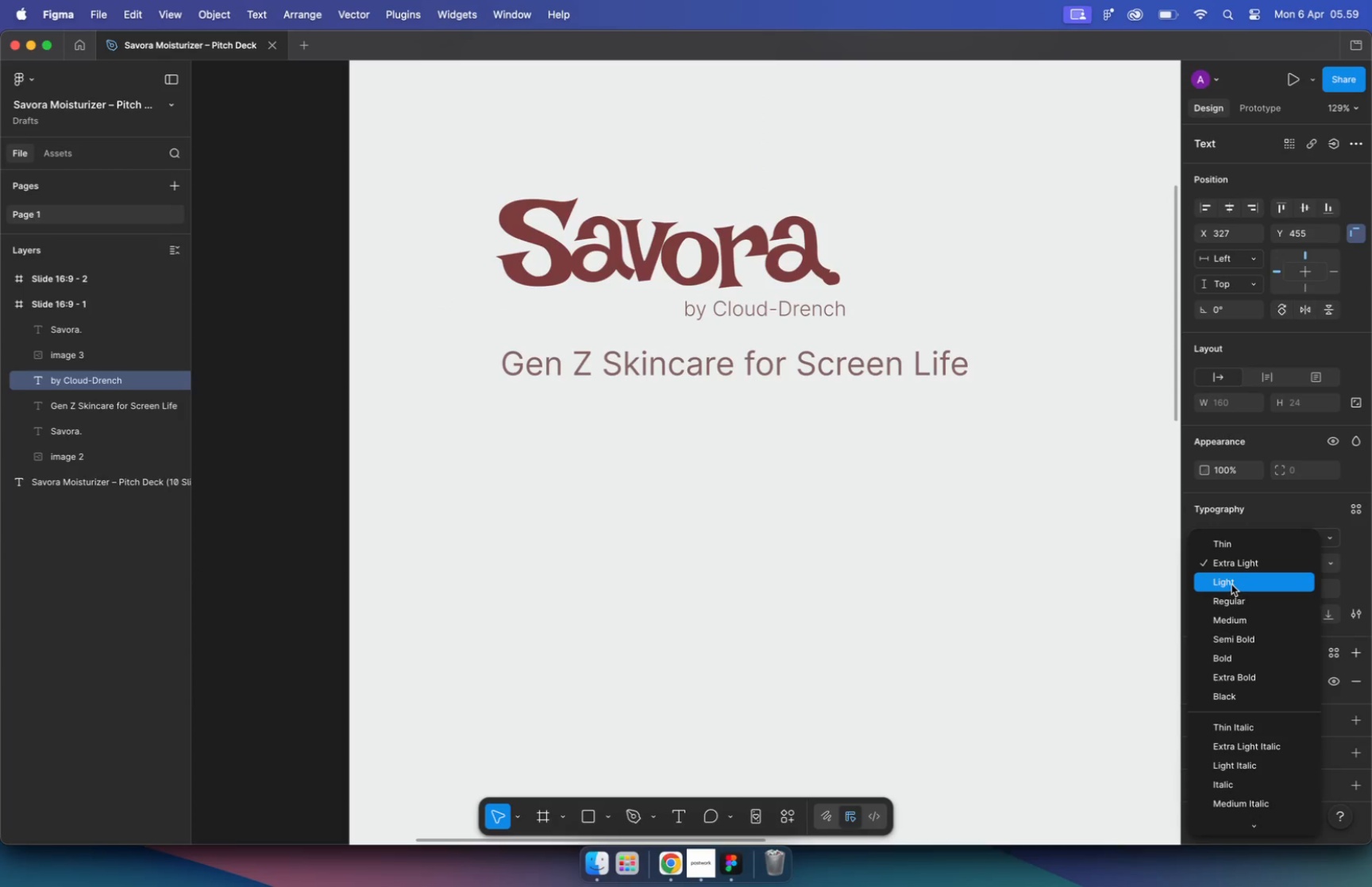 
left_click([1251, 533])
 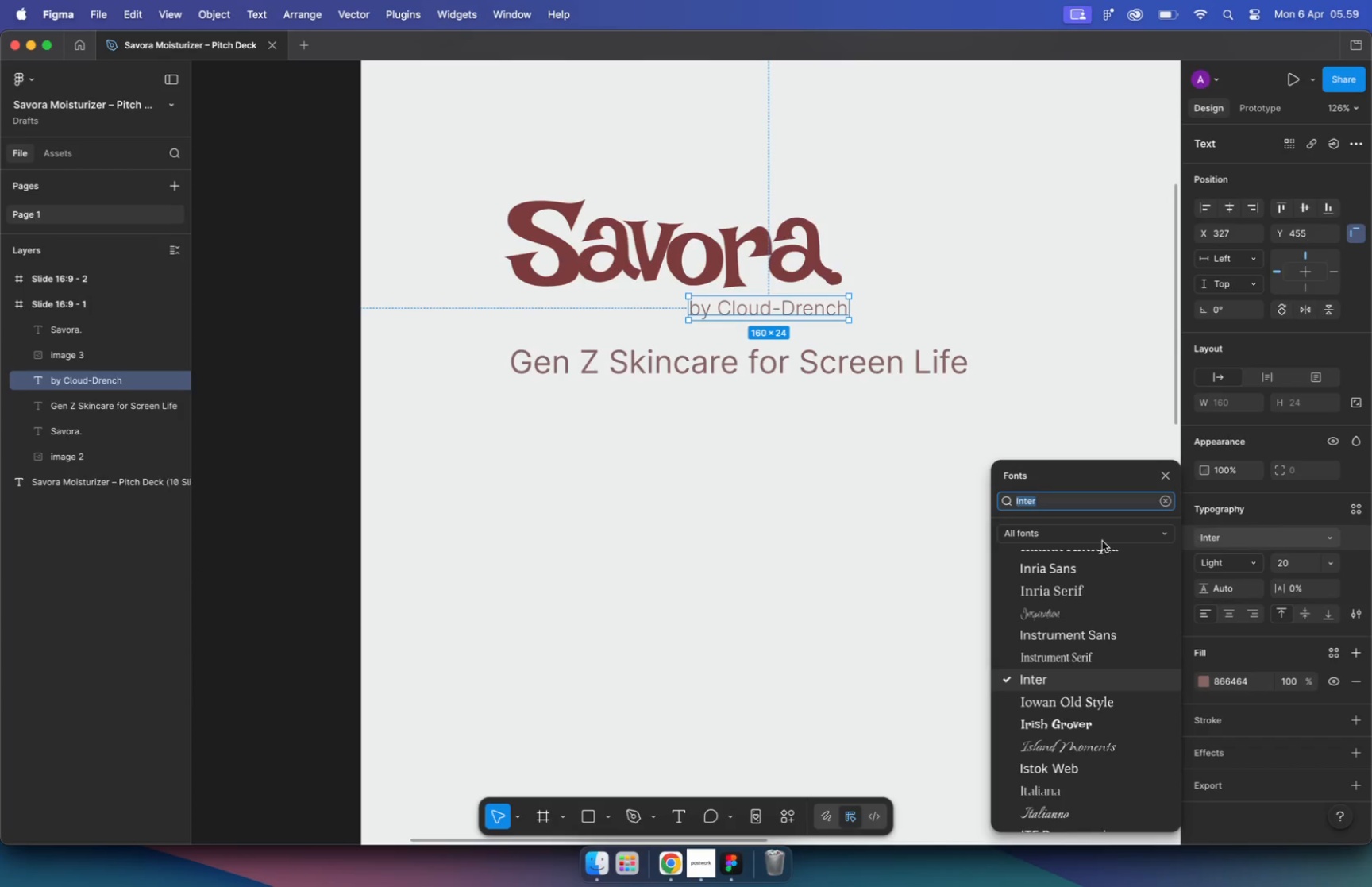 
scroll: coordinate [1048, 586], scroll_direction: up, amount: 1.0
 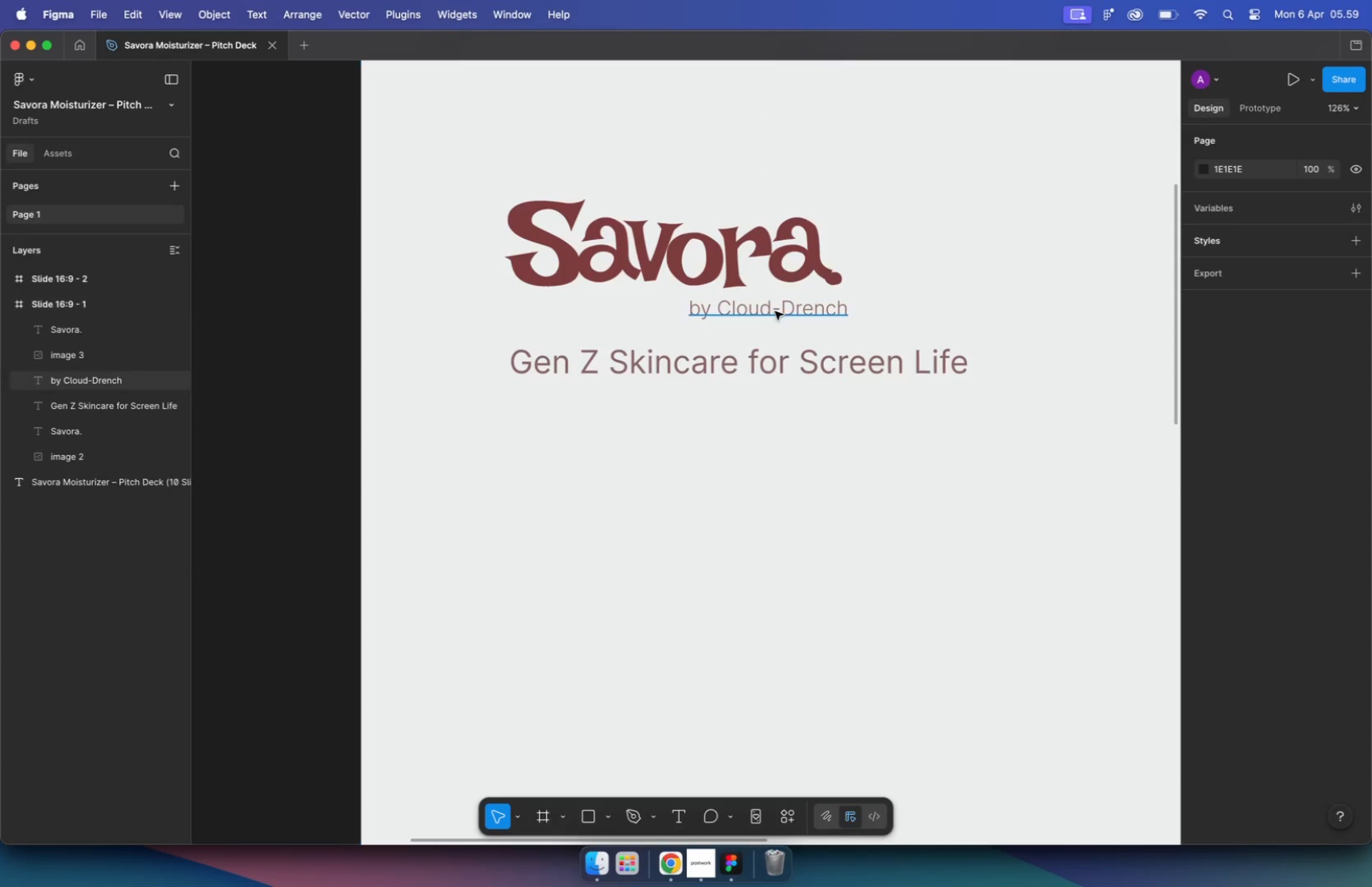 
left_click([1049, 587])
 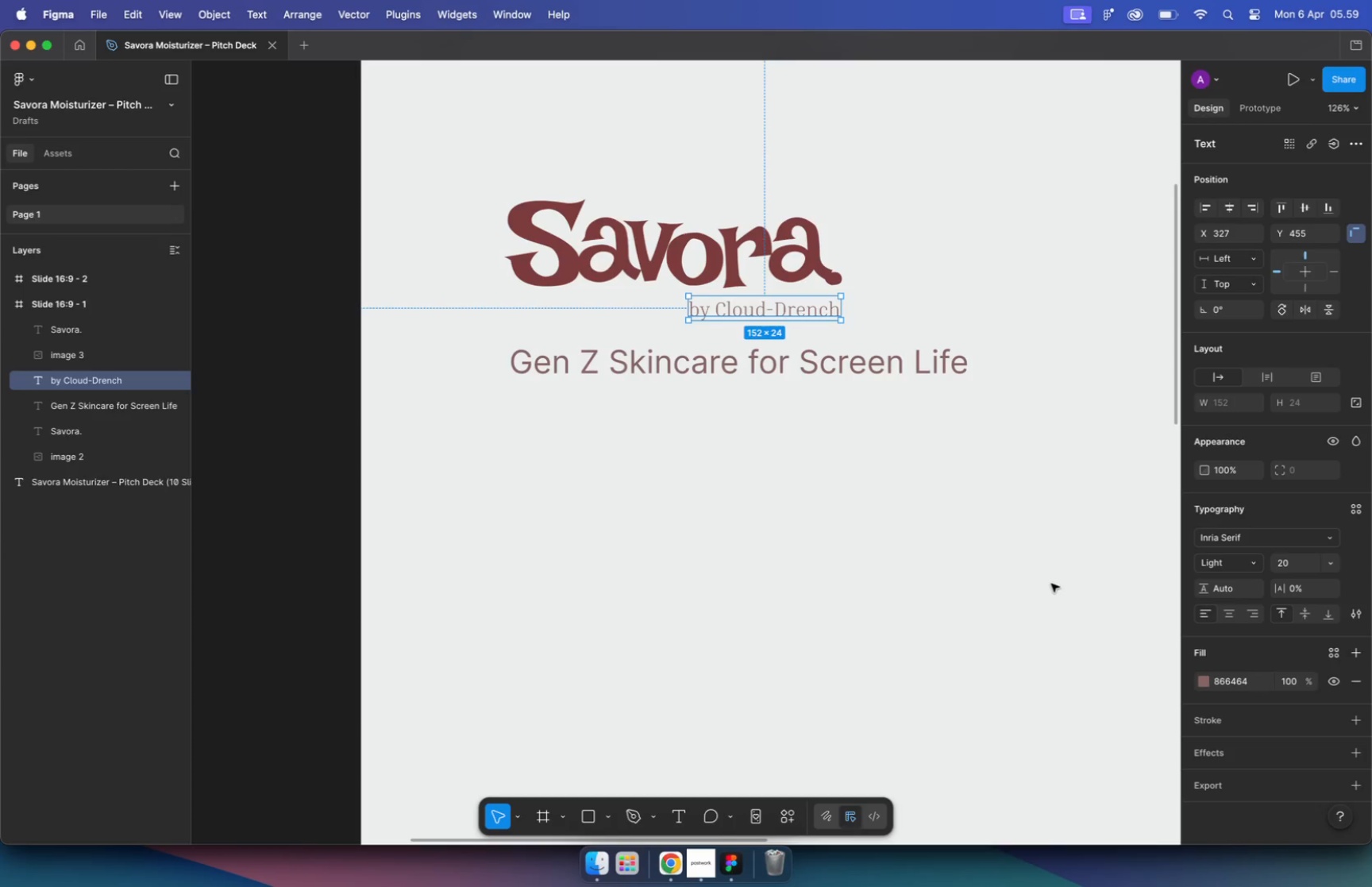 
double_click([1035, 317])
 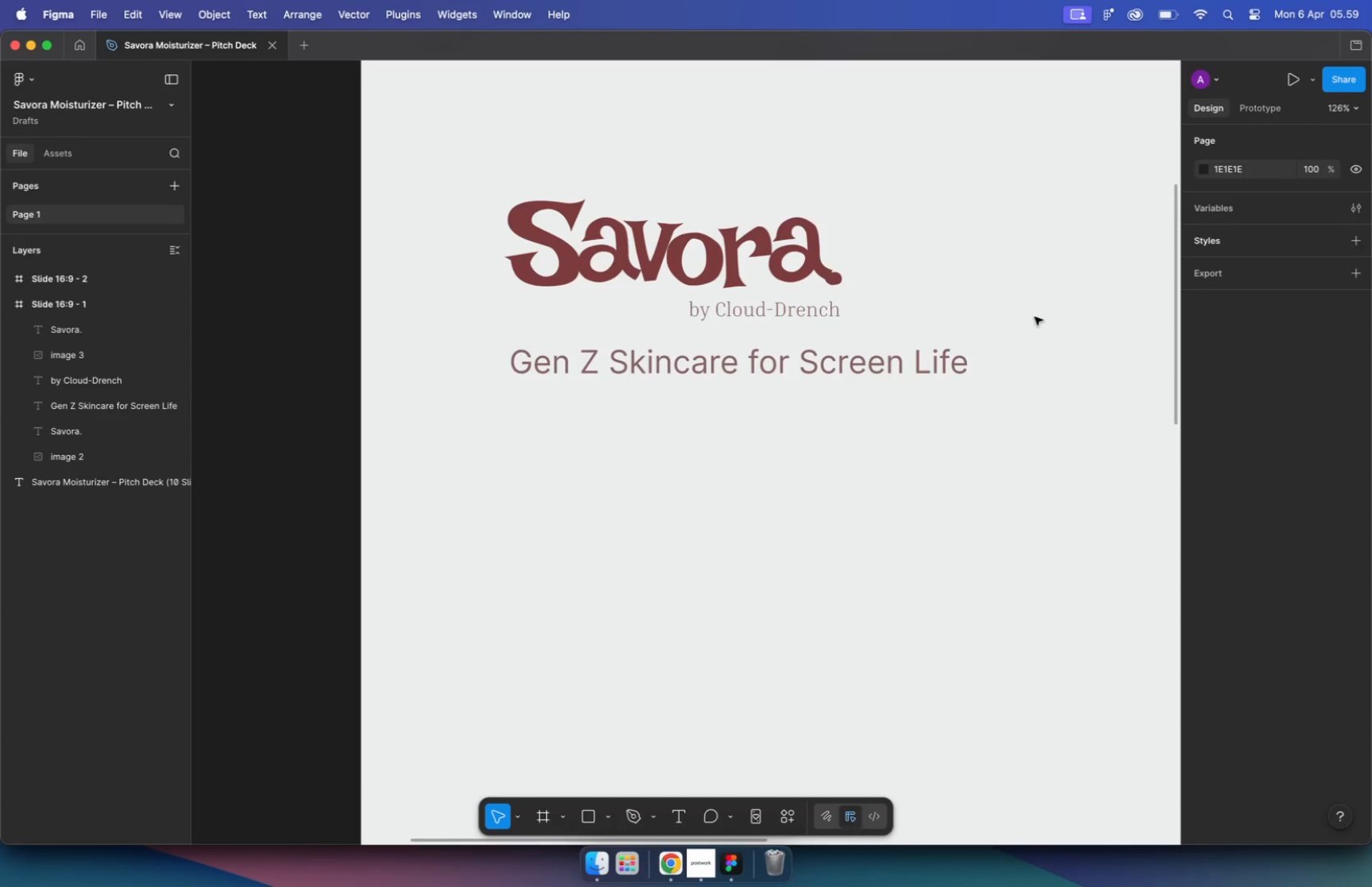 
hold_key(key=CommandLeft, duration=1.04)
scroll: coordinate [829, 341], scroll_direction: down, amount: 10.0
 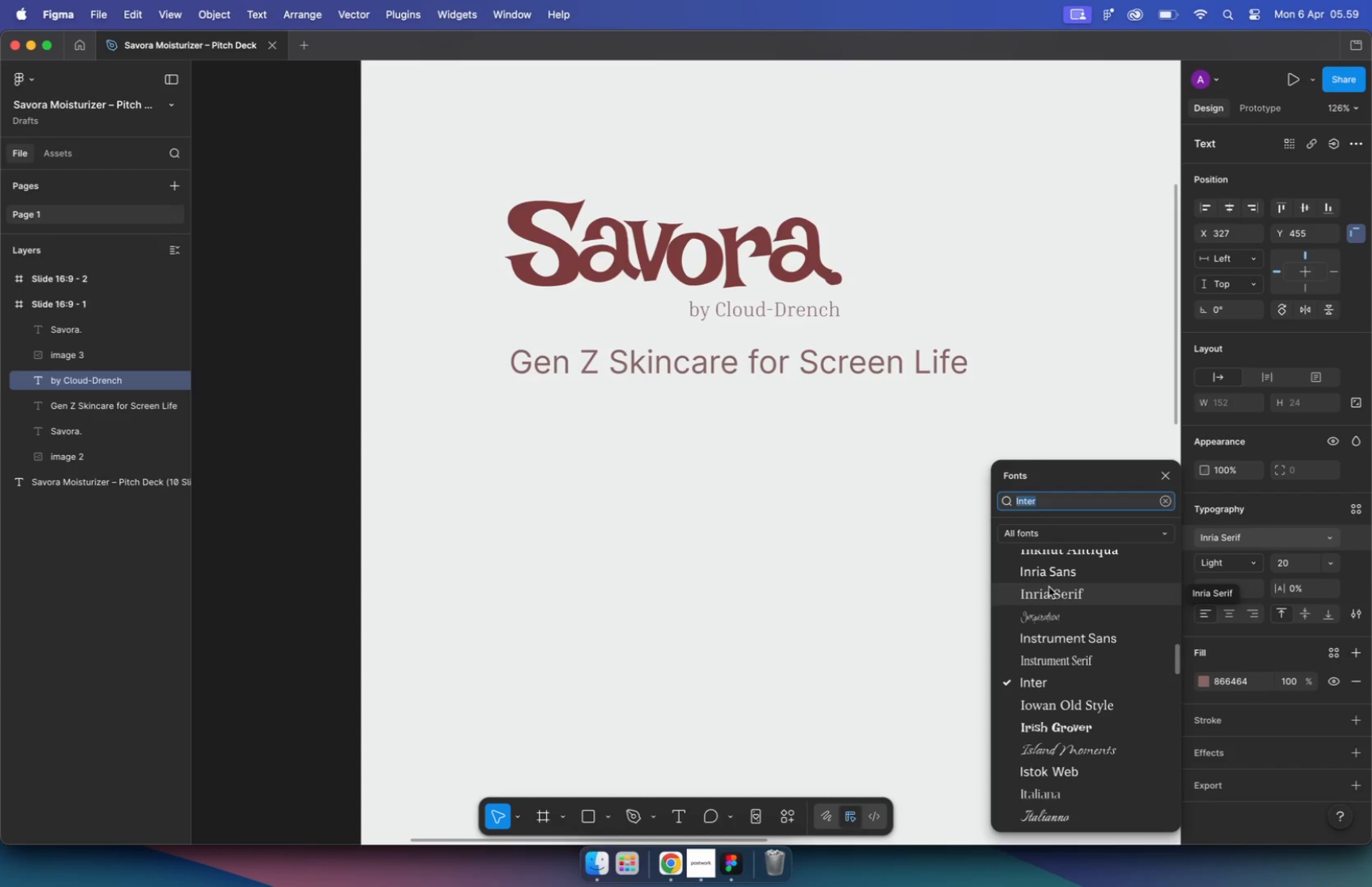 
left_click([862, 439])
 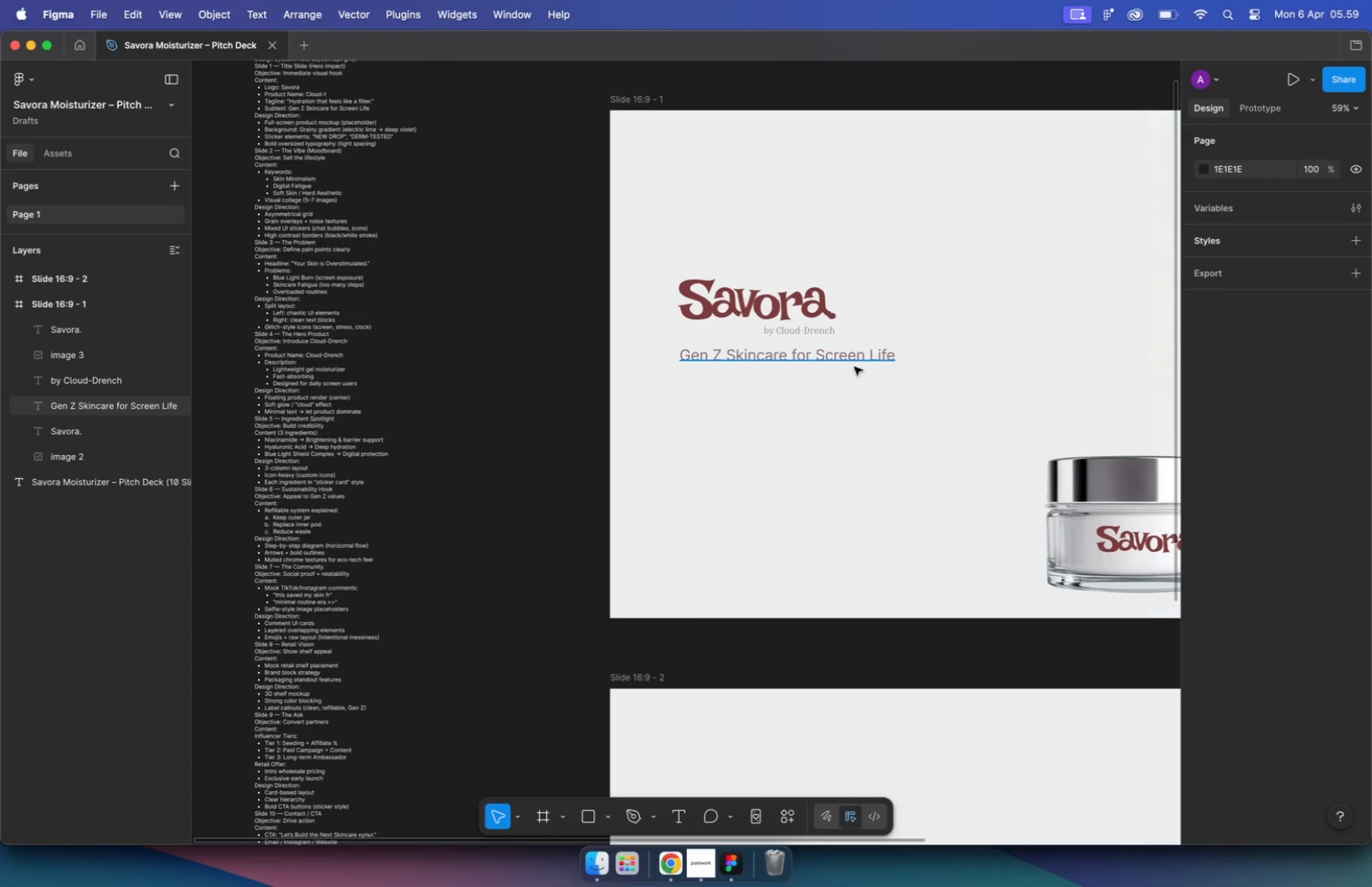 
hold_key(key=CommandLeft, duration=1.46)
scroll: coordinate [862, 435], scroll_direction: down, amount: 1.0
 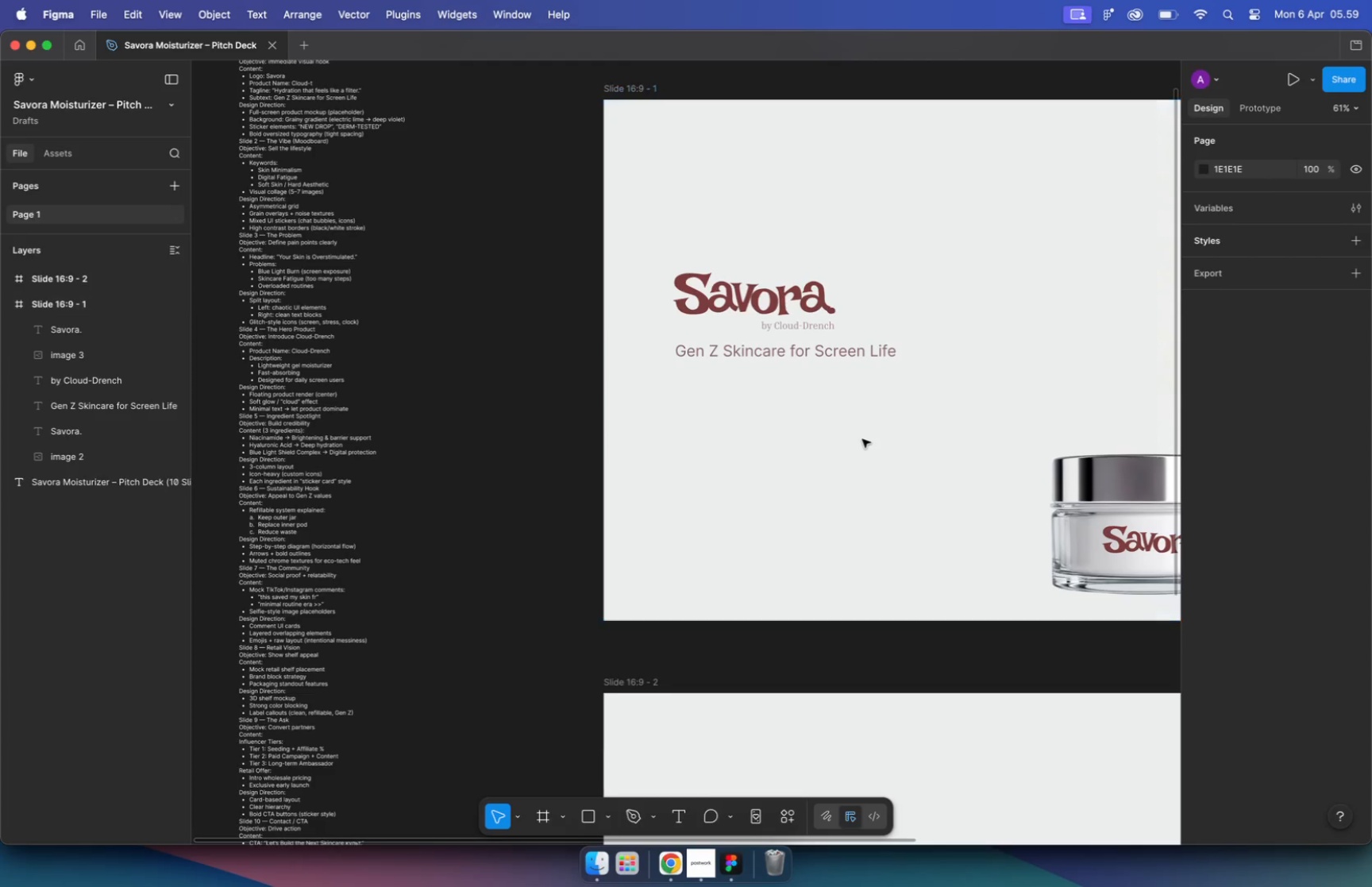 
wait(9.1)
 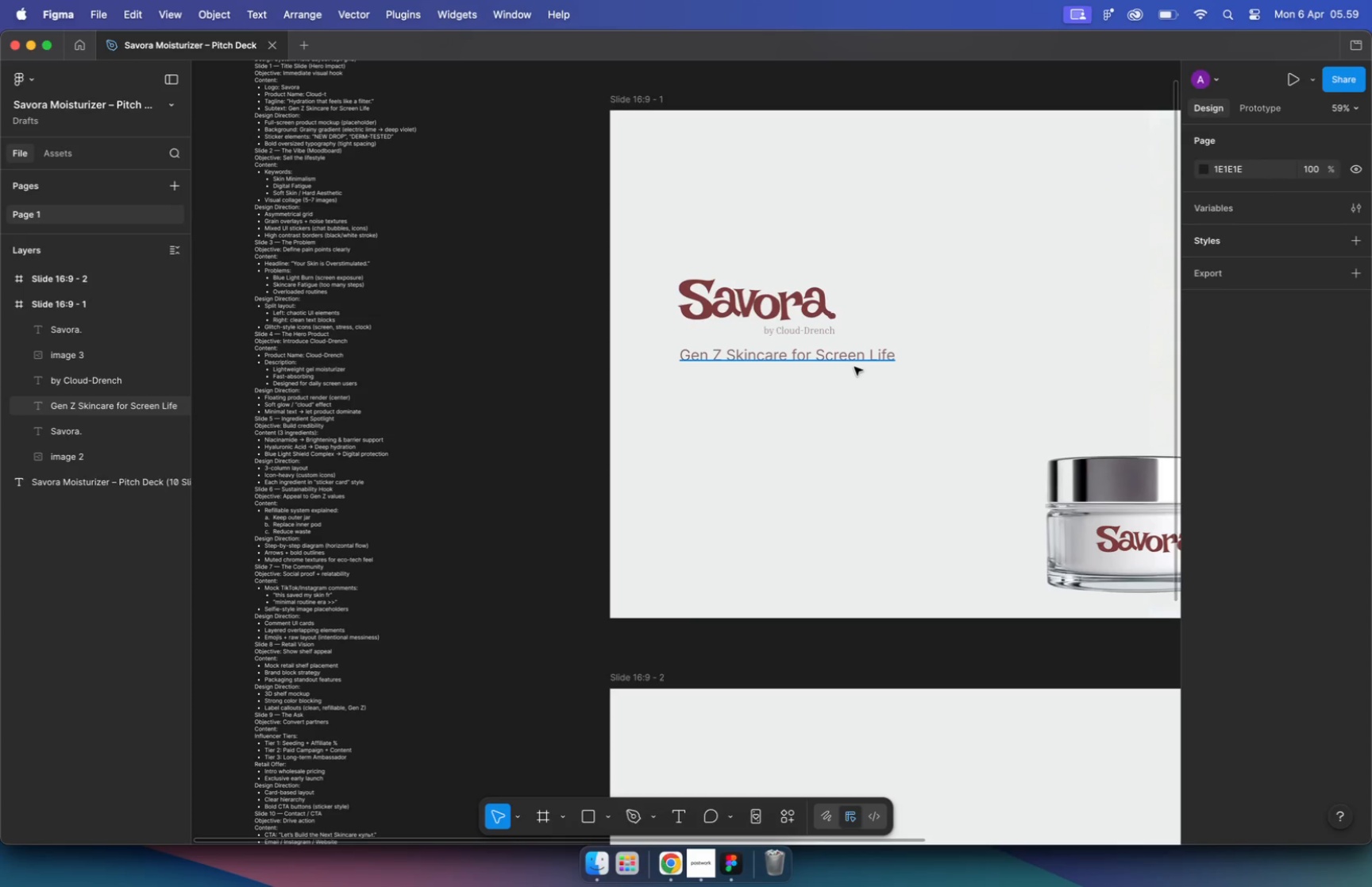 
scroll: coordinate [1082, 658], scroll_direction: down, amount: 26.0
 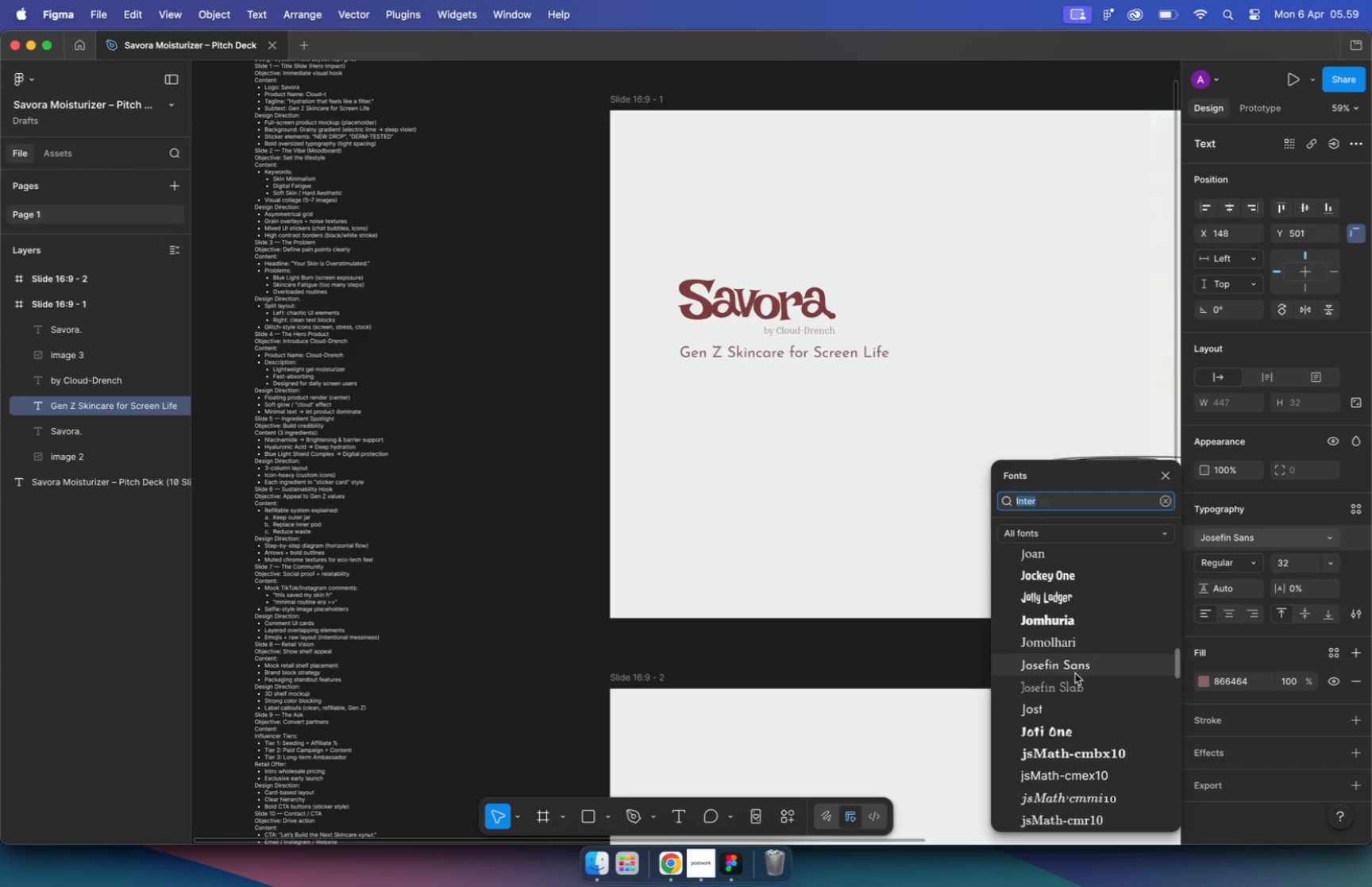 
scroll: coordinate [1068, 712], scroll_direction: down, amount: 3.0
 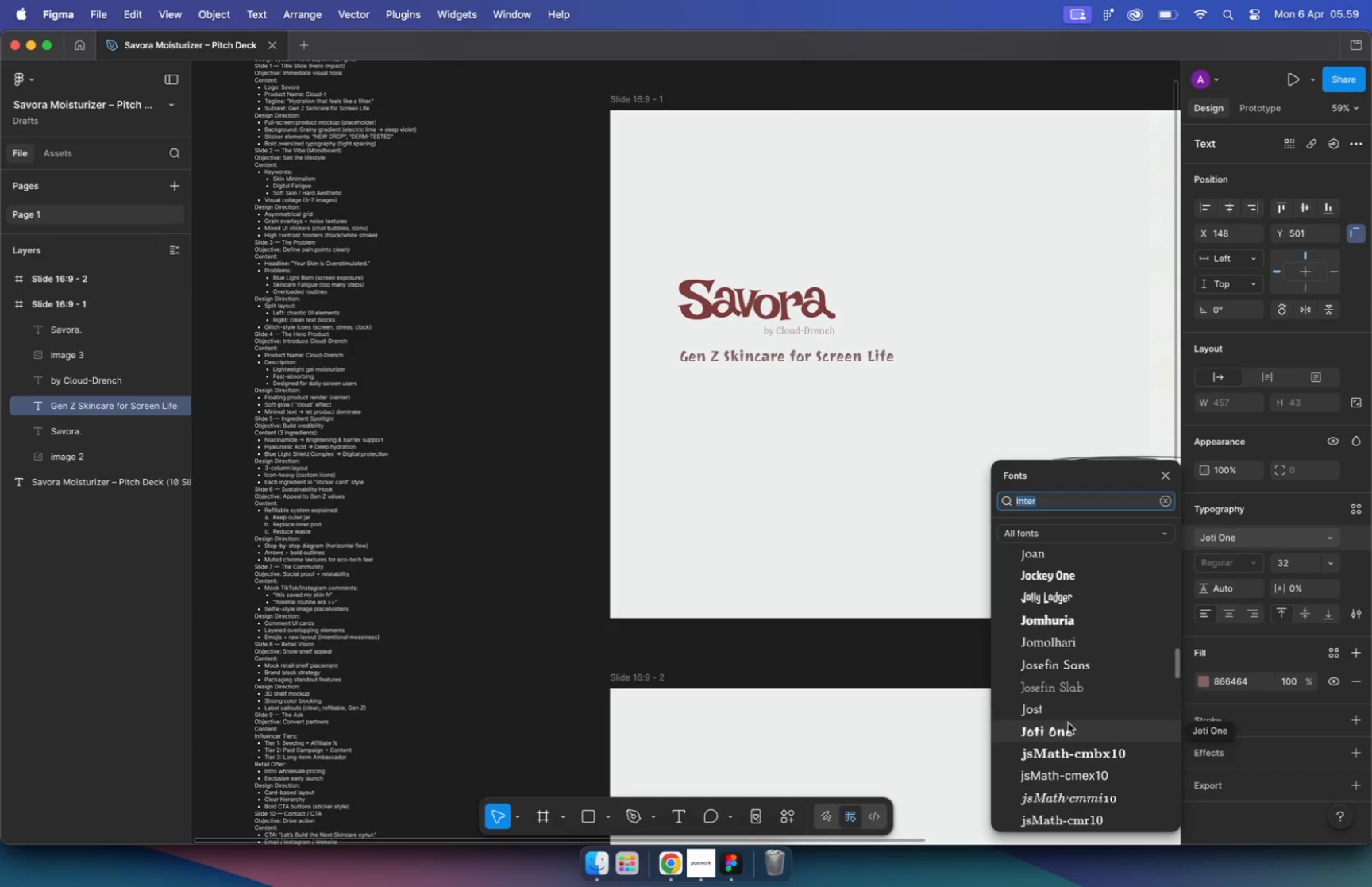 
scroll: coordinate [1066, 601], scroll_direction: up, amount: 32.0
 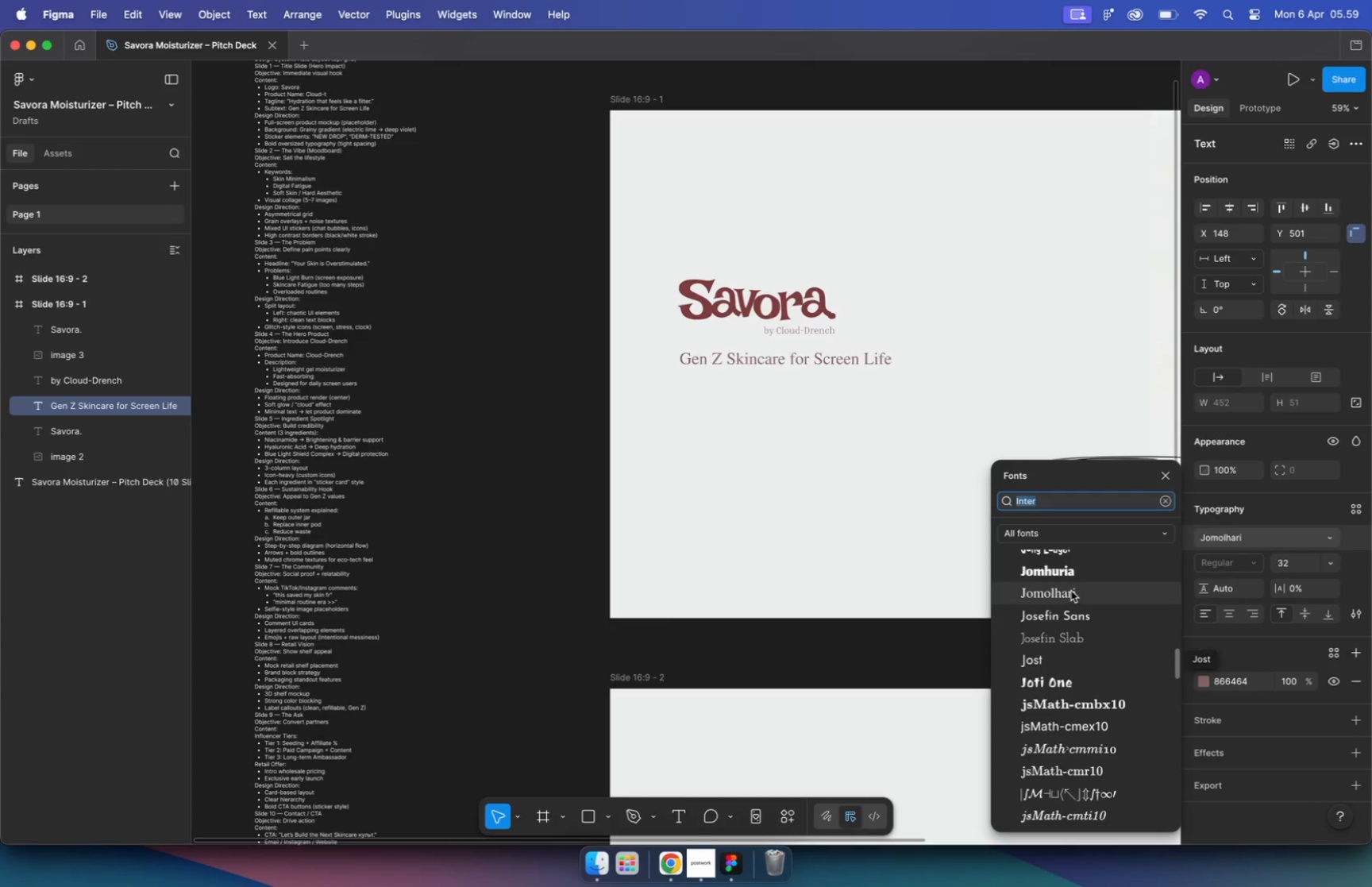 
left_click([1064, 562])
 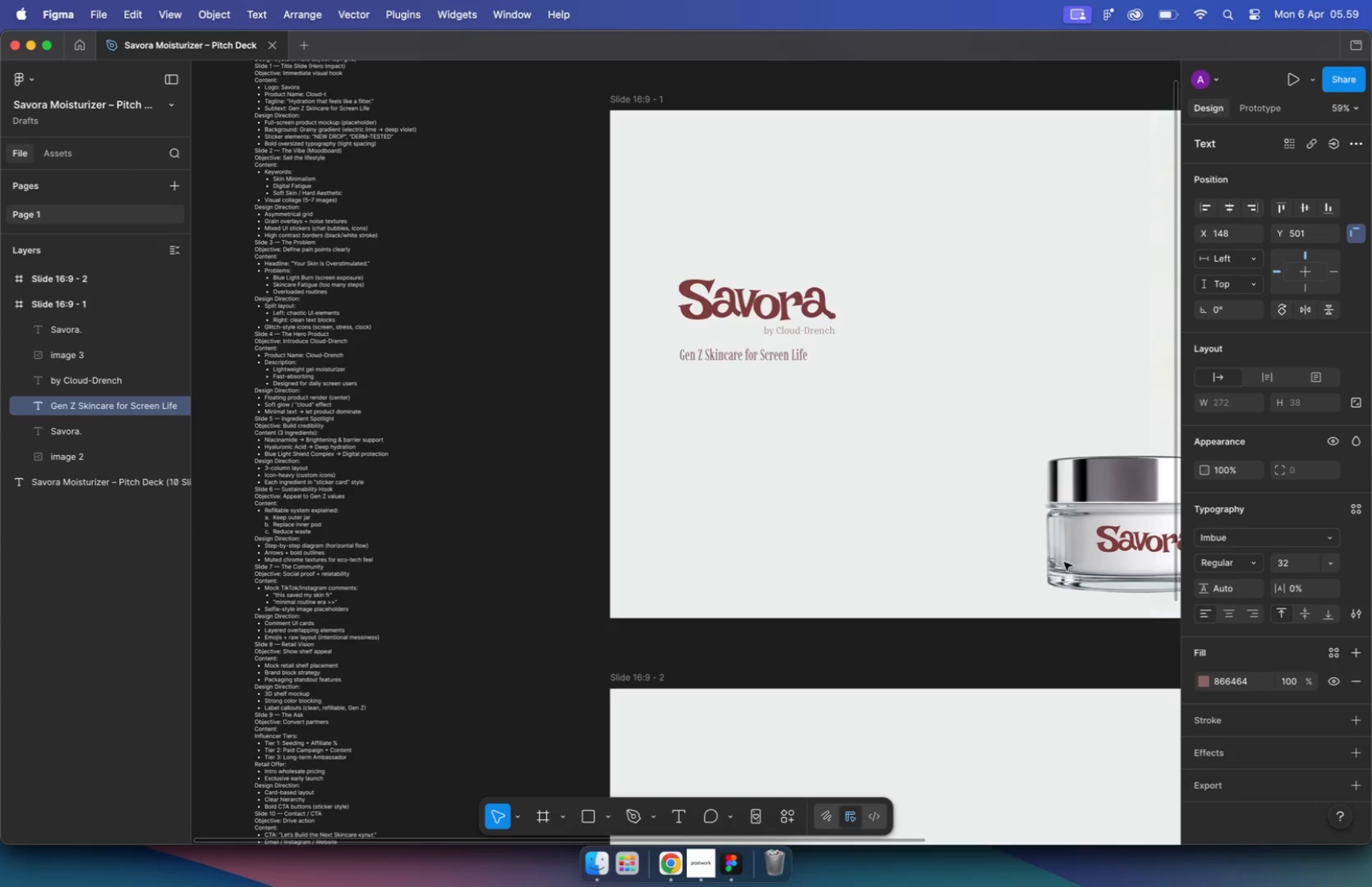 
key(Meta+Z)
 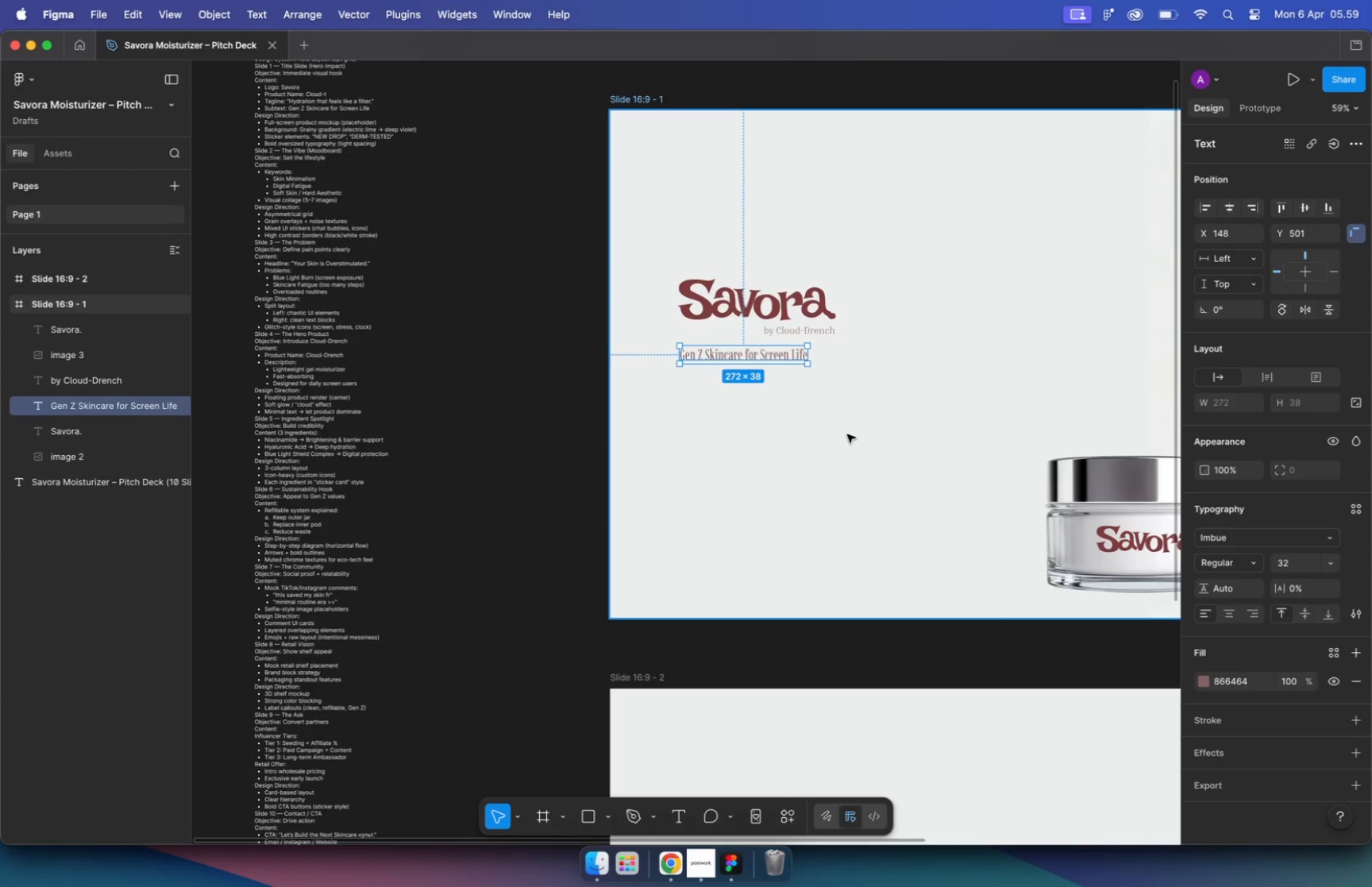 
key(Meta+Z)
 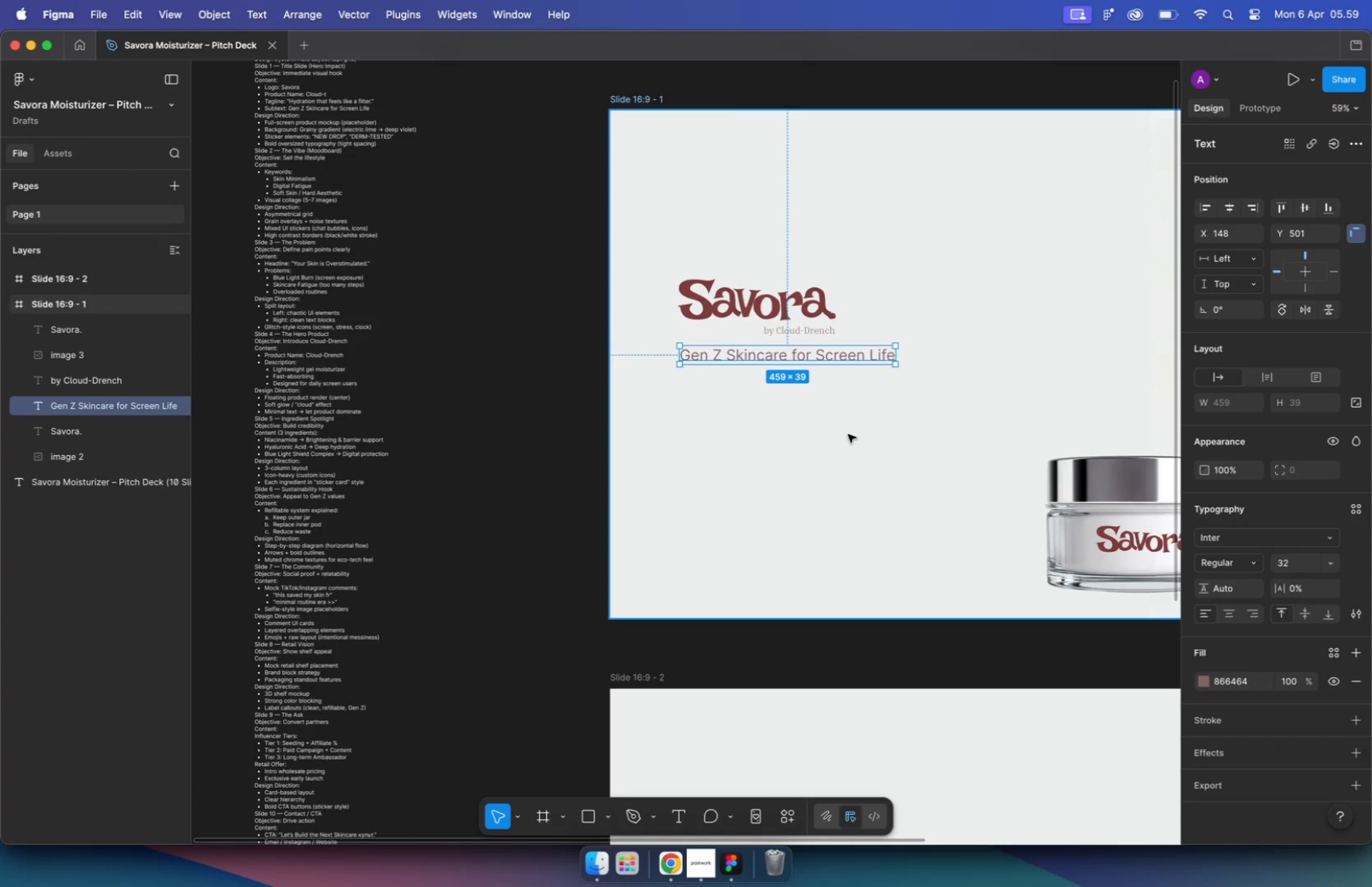 
left_click([850, 437])
 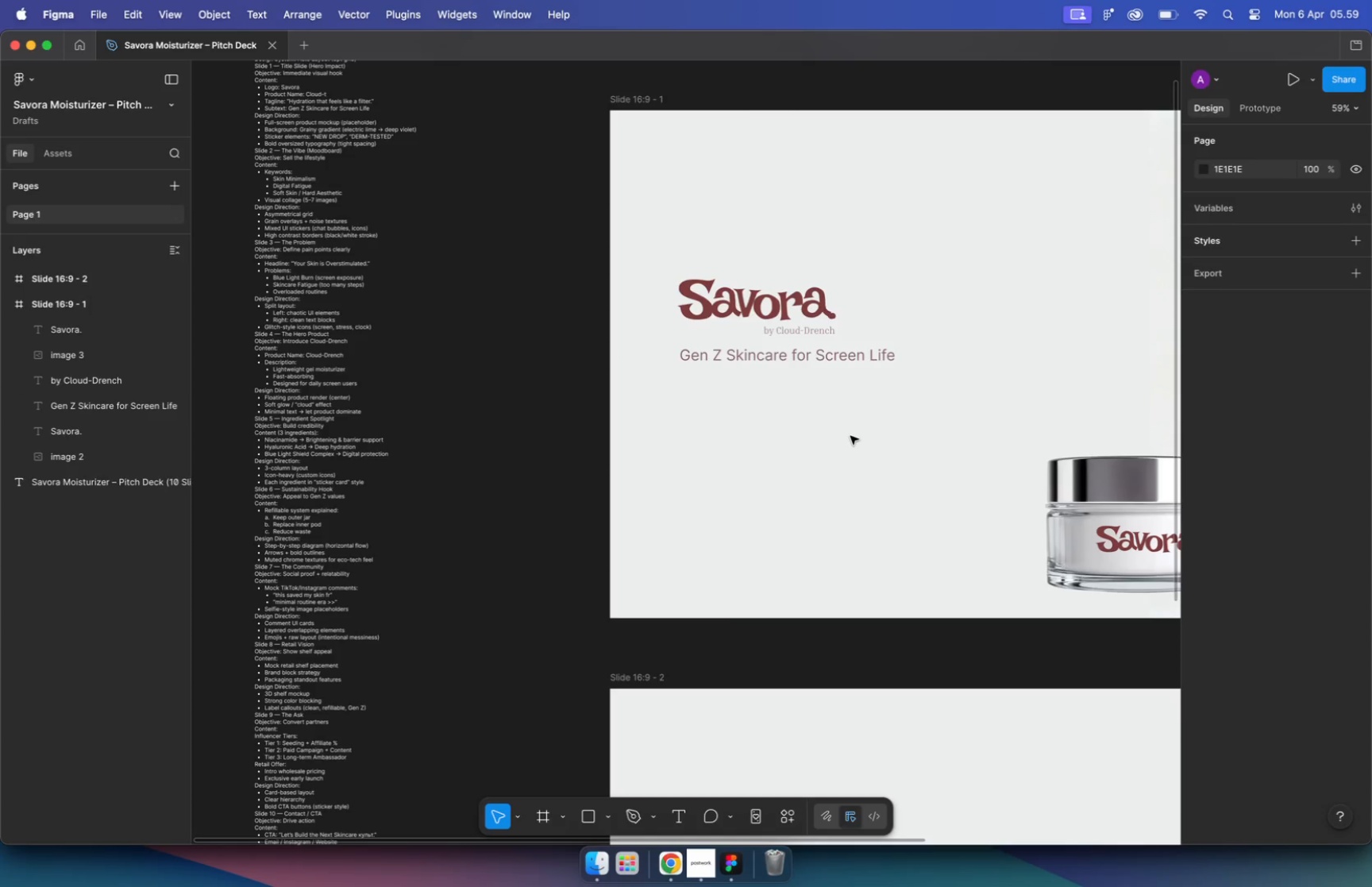 
left_click([850, 436])
 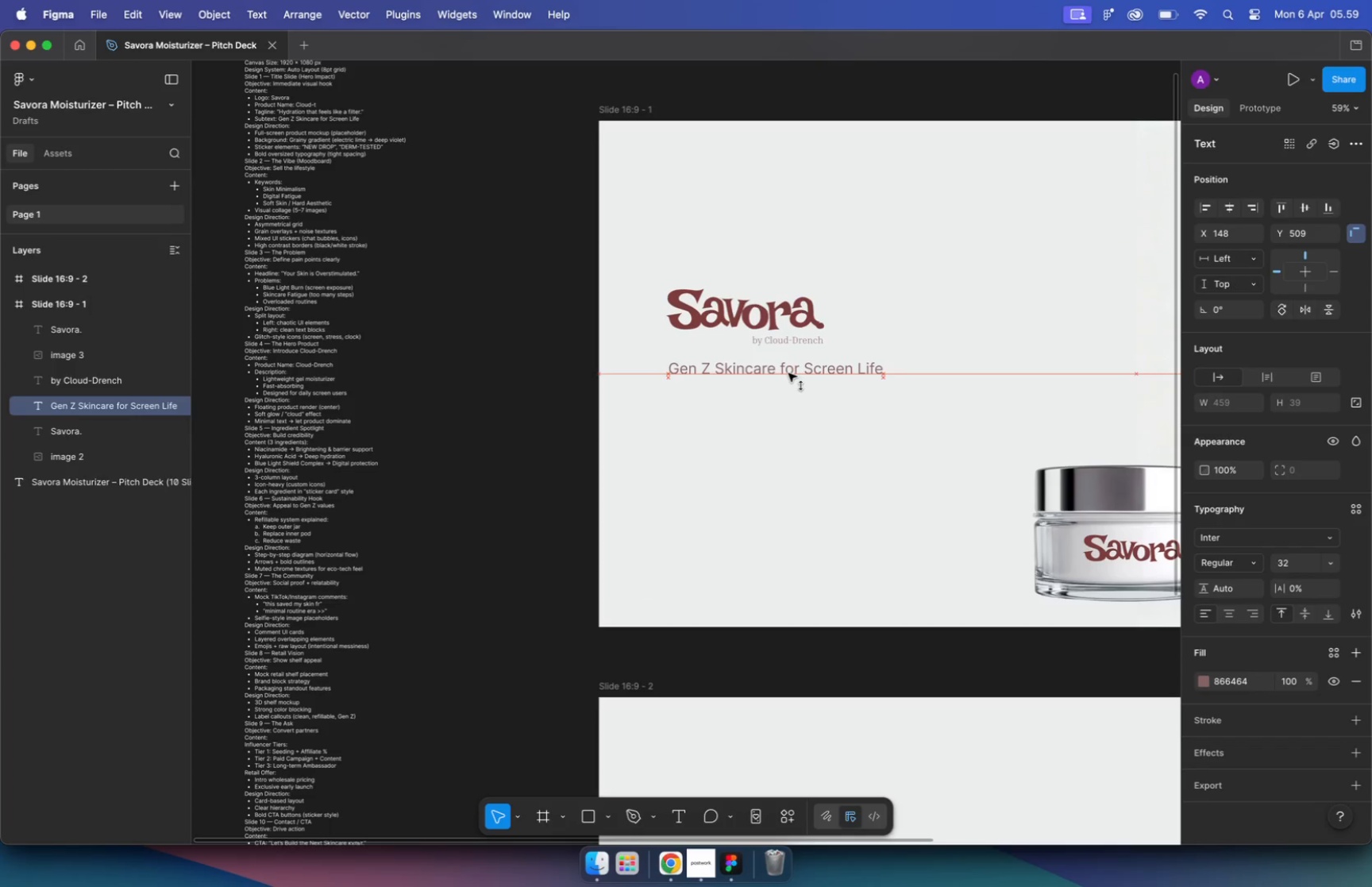 
hold_key(key=CommandLeft, duration=0.9)
scroll: coordinate [775, 408], scroll_direction: none, amount: 0.0
 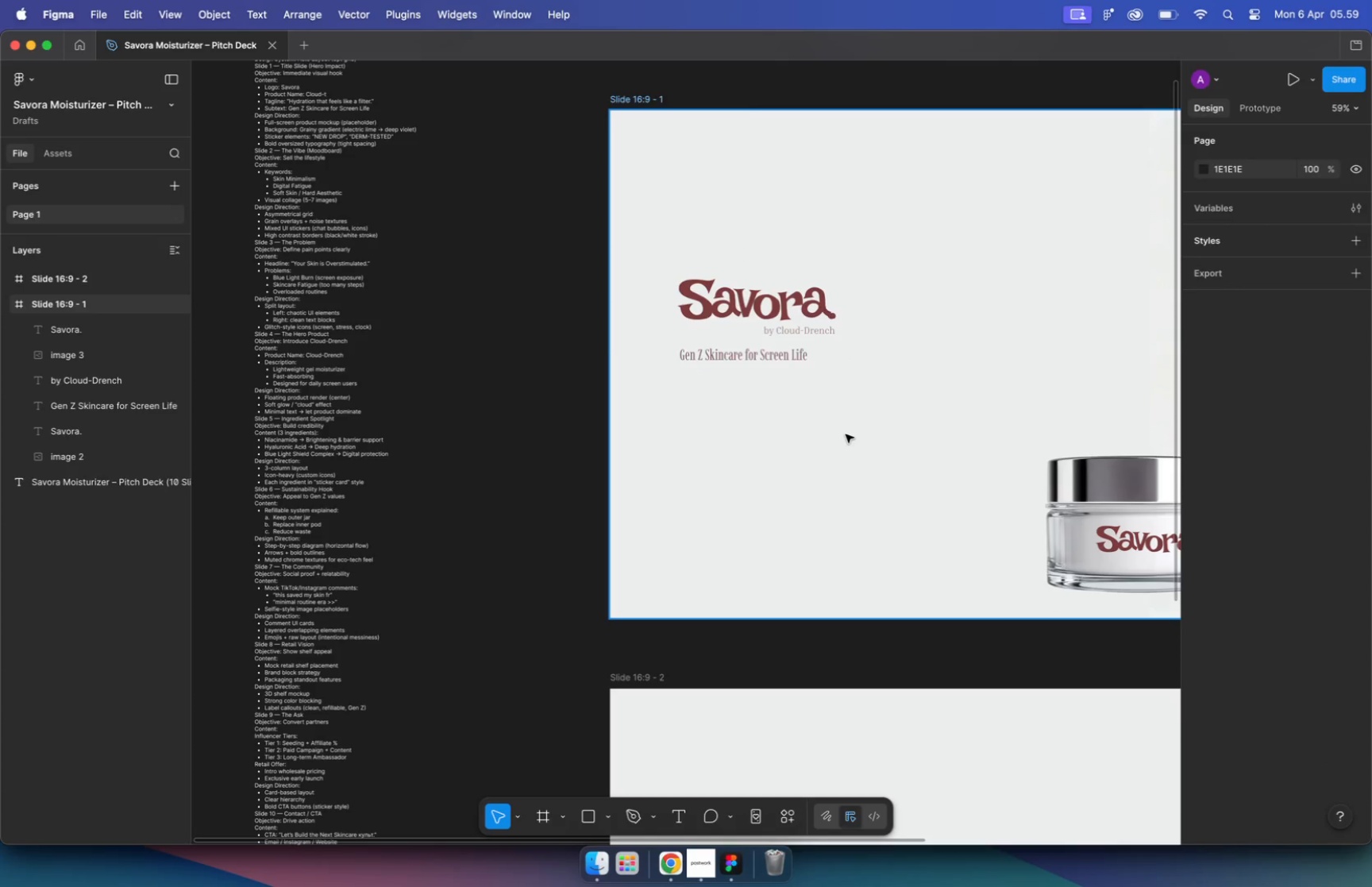 
left_click_drag(start_coordinate=[788, 368], to_coordinate=[788, 374])
 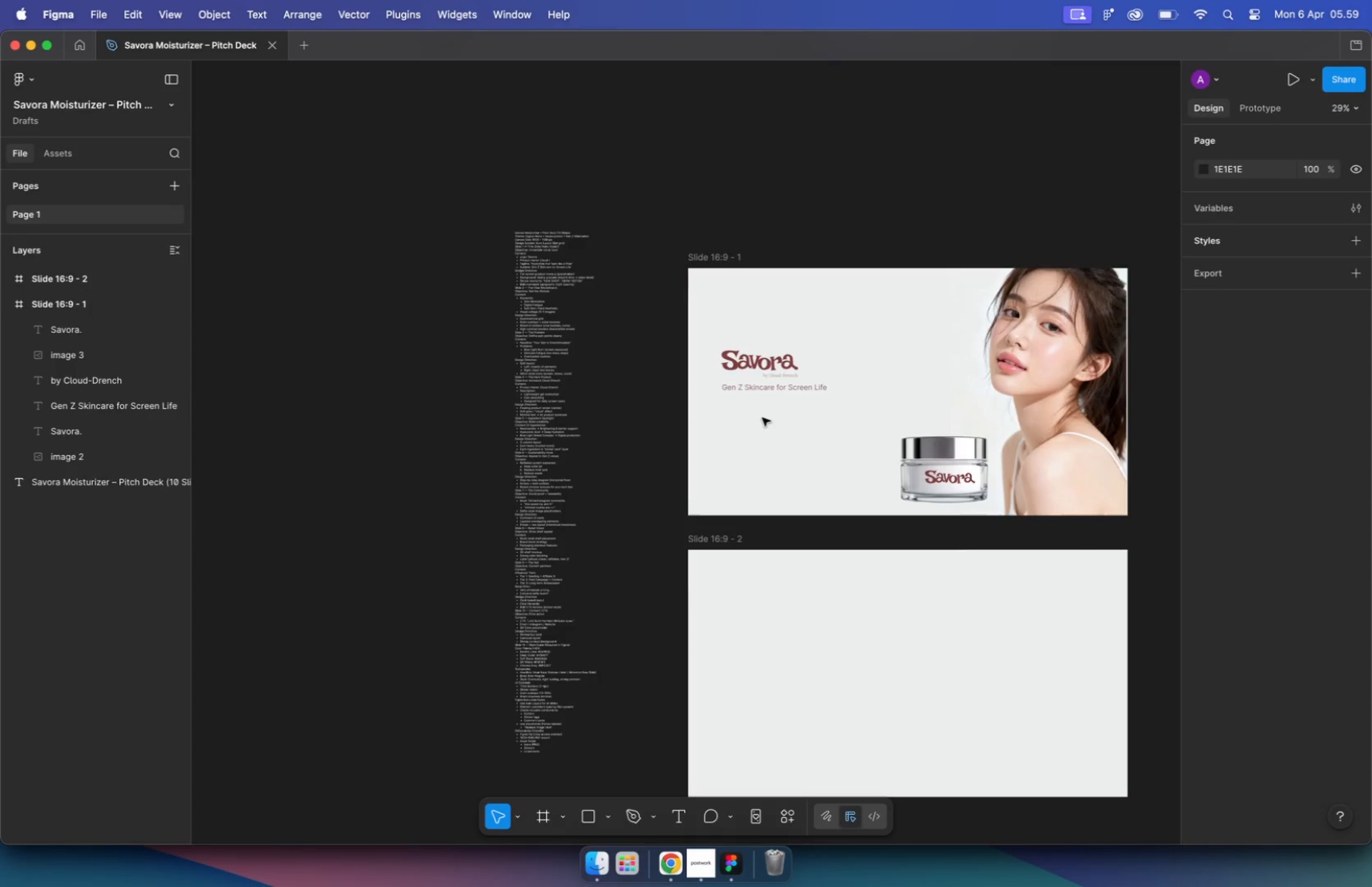 
hold_key(key=ShiftLeft, duration=0.84)
 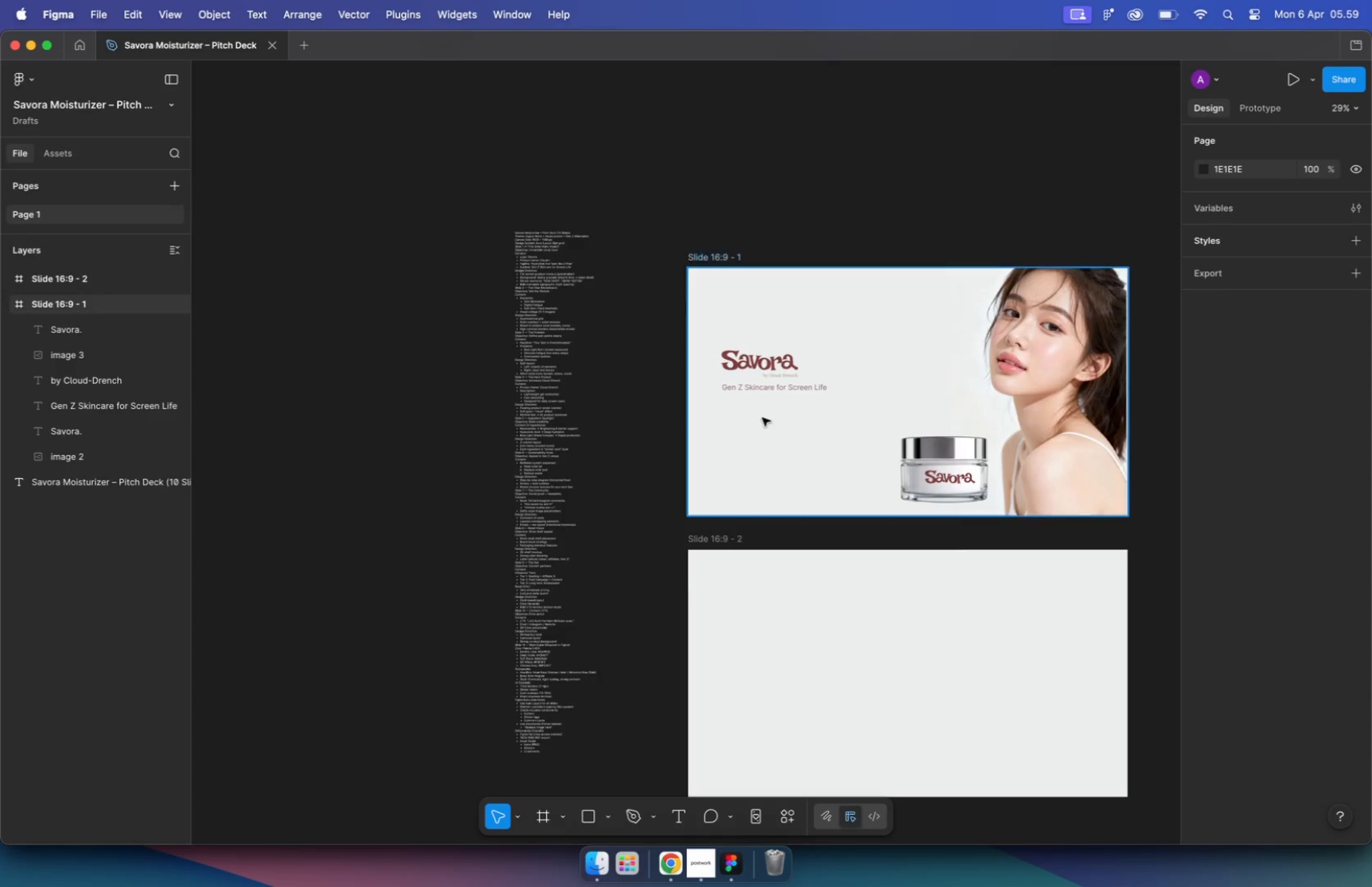 
left_click([792, 401])
 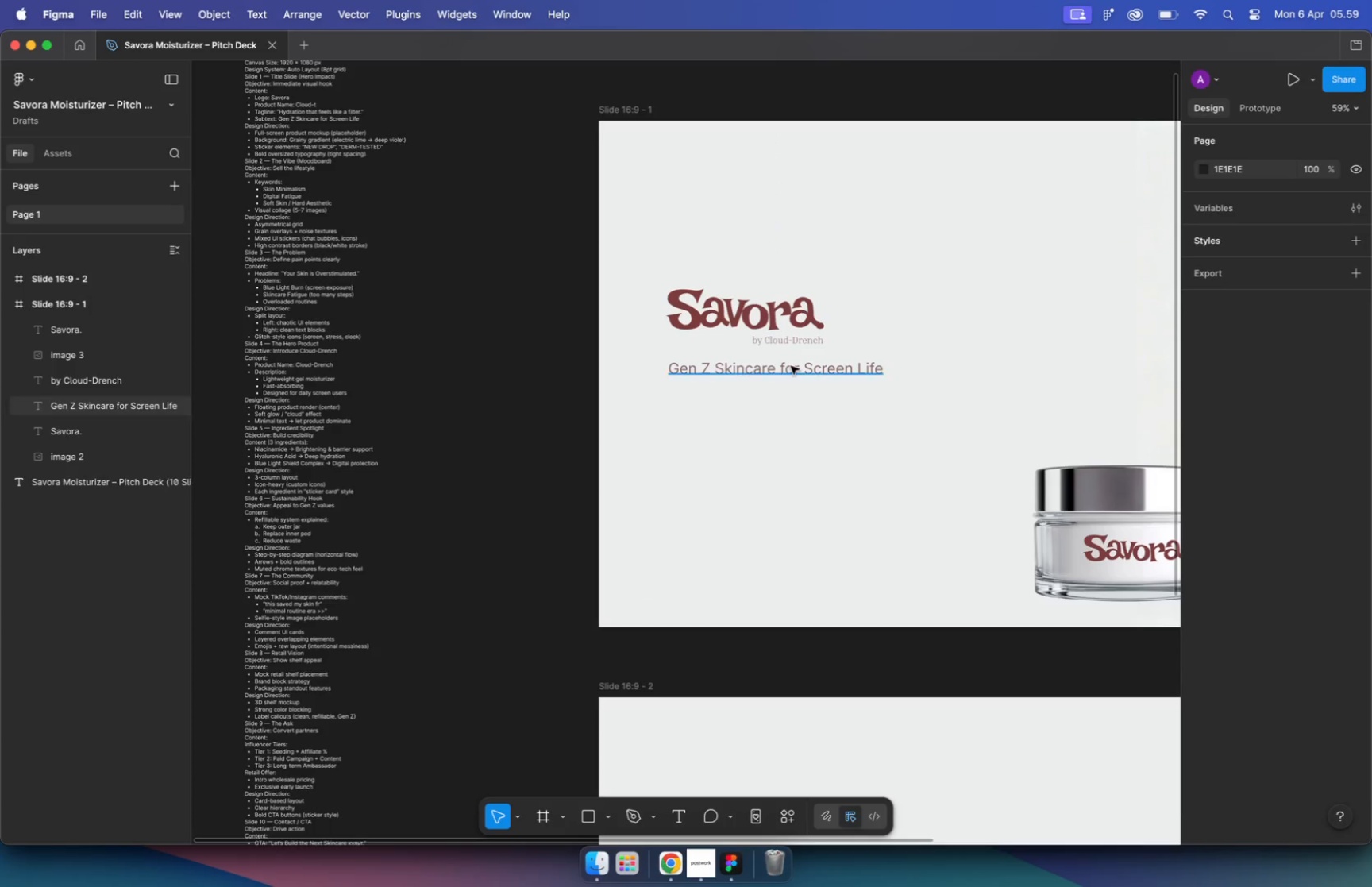 
left_click([791, 365])
 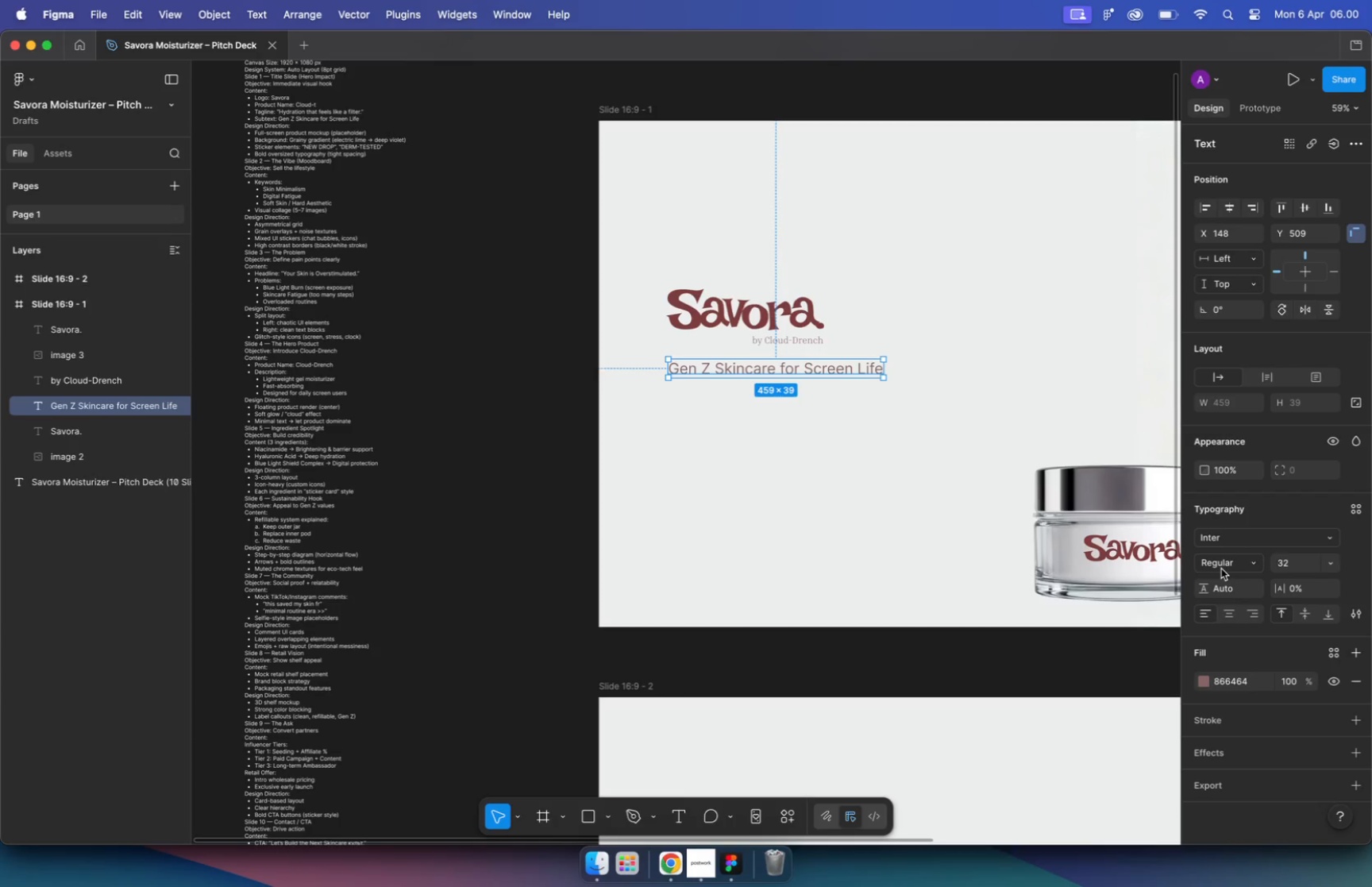 
wait(5.28)
 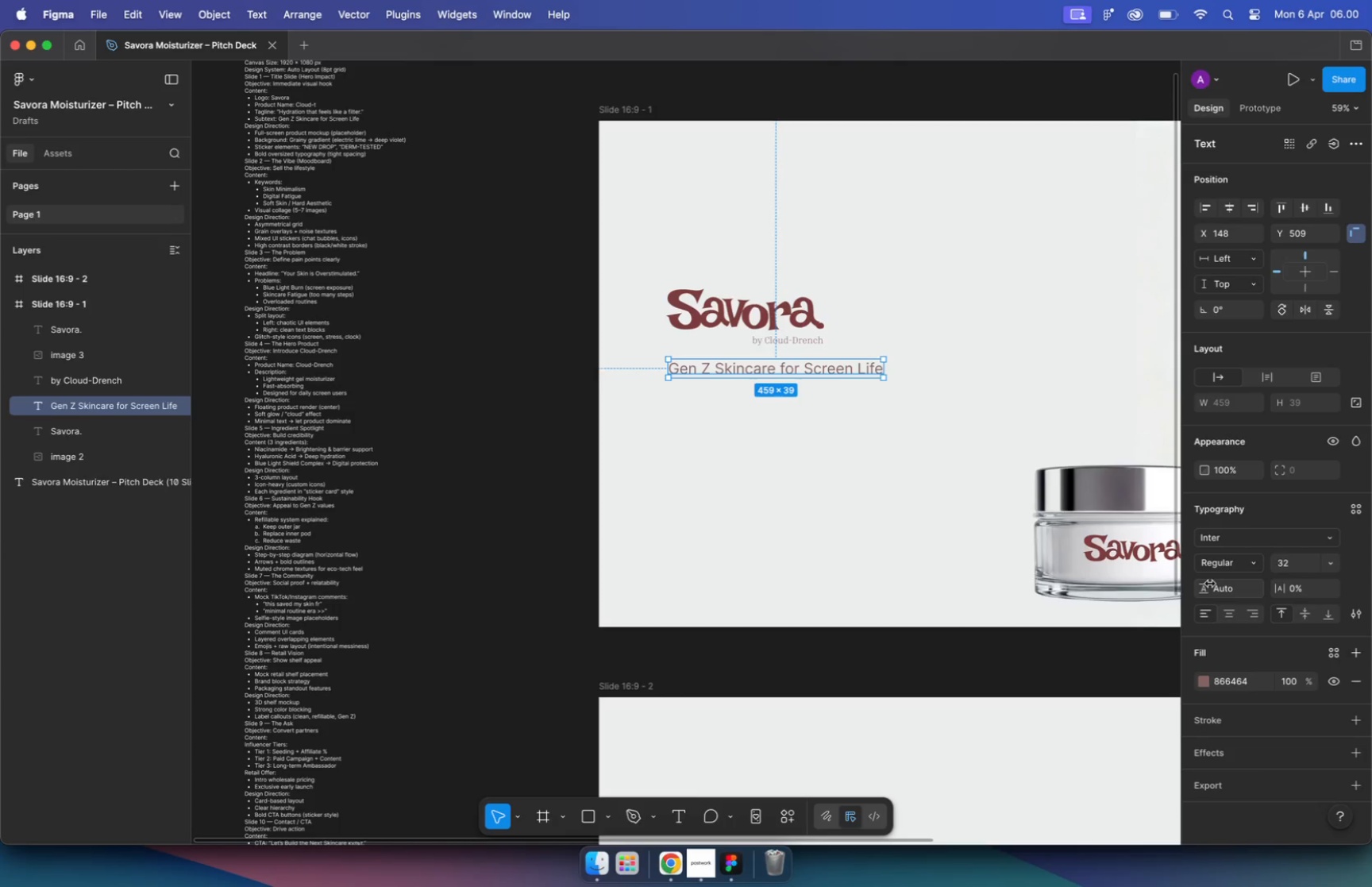 
left_click([840, 465])
 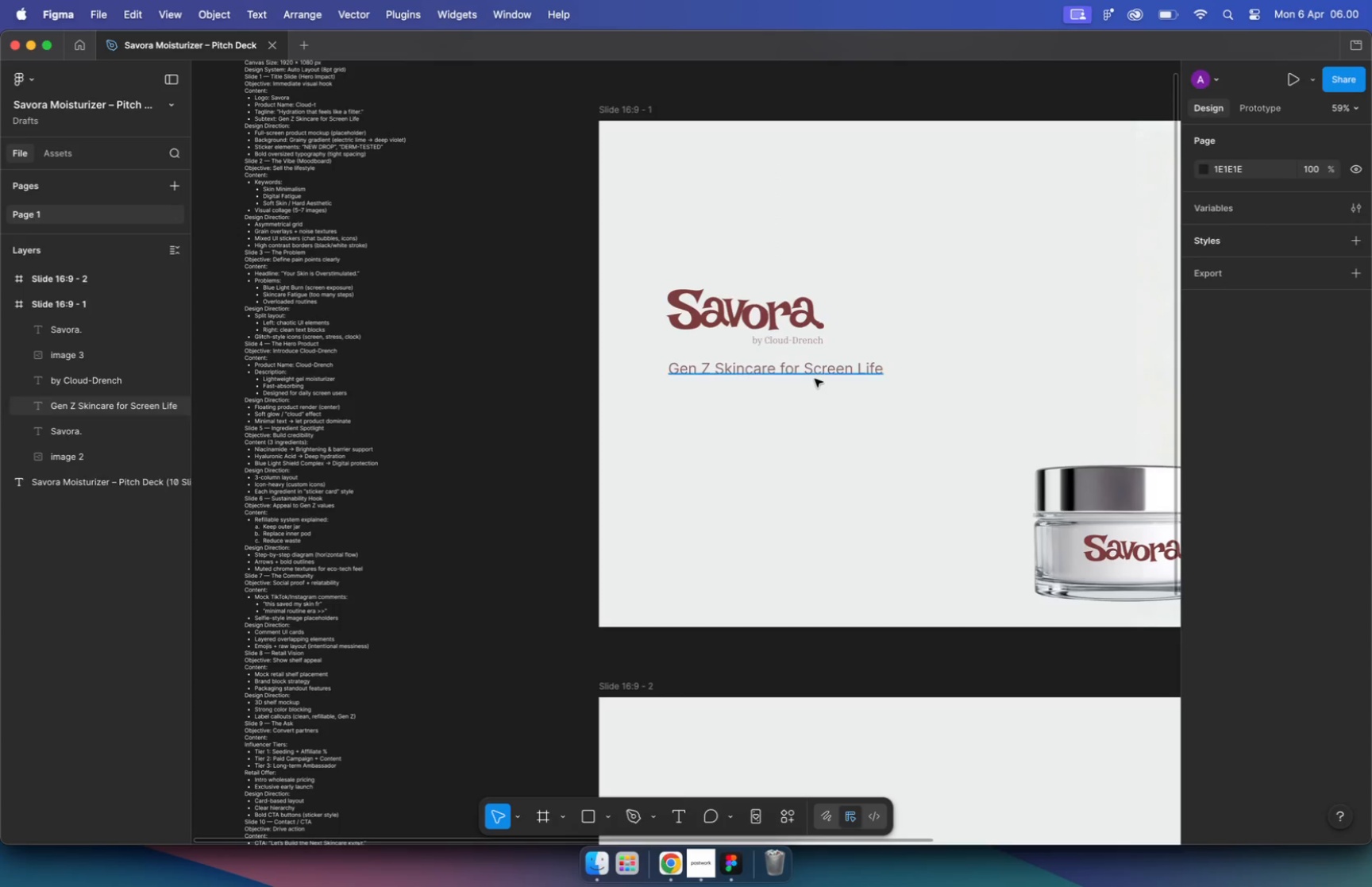 
left_click([813, 372])
 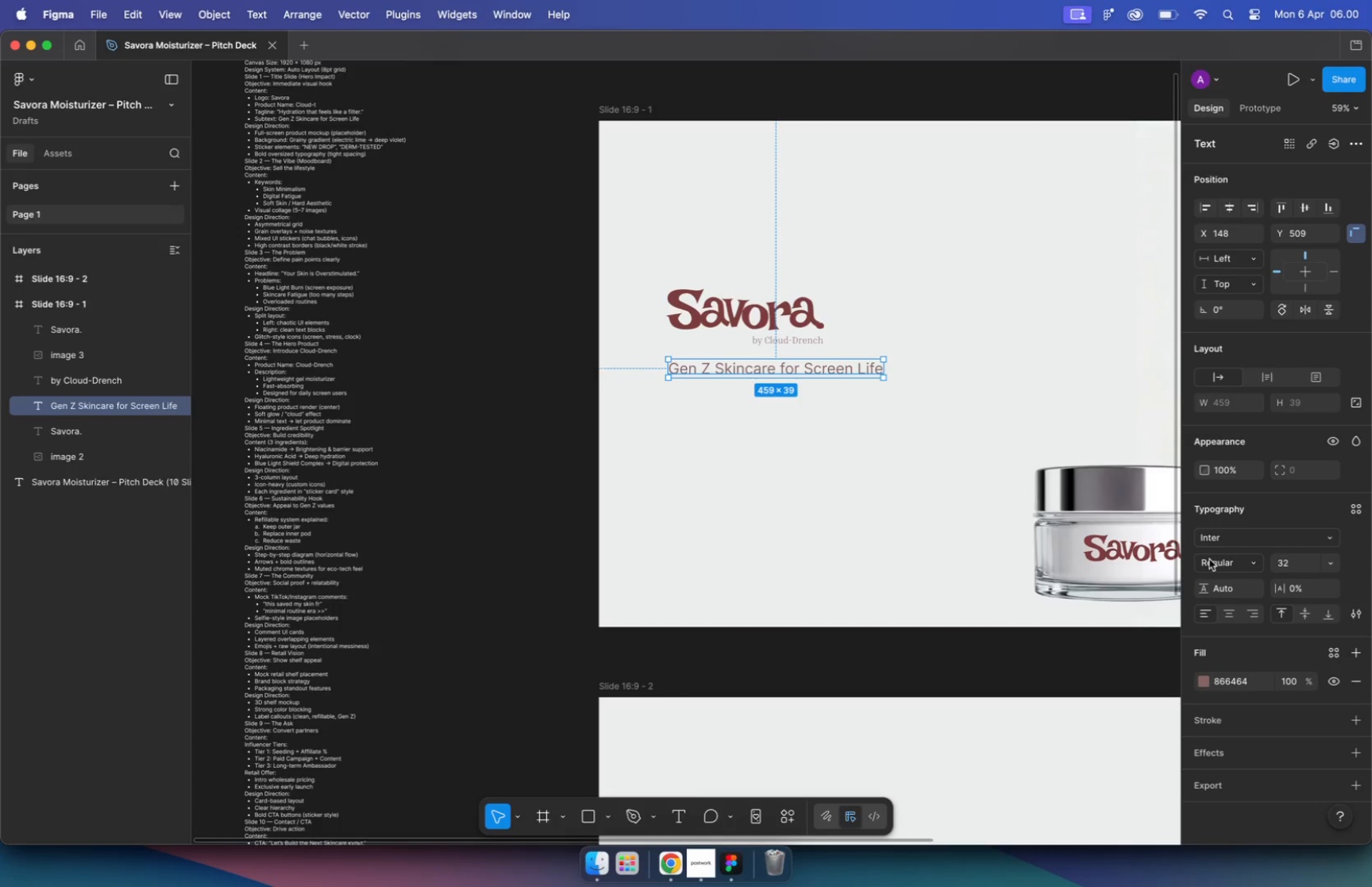 
scroll: coordinate [1295, 589], scroll_direction: down, amount: 19.0
 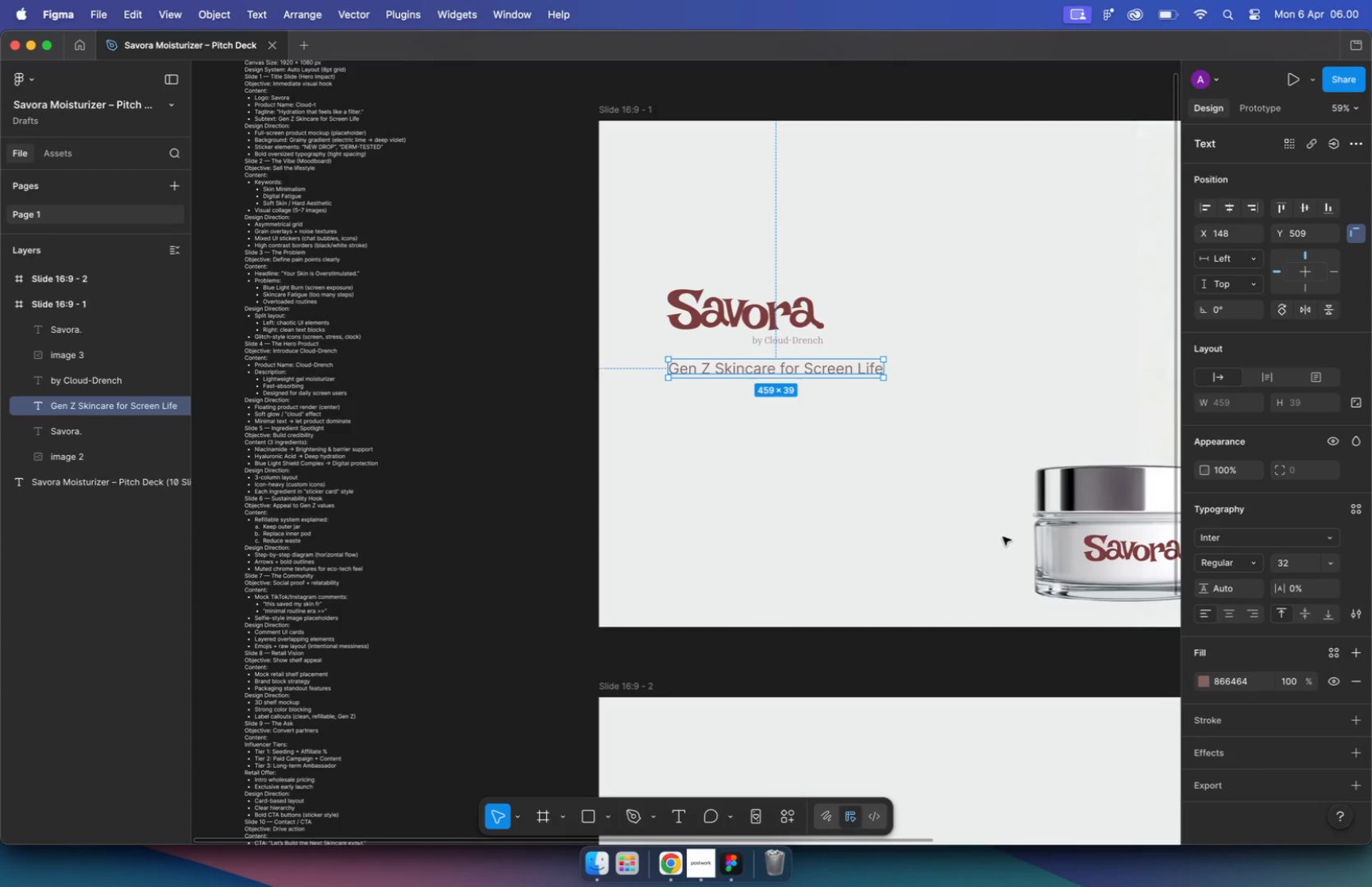 
wait(31.09)
 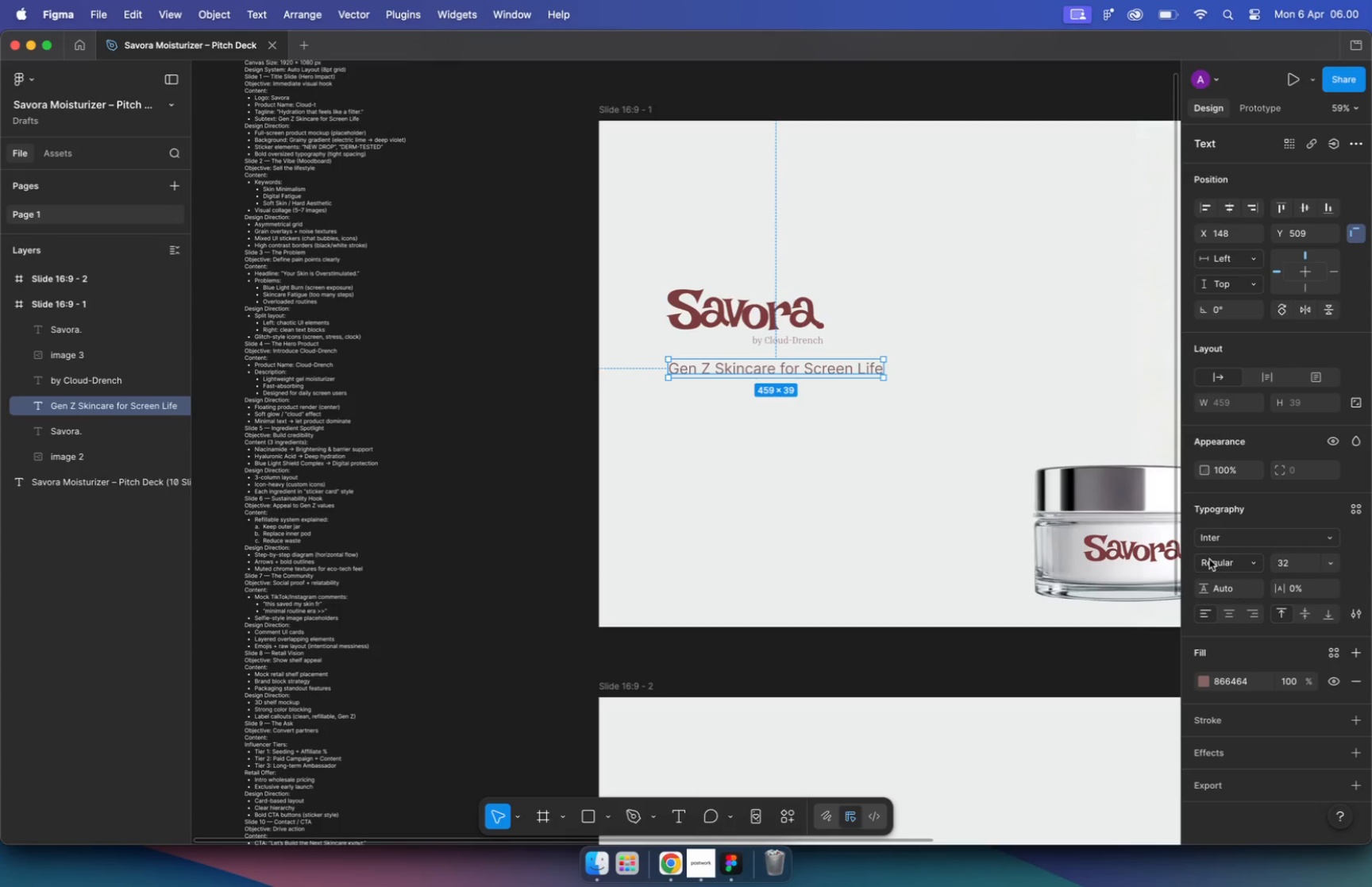 
left_click([1216, 598])
 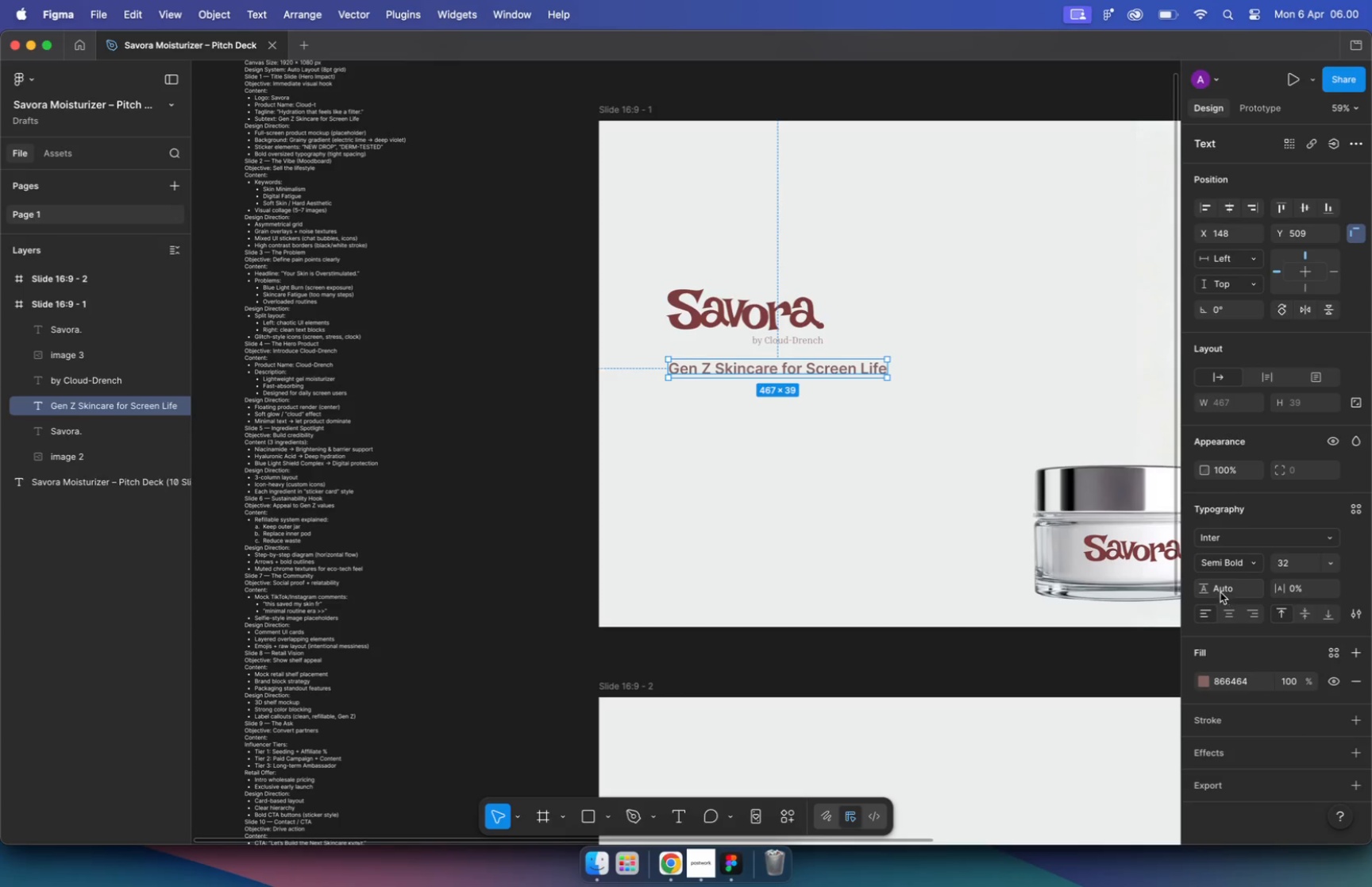 
wait(9.15)
 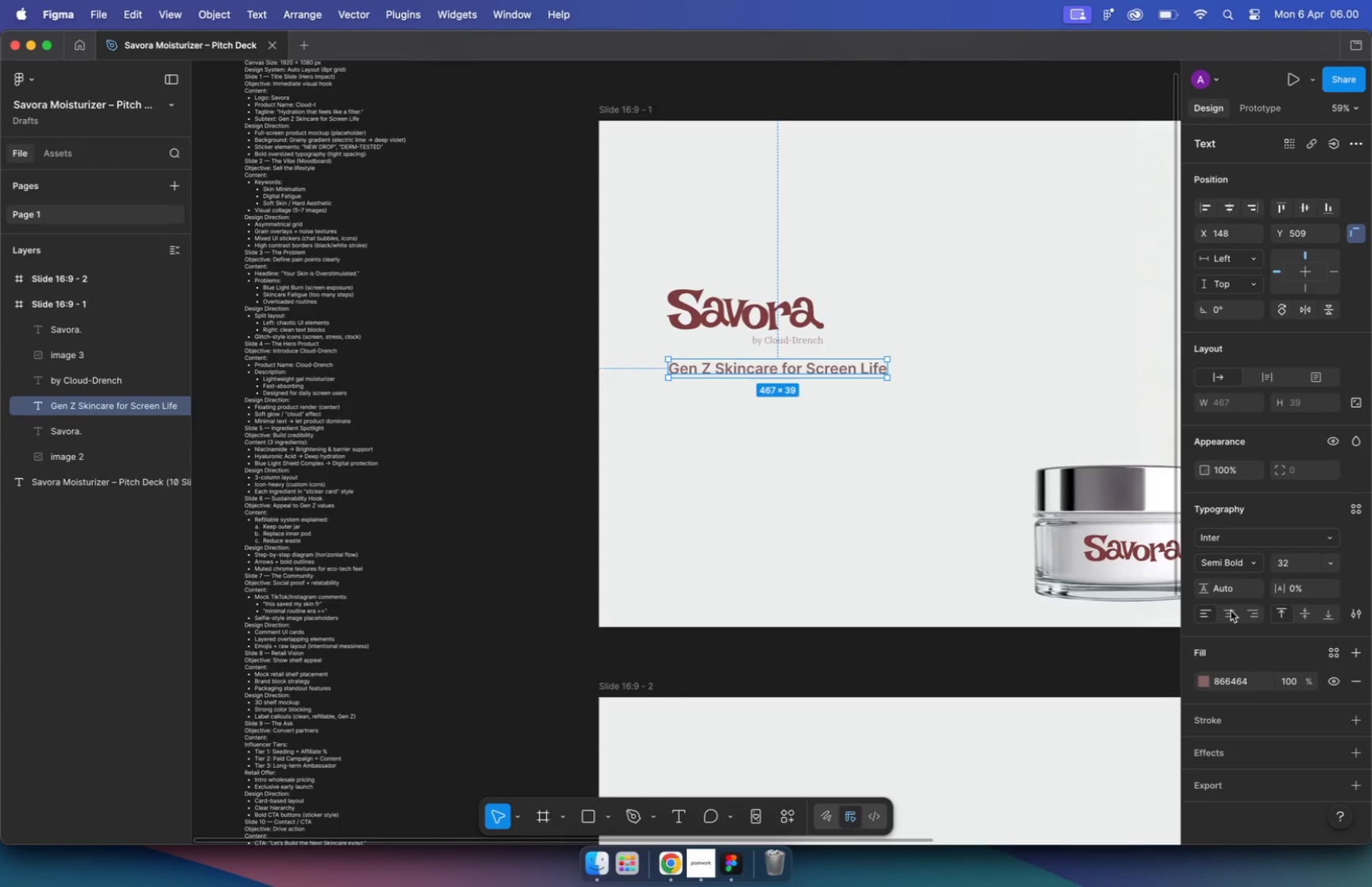 
hold_key(key=CommandLeft, duration=0.61)
scroll: coordinate [776, 340], scroll_direction: up, amount: 4.0
 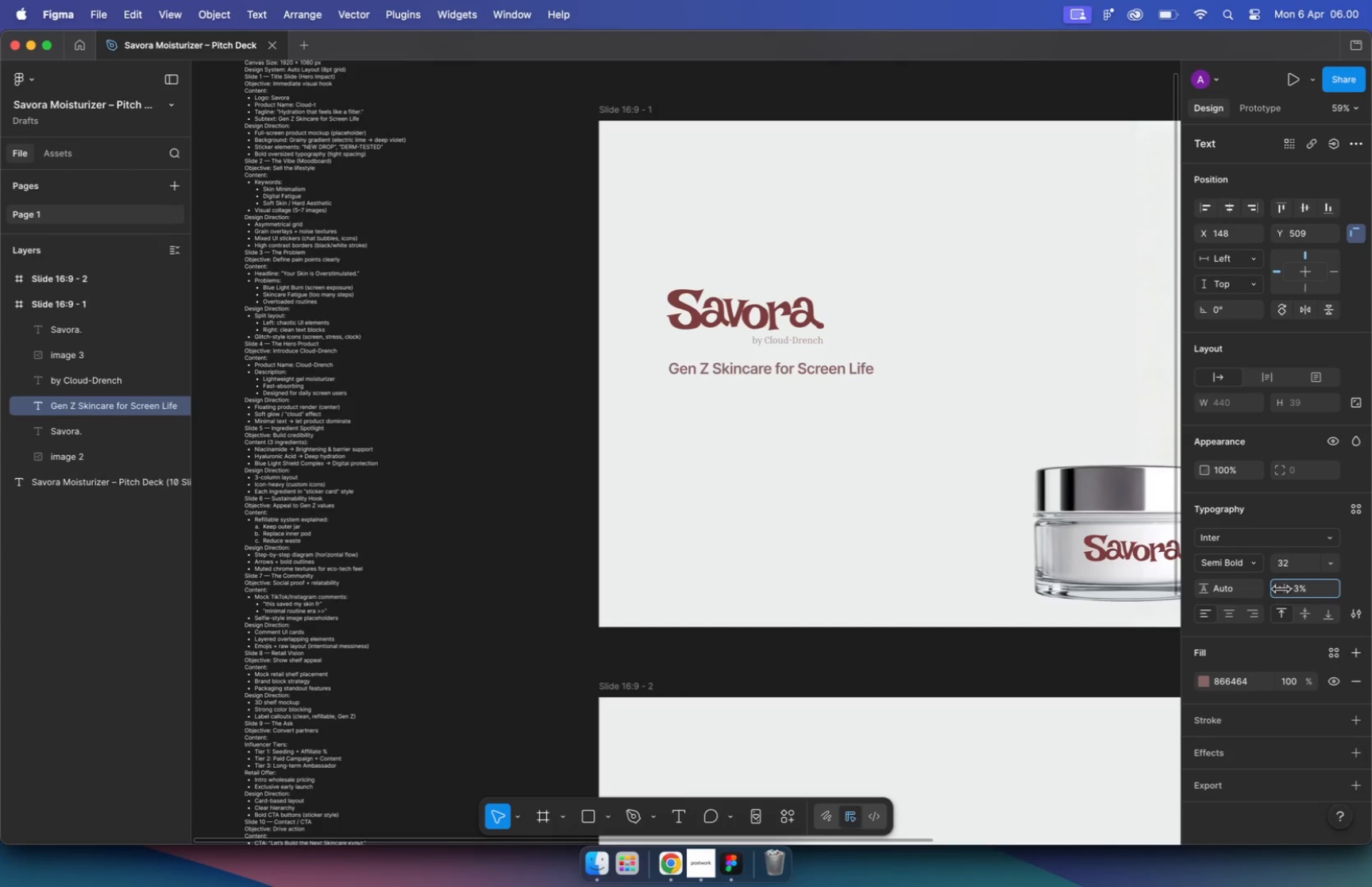 
left_click_drag(start_coordinate=[757, 388], to_coordinate=[756, 392])
 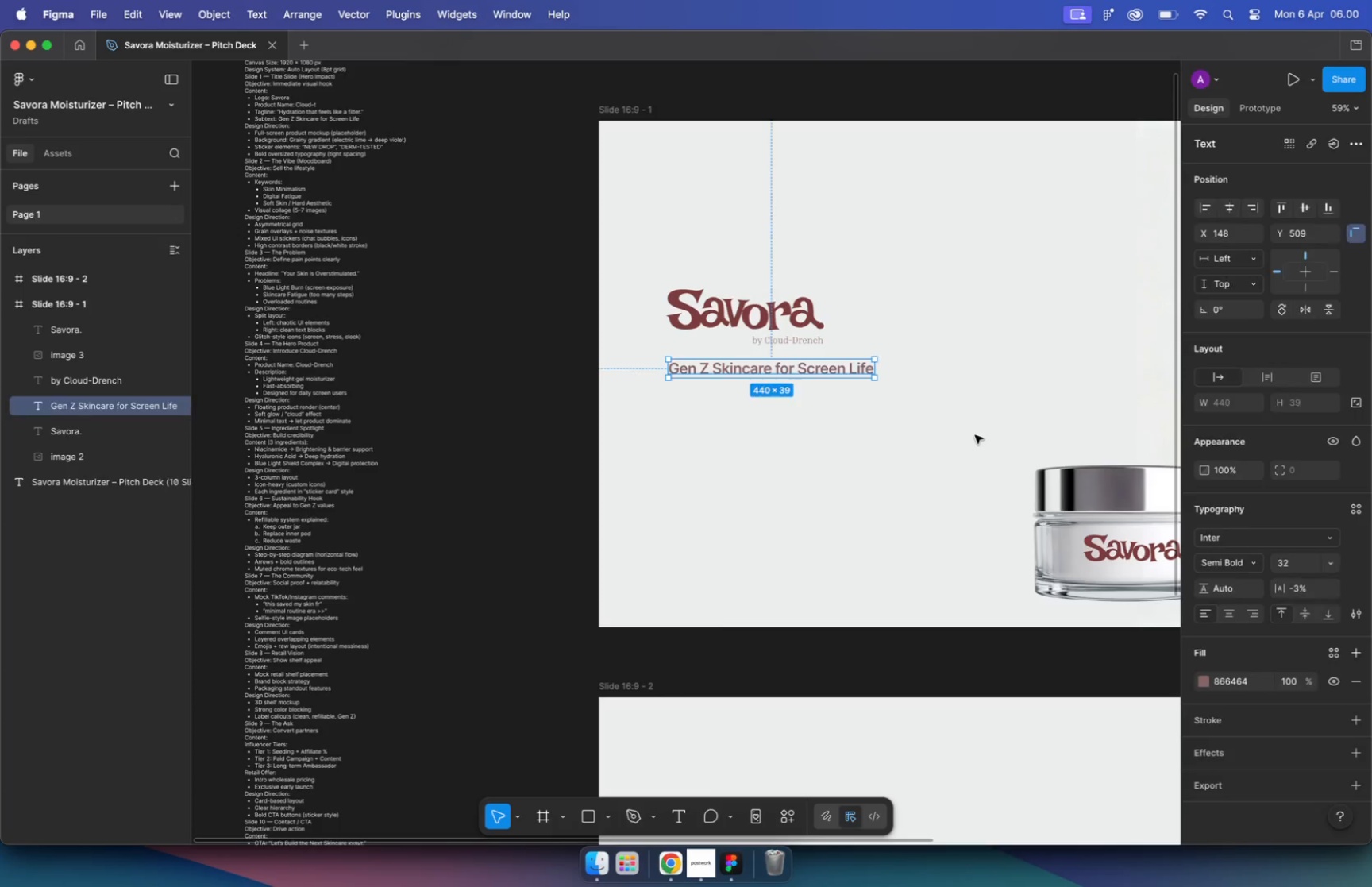 
hold_key(key=ShiftLeft, duration=0.83)
 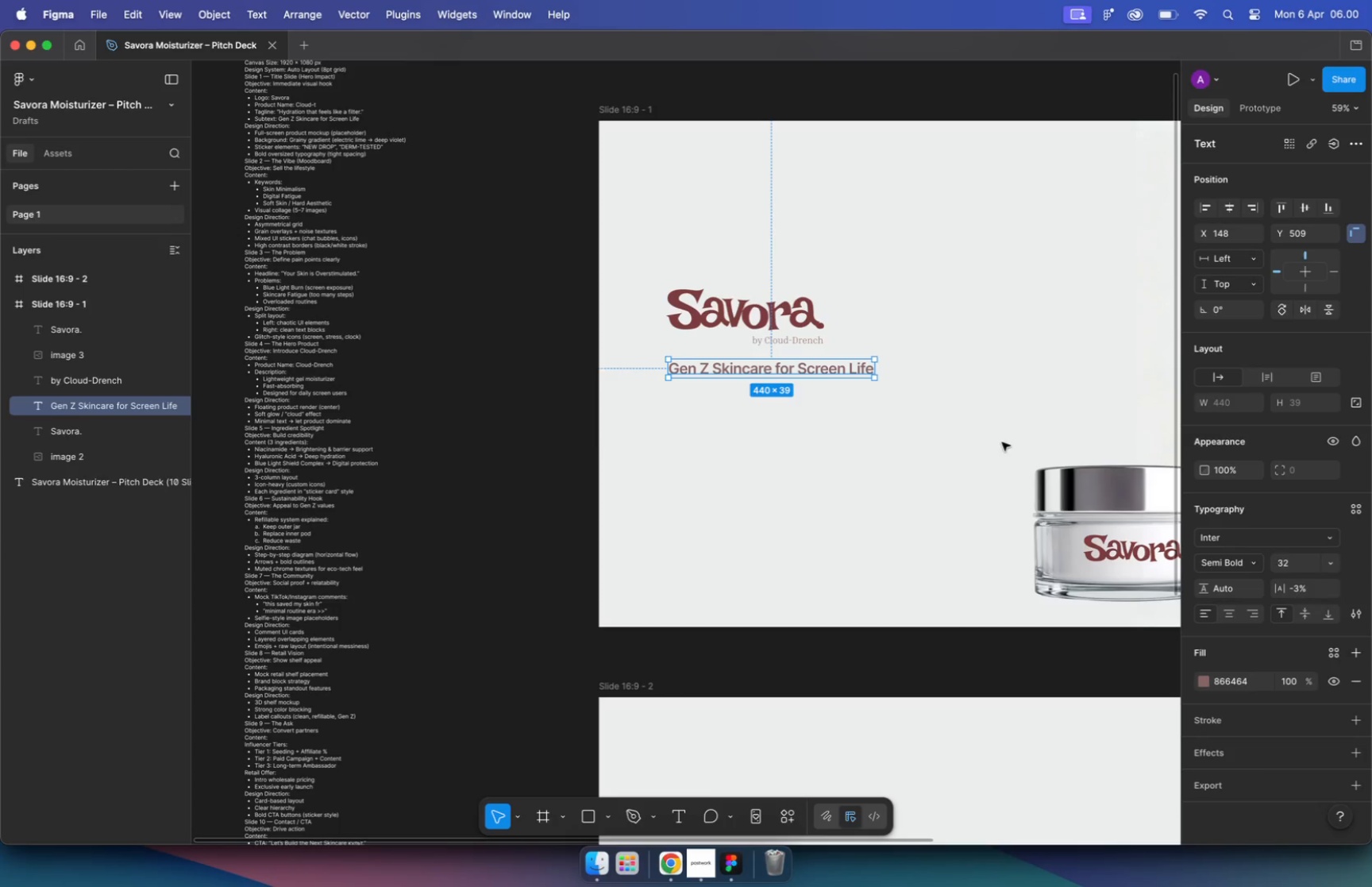 
hold_key(key=CommandLeft, duration=2.1)
left_click([777, 443])
 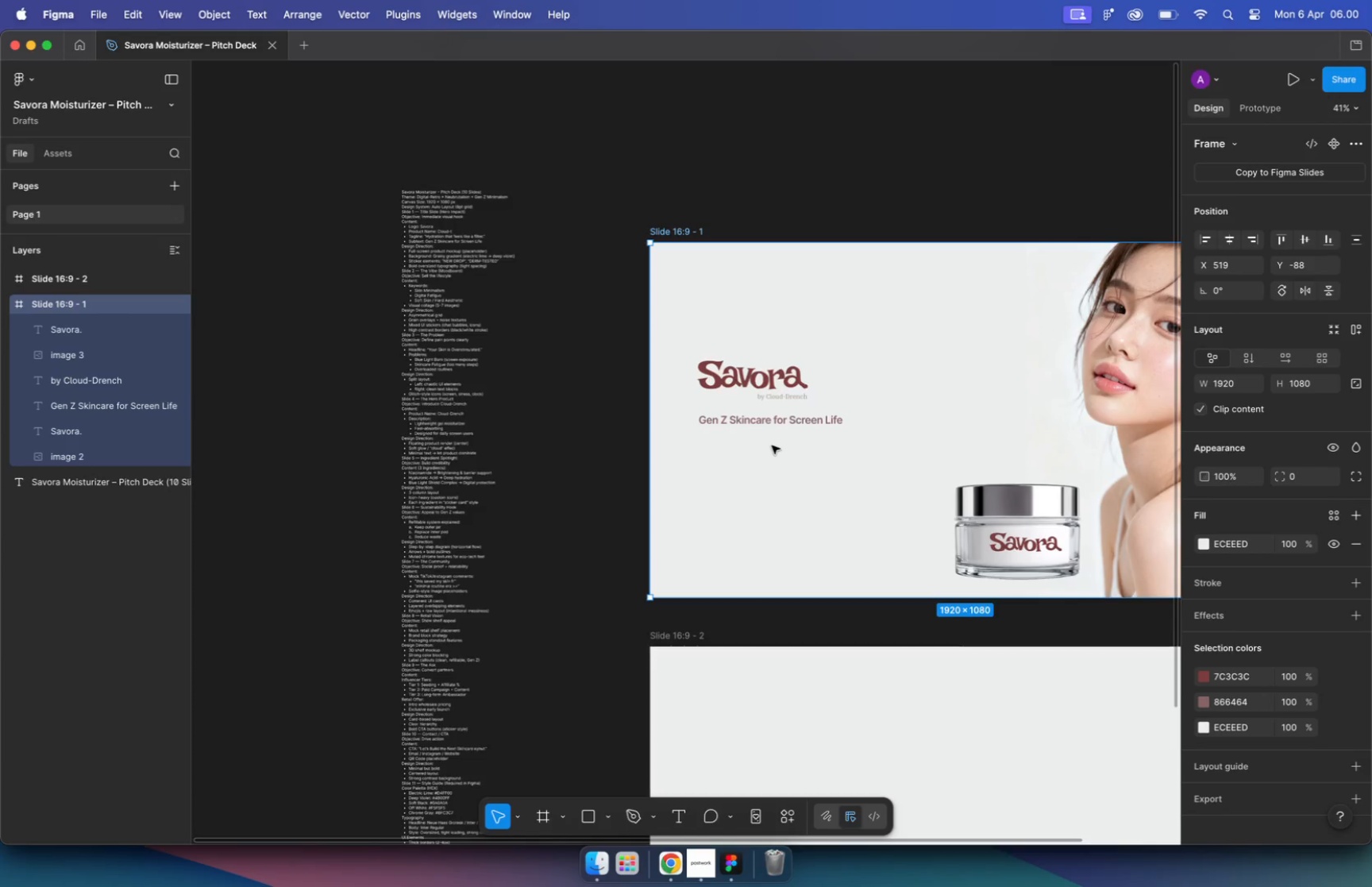 
scroll: coordinate [773, 445], scroll_direction: down, amount: 16.0
 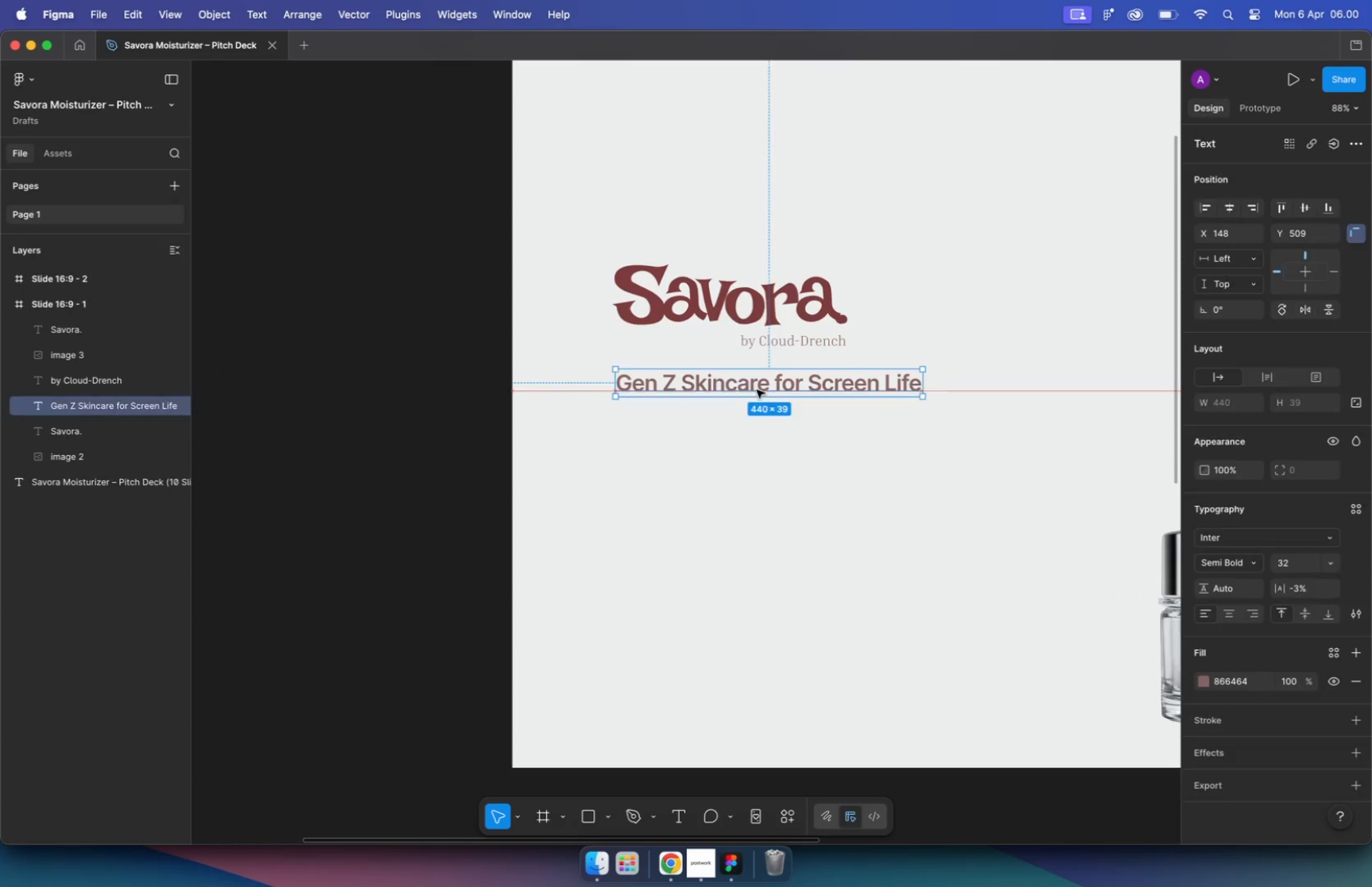 
scroll: coordinate [777, 445], scroll_direction: up, amount: 2.0
 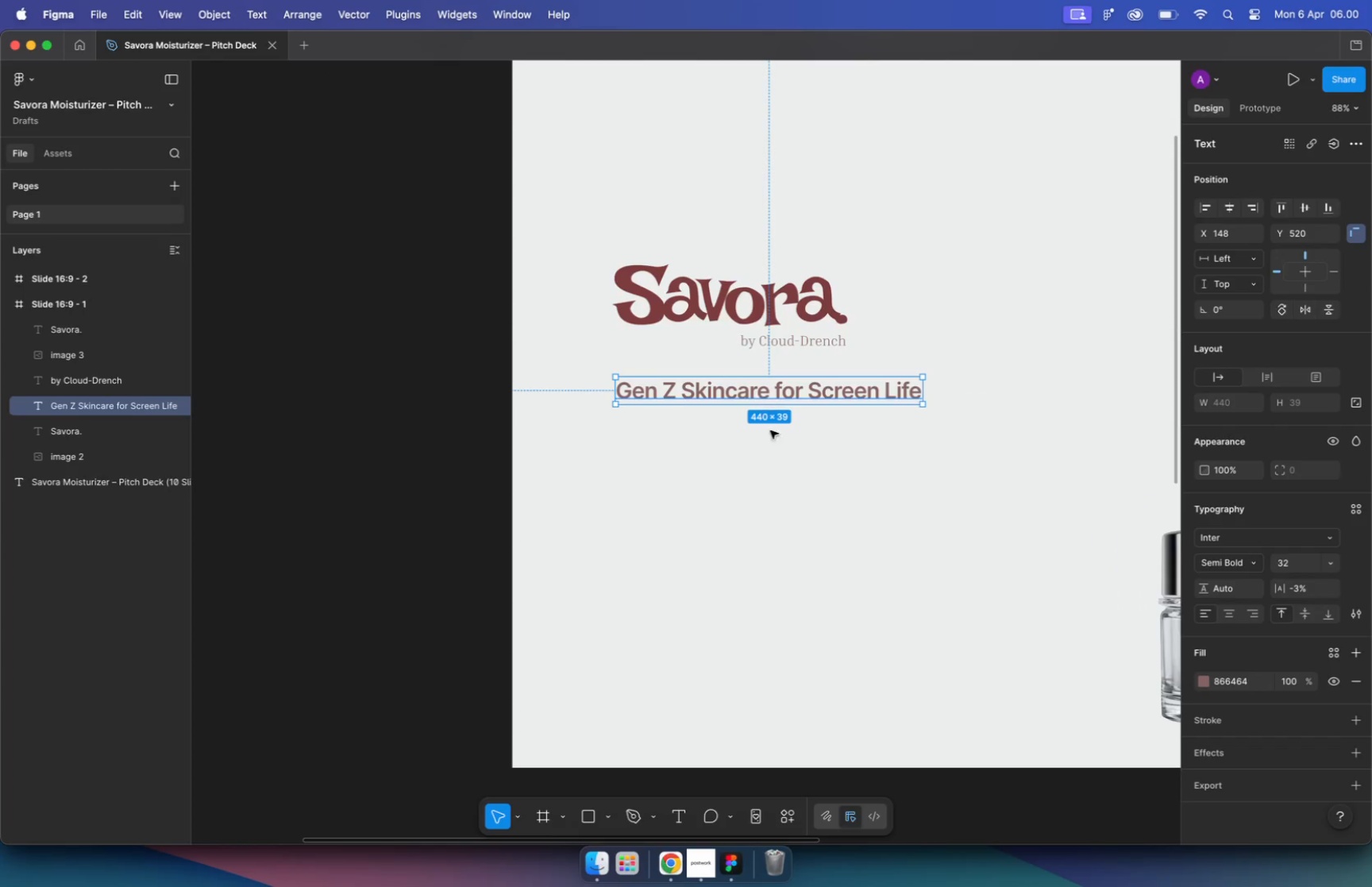 
left_click_drag(start_coordinate=[699, 461], to_coordinate=[866, 379])
 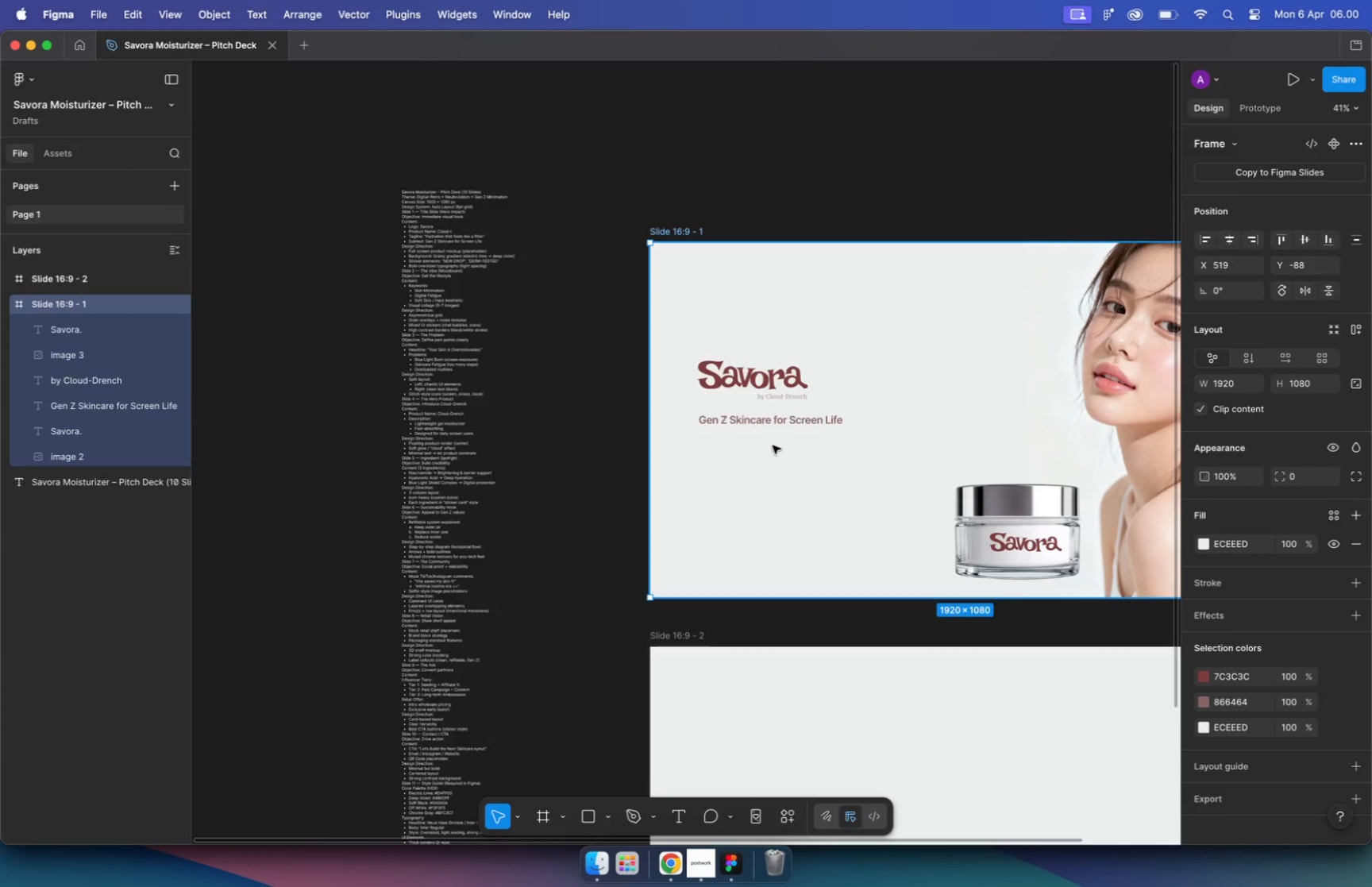 
left_click_drag(start_coordinate=[792, 393], to_coordinate=[777, 330])
 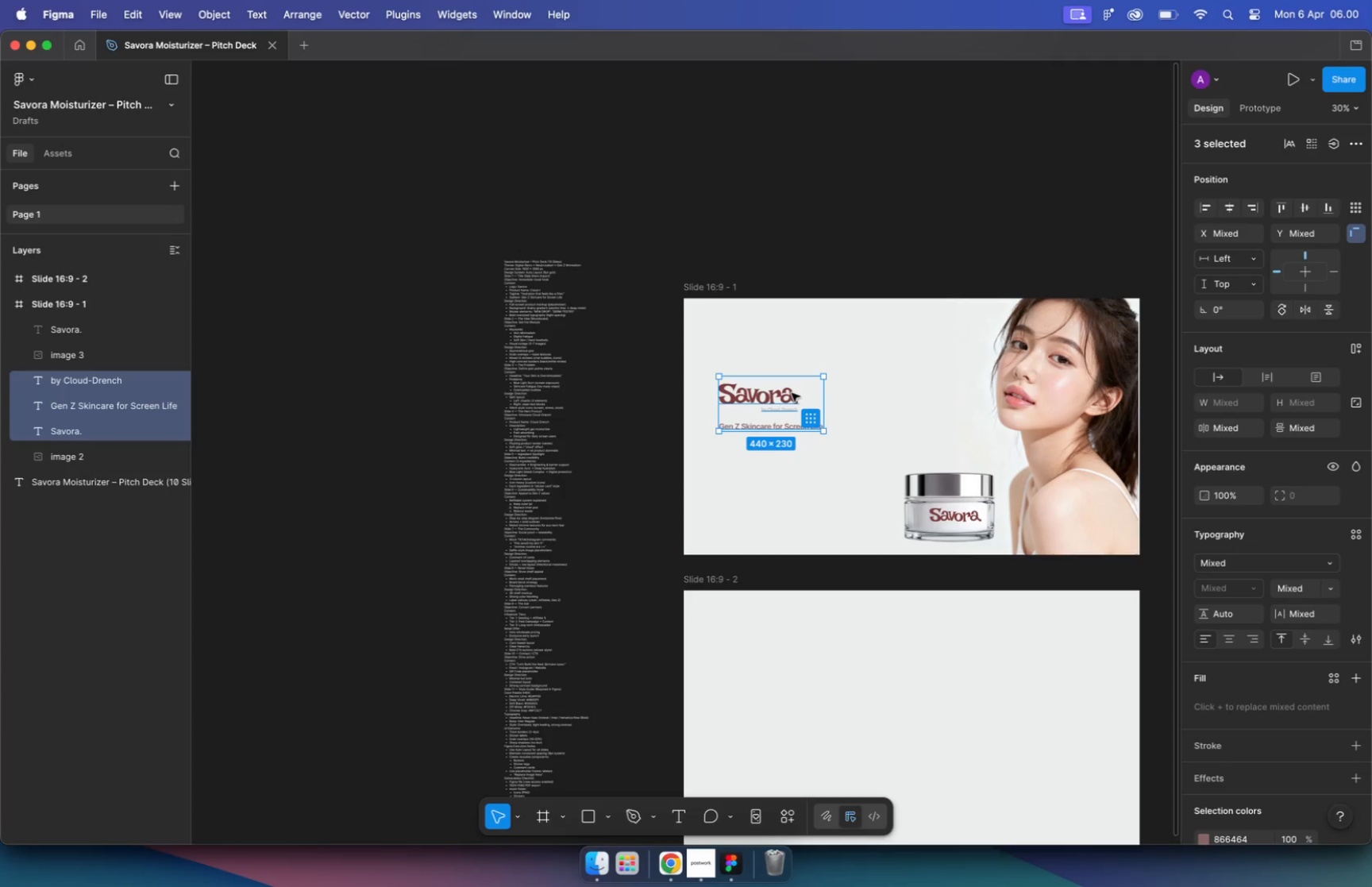 
hold_key(key=ShiftLeft, duration=0.61)
 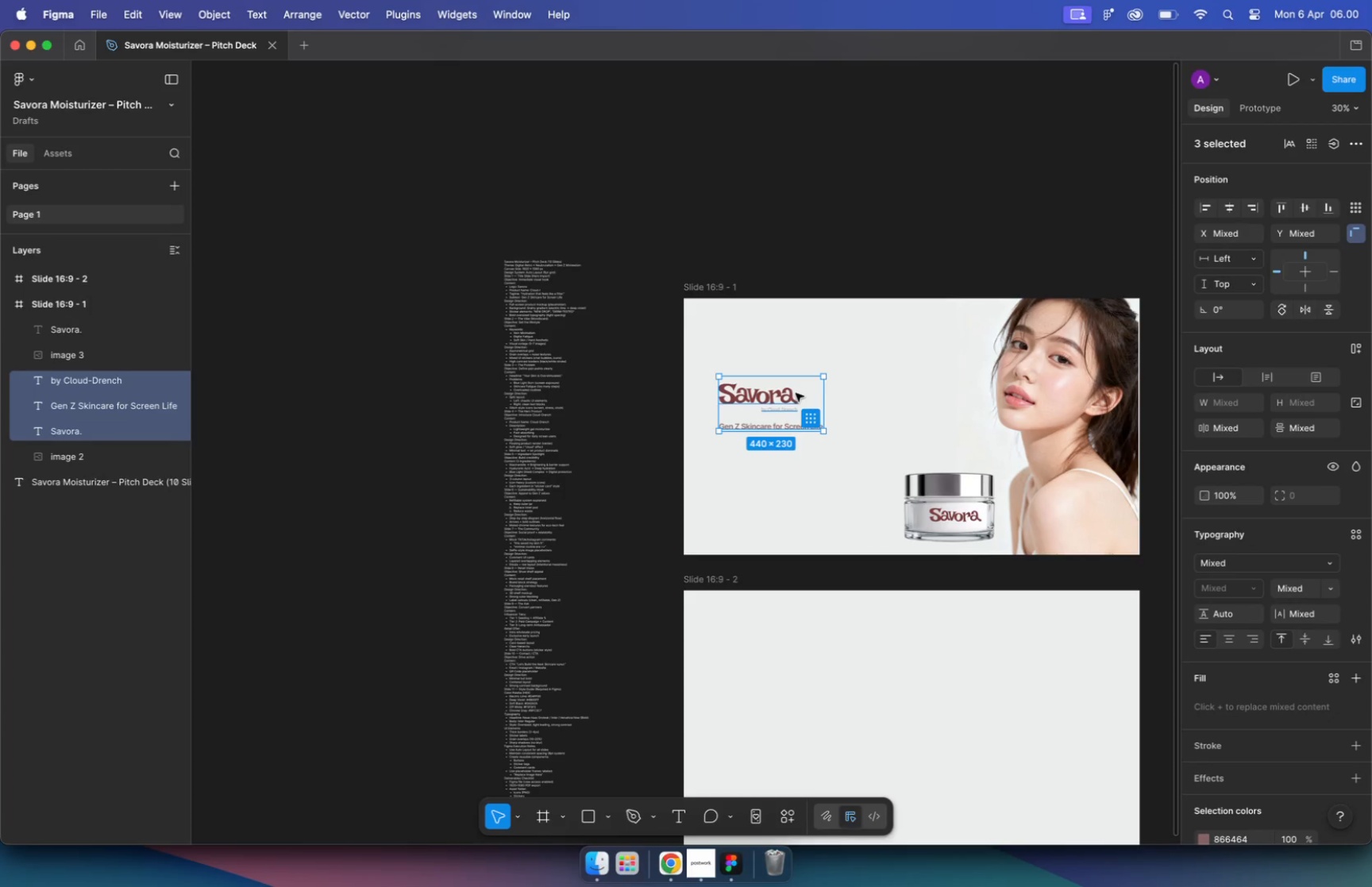 
left_click_drag(start_coordinate=[756, 368], to_coordinate=[756, 540])
 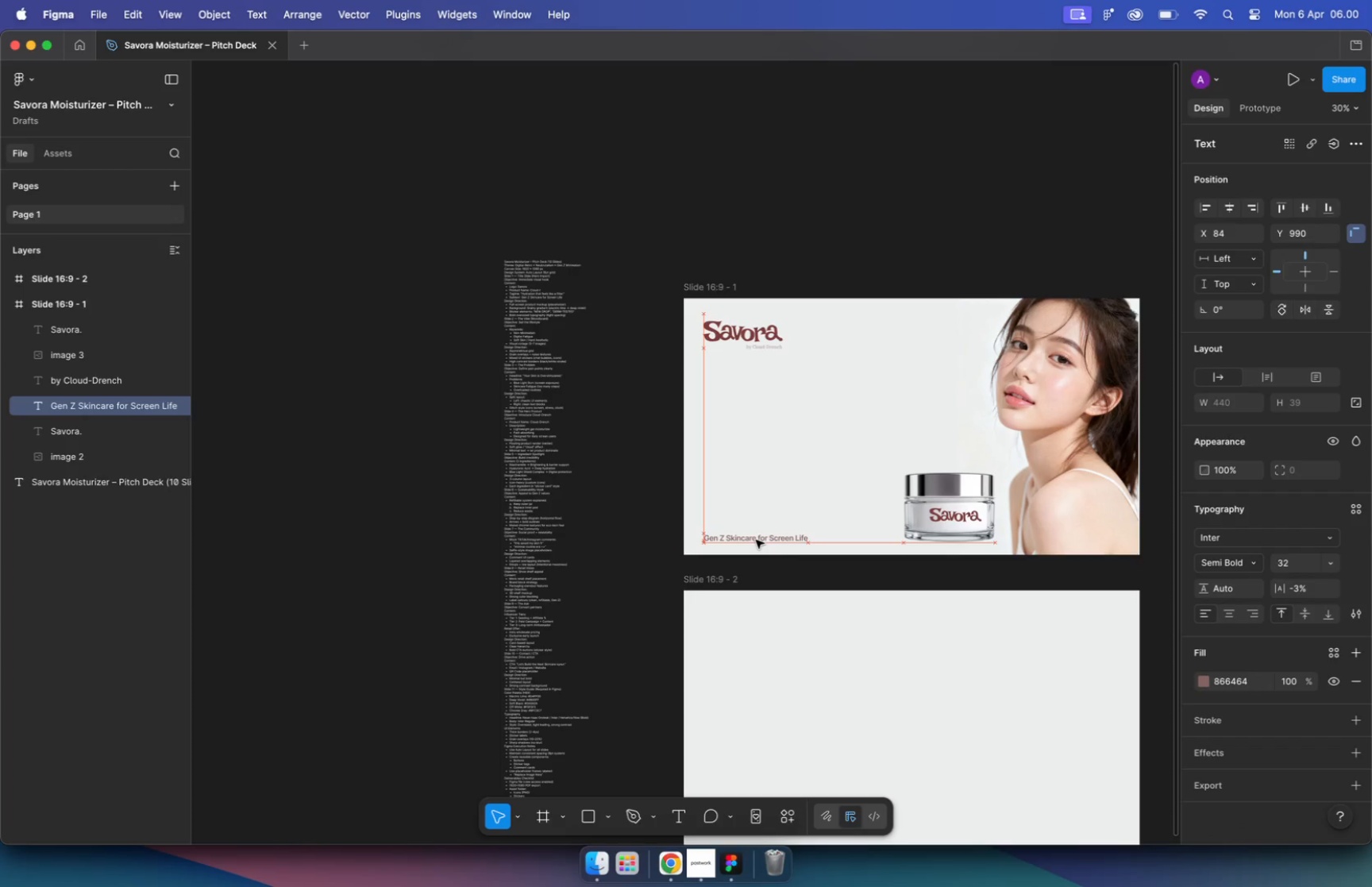 
left_click([837, 450])
 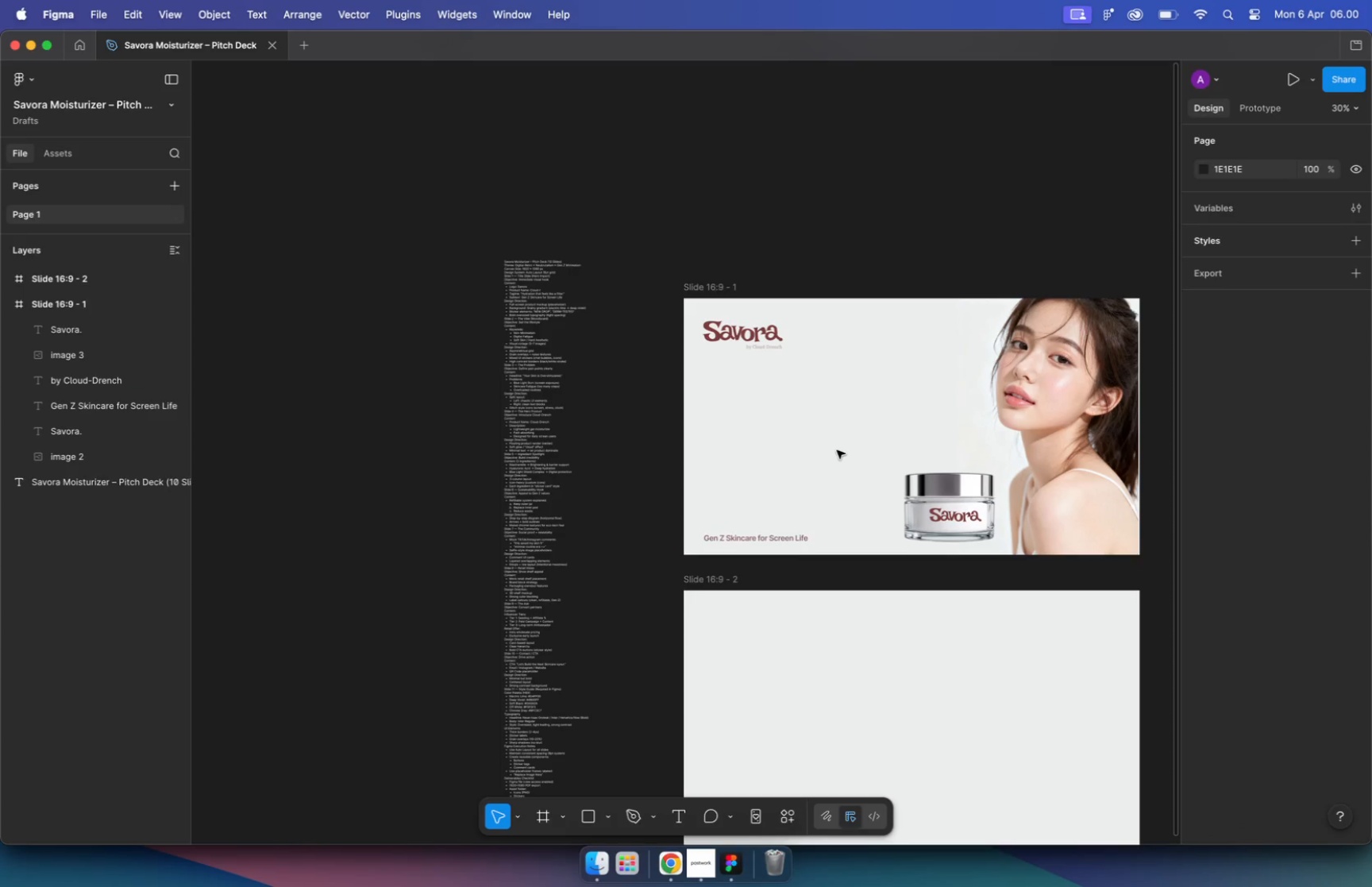 
left_click([825, 334])
 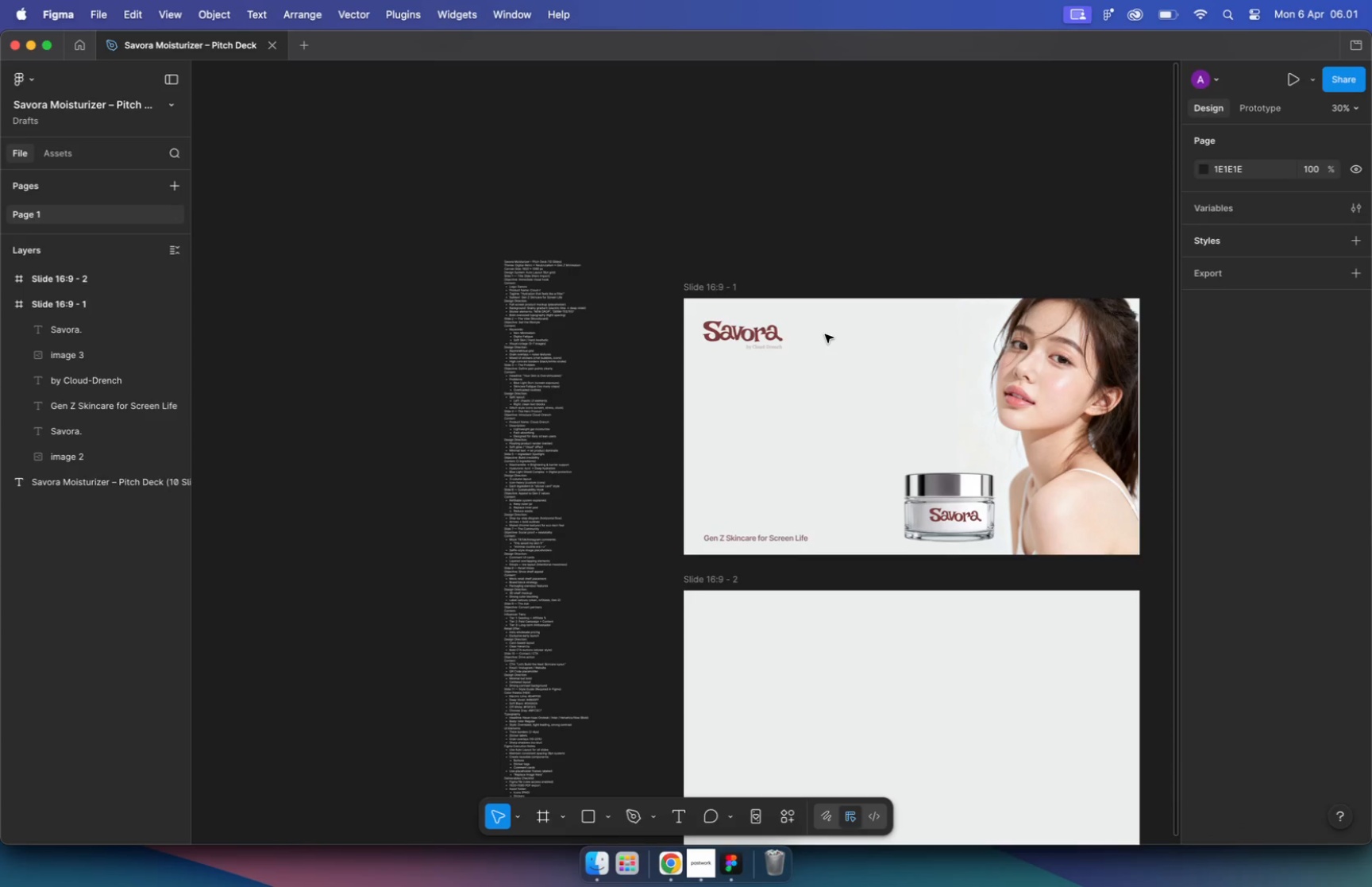 
left_click_drag(start_coordinate=[827, 314], to_coordinate=[691, 364])
 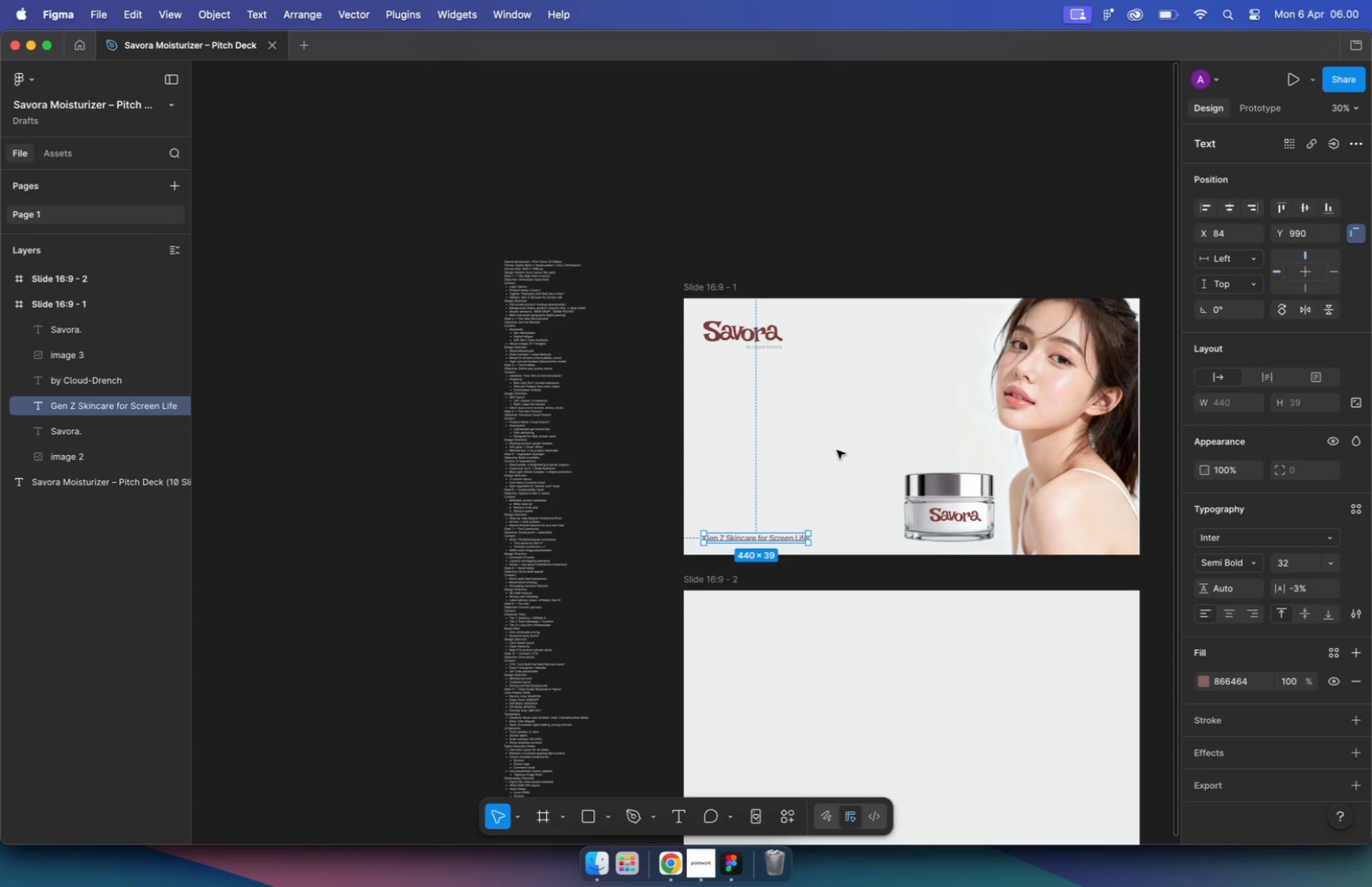 
hold_key(key=CommandLeft, duration=0.47)
scroll: coordinate [847, 376], scroll_direction: up, amount: 2.0
 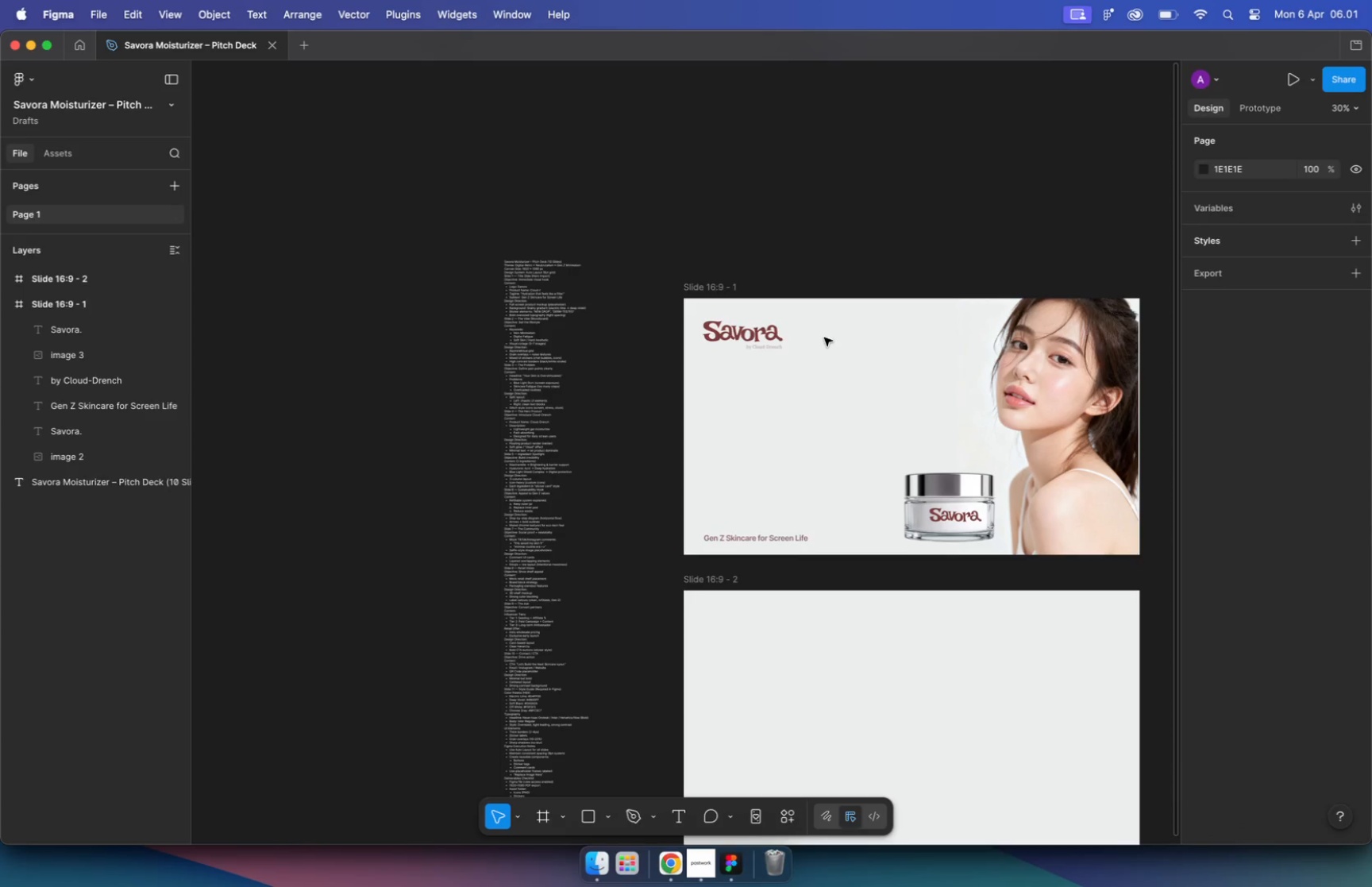 
left_click_drag(start_coordinate=[861, 447], to_coordinate=[982, 585])
 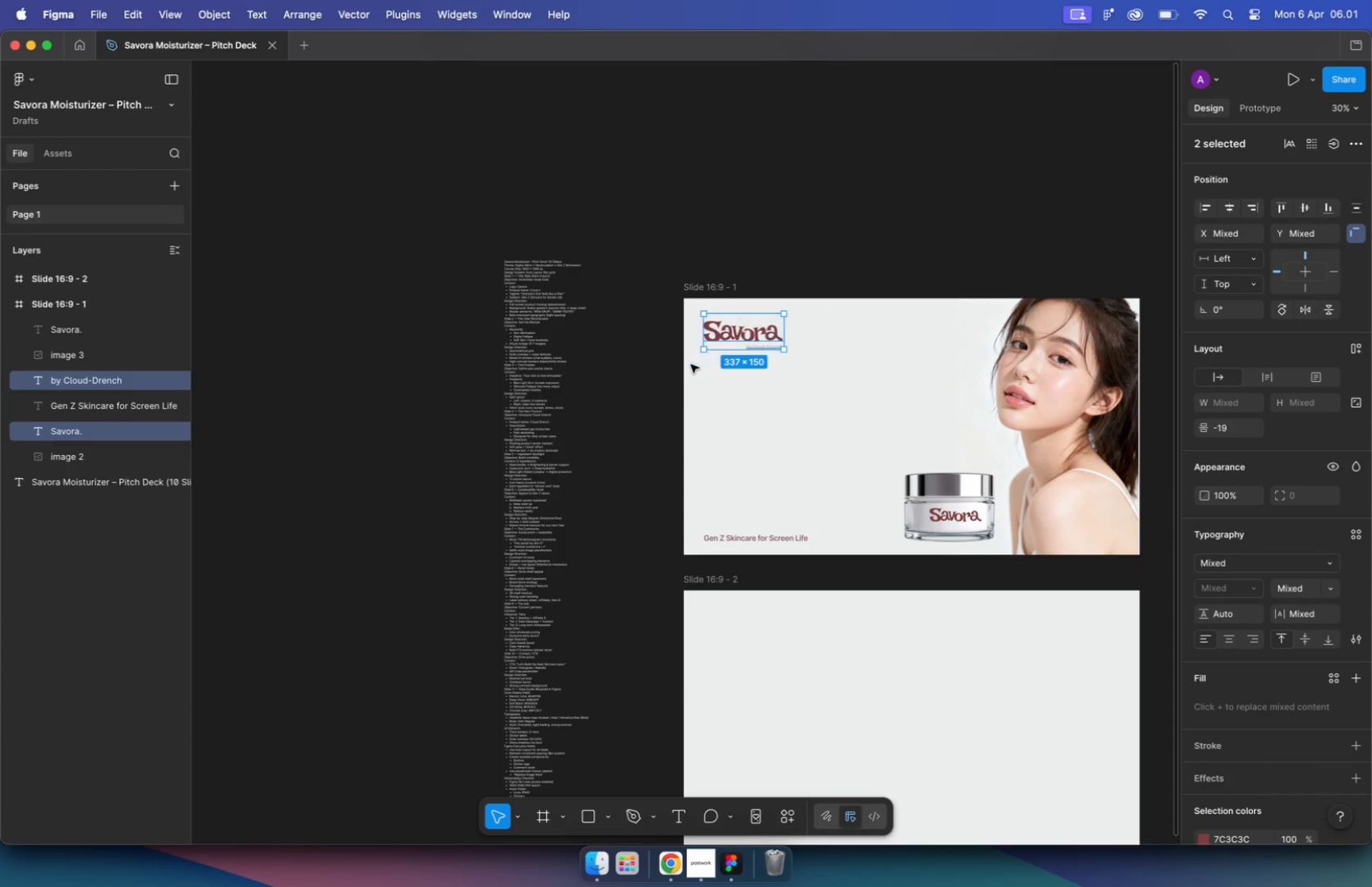 
left_click_drag(start_coordinate=[908, 469], to_coordinate=[952, 587])
 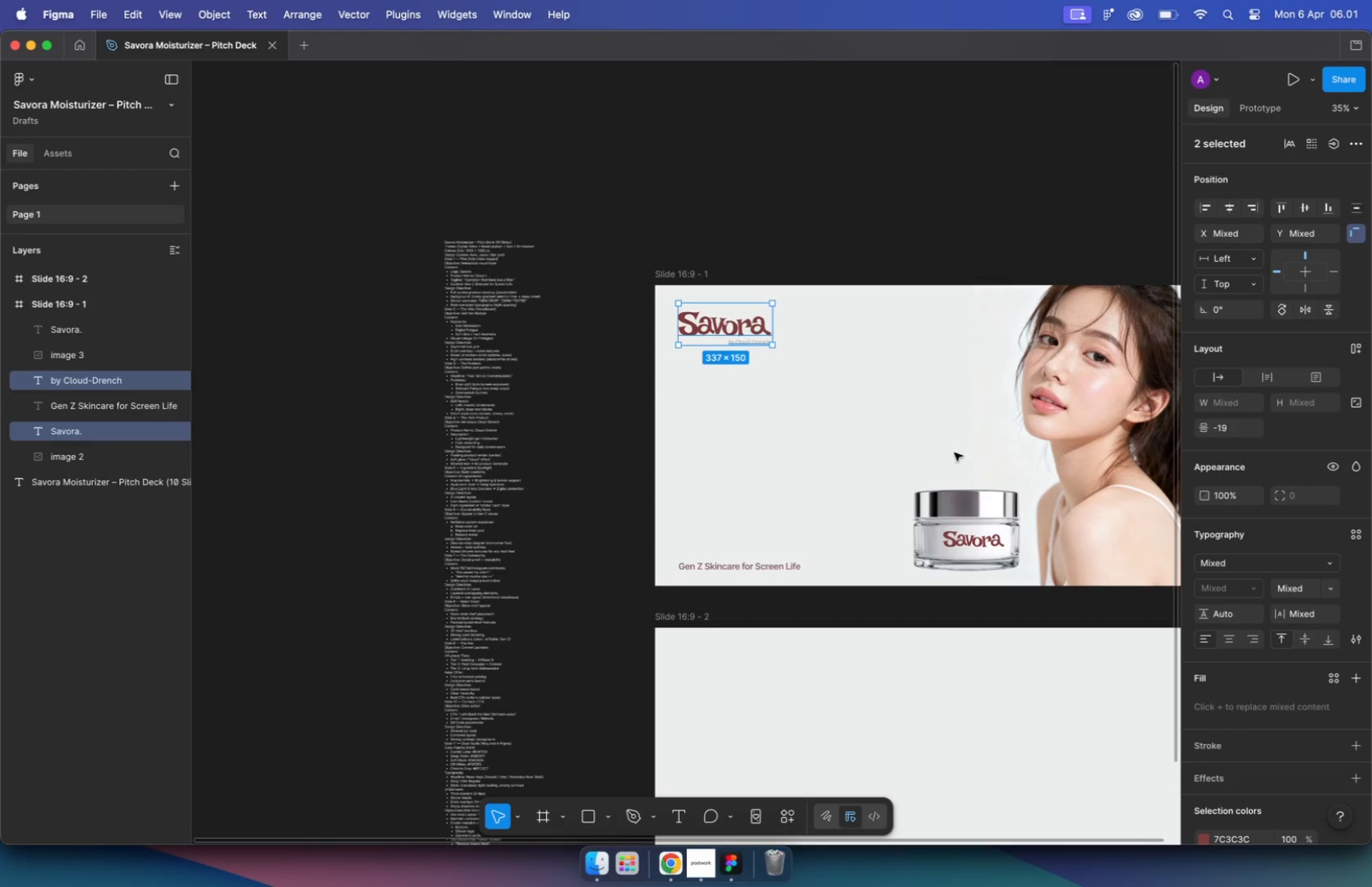 
left_click_drag(start_coordinate=[950, 526], to_coordinate=[895, 434])
 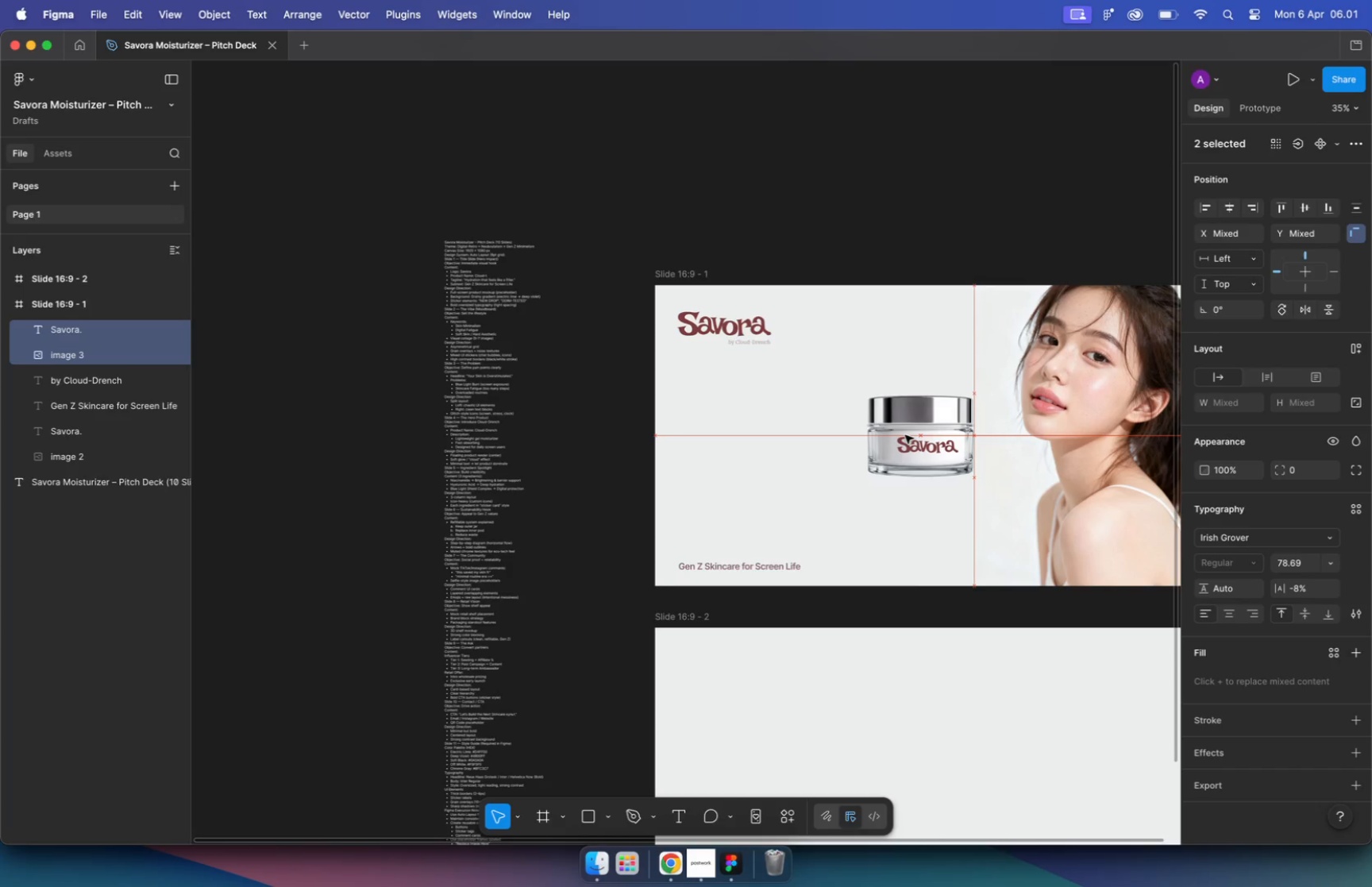 
left_click([960, 264])
 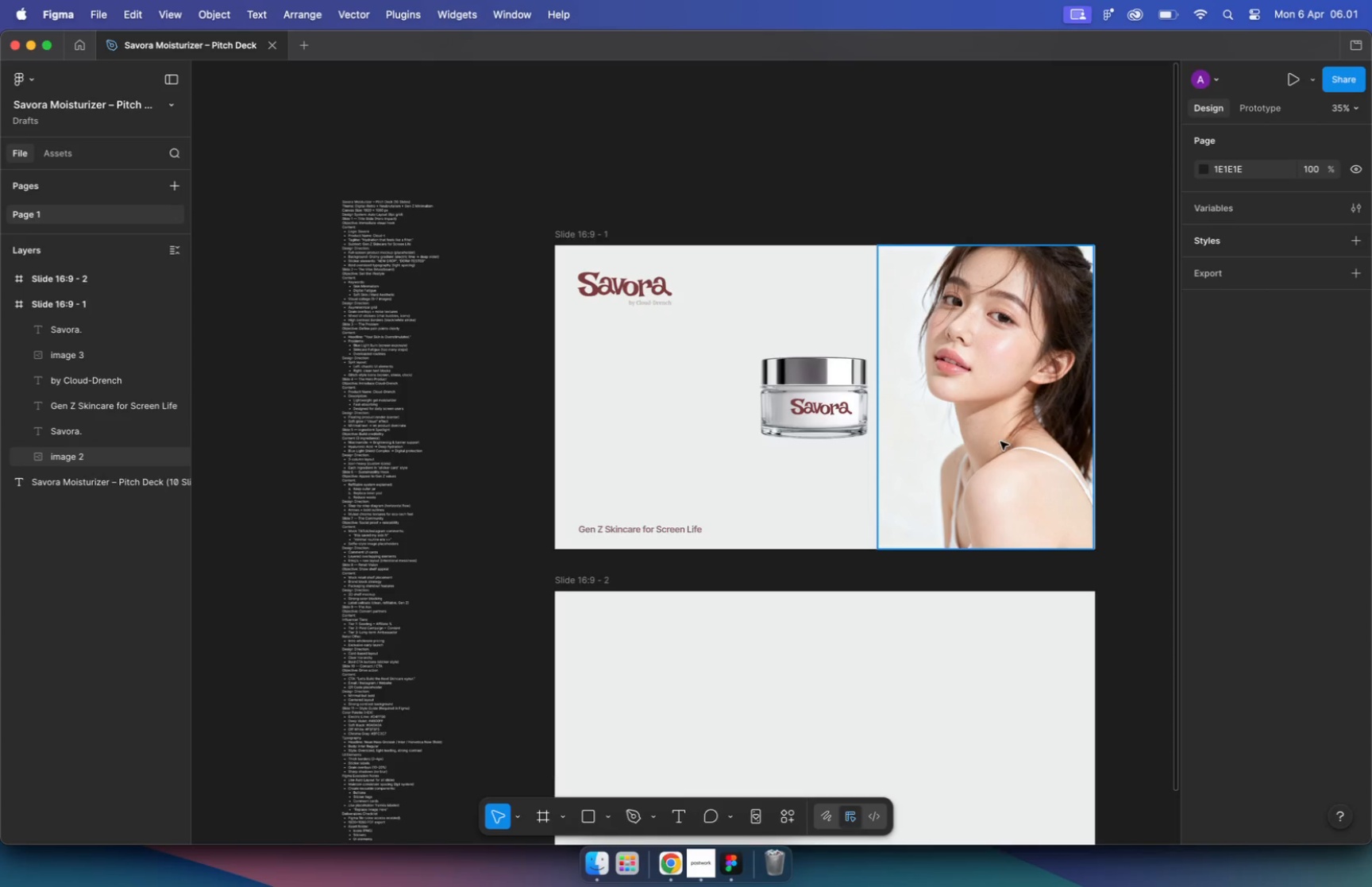 
hold_key(key=CommandLeft, duration=1.46)
scroll: coordinate [1001, 441], scroll_direction: up, amount: 1.0
 